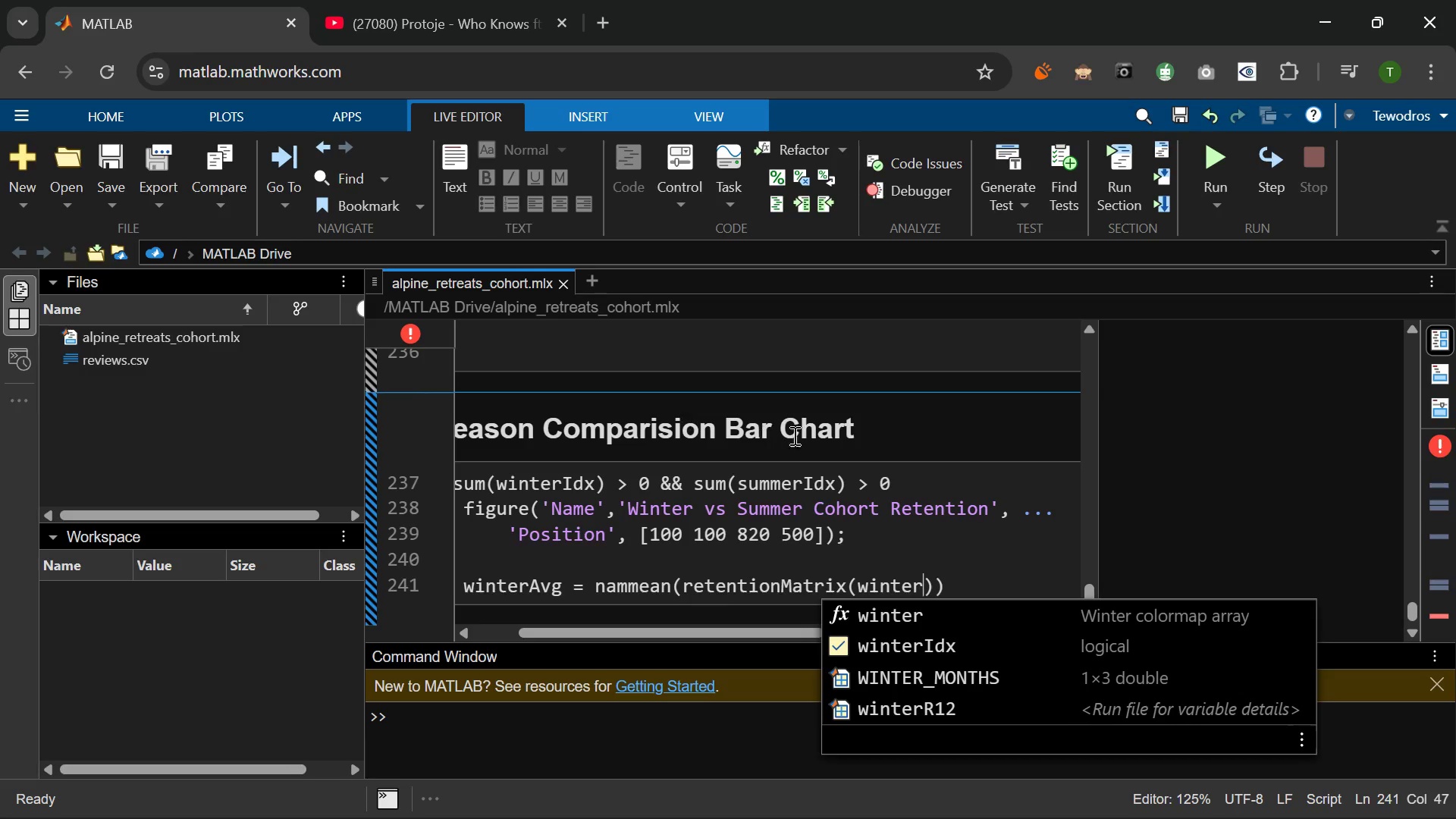 
key(Shift+I)
 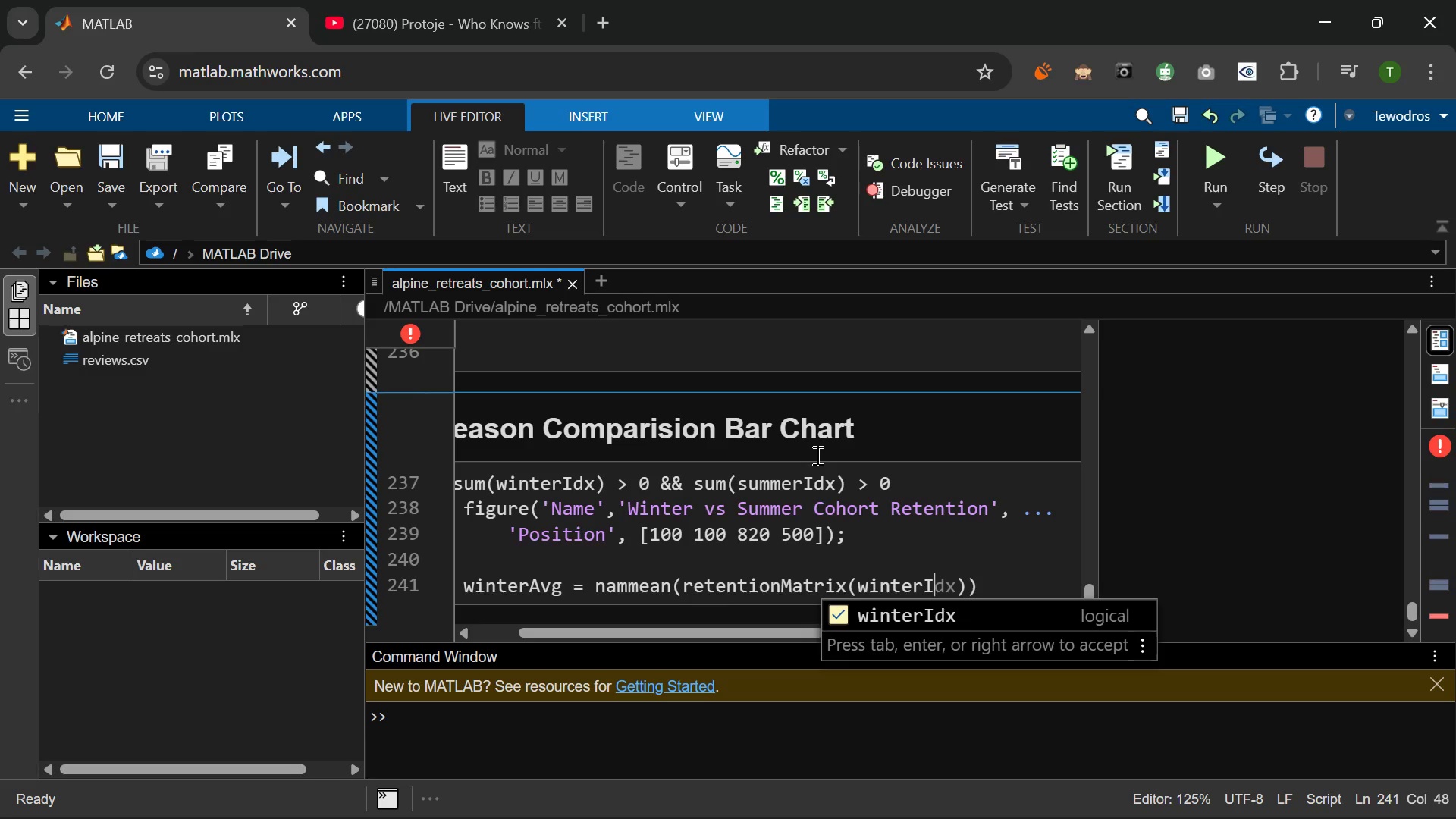 
key(Tab)
 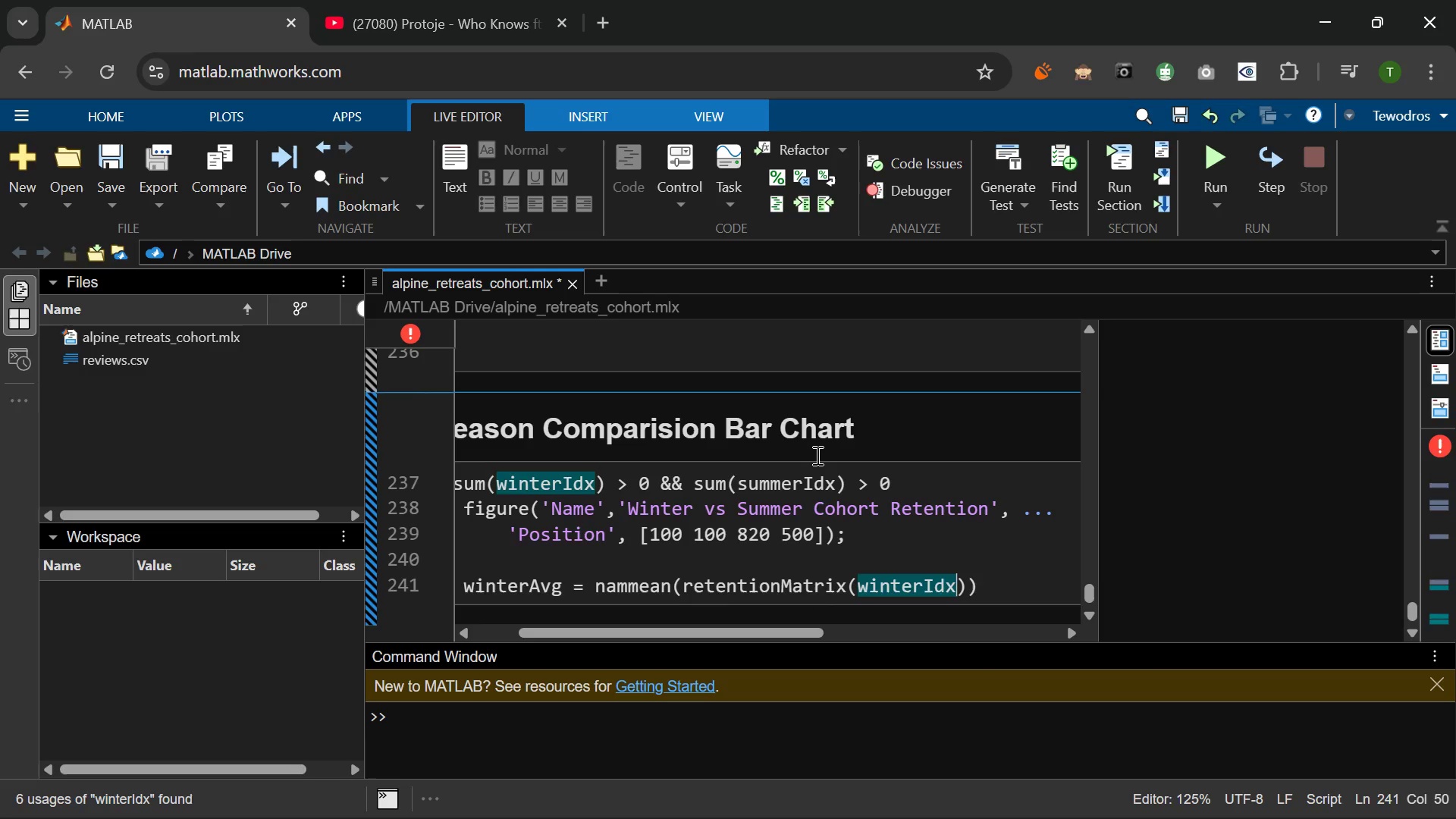 
key(M)
 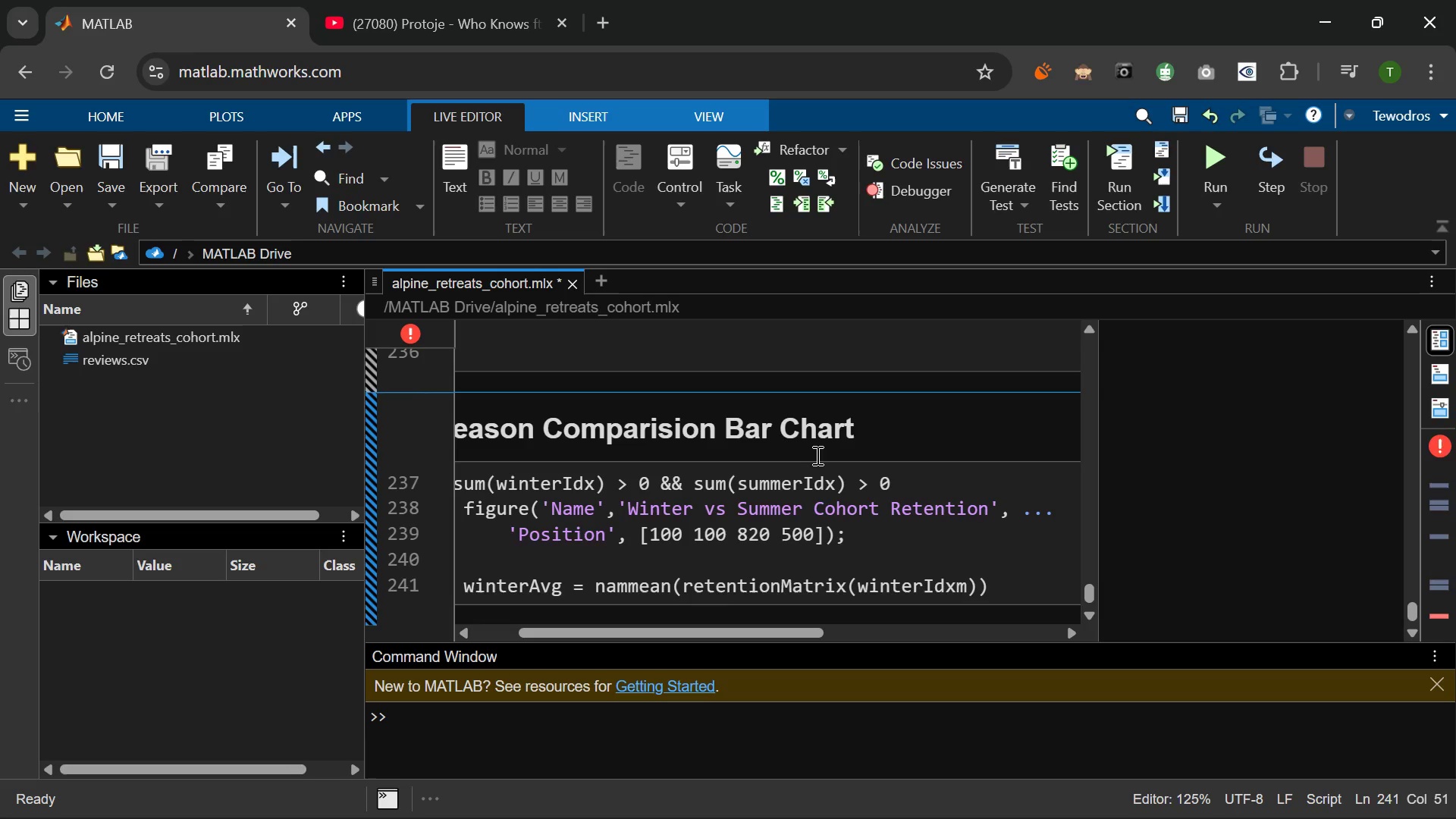 
key(Backspace)
 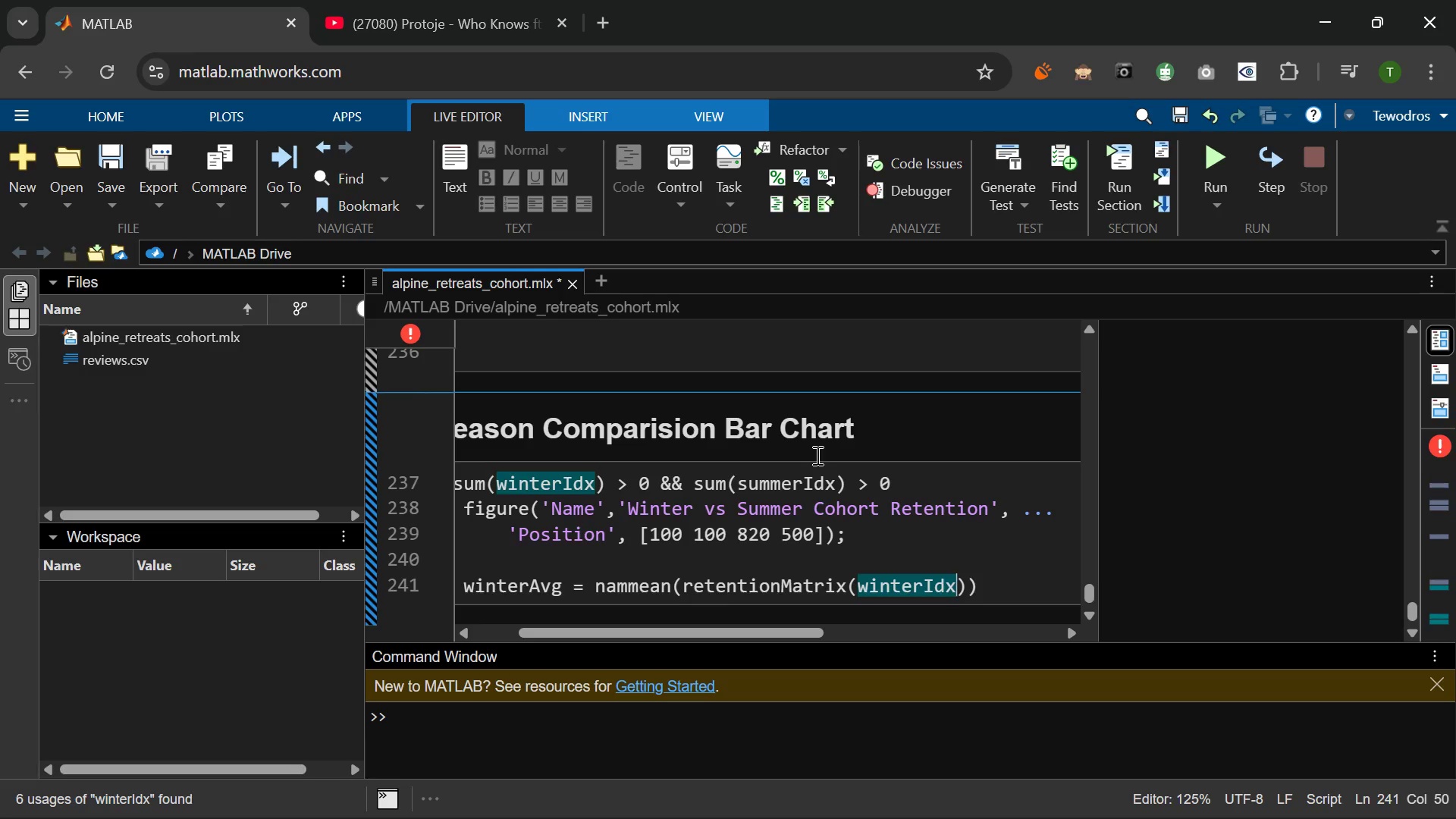 
key(Comma)
 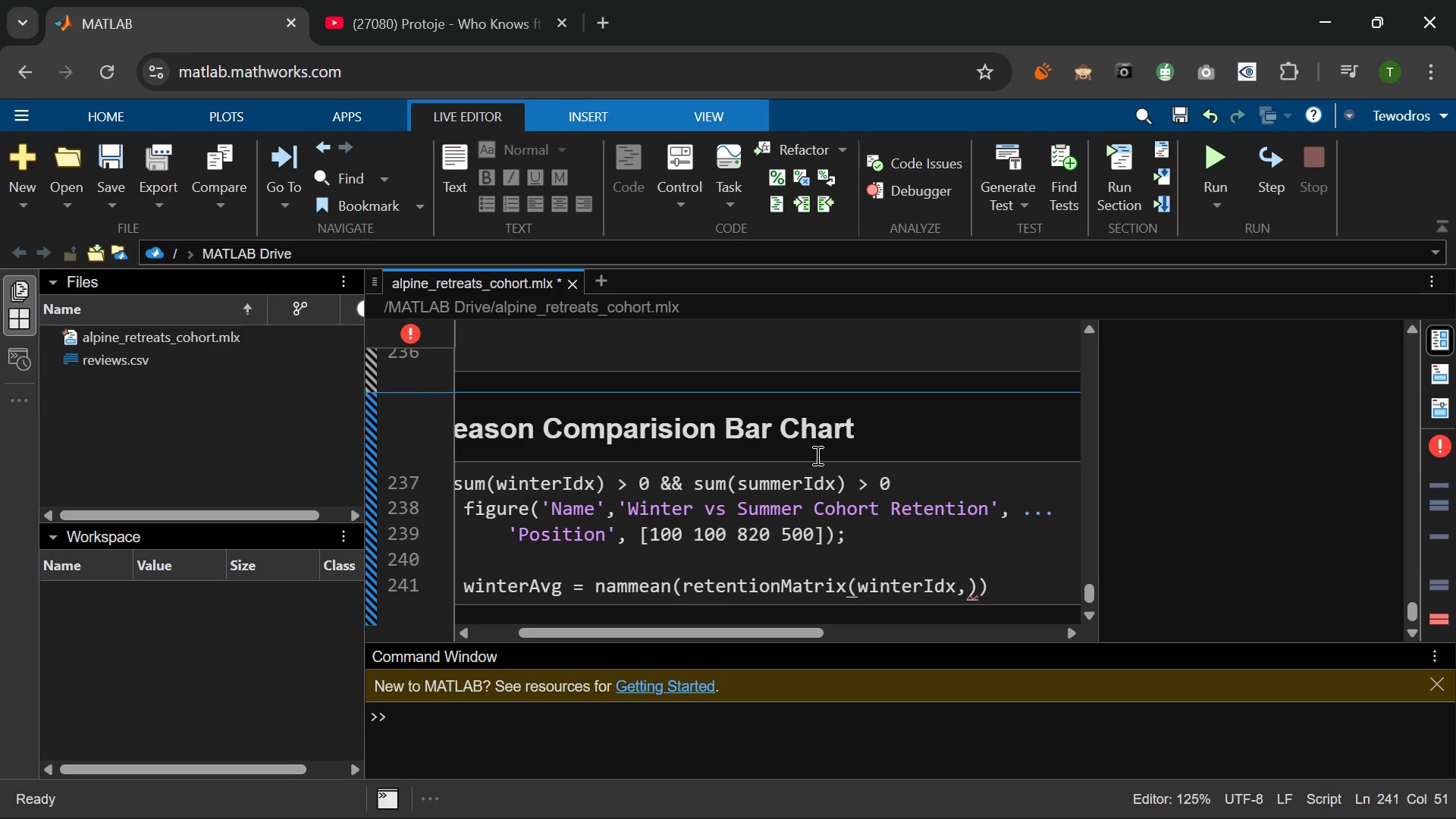 
key(Space)
 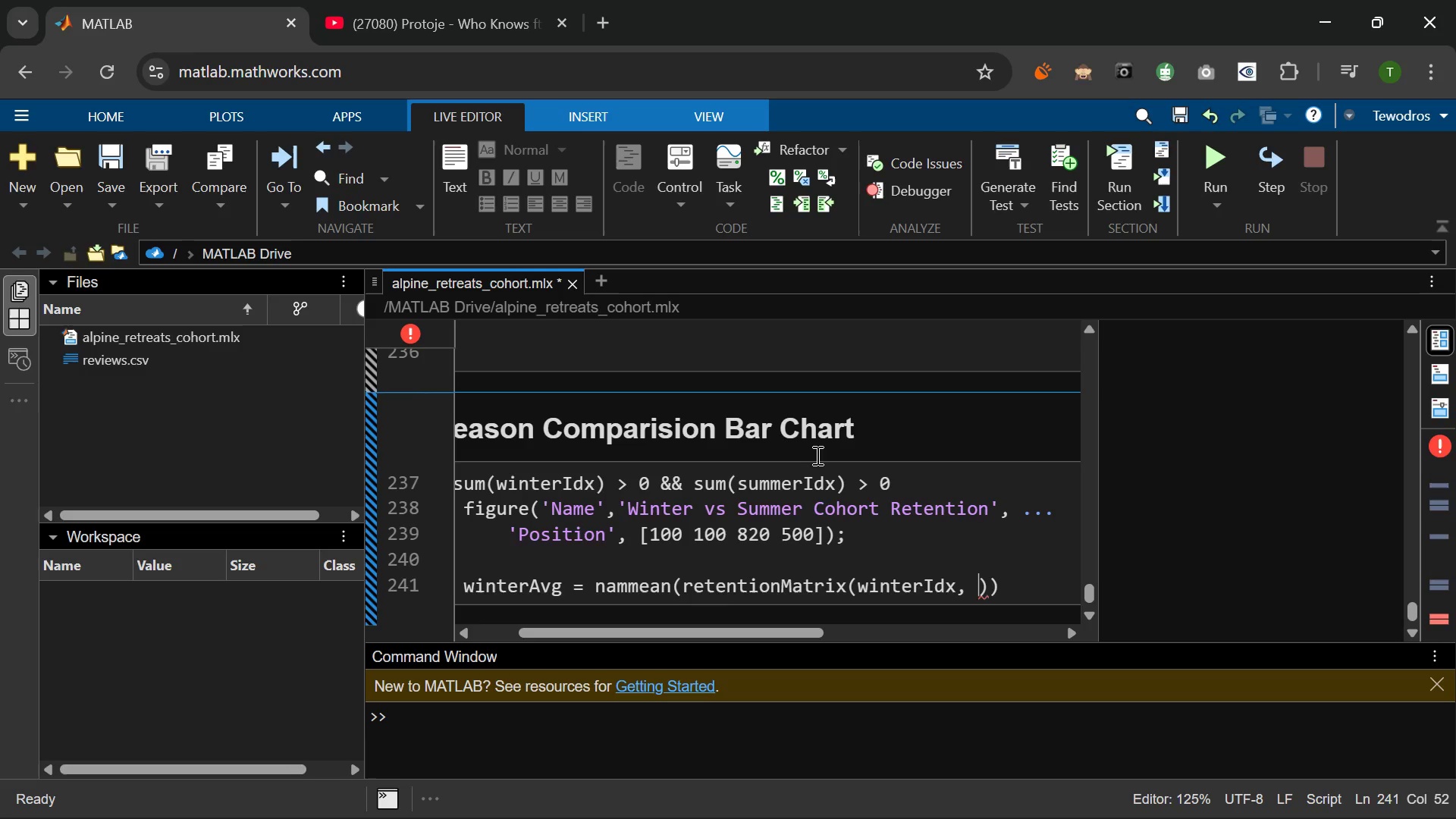 
type(2:end)
 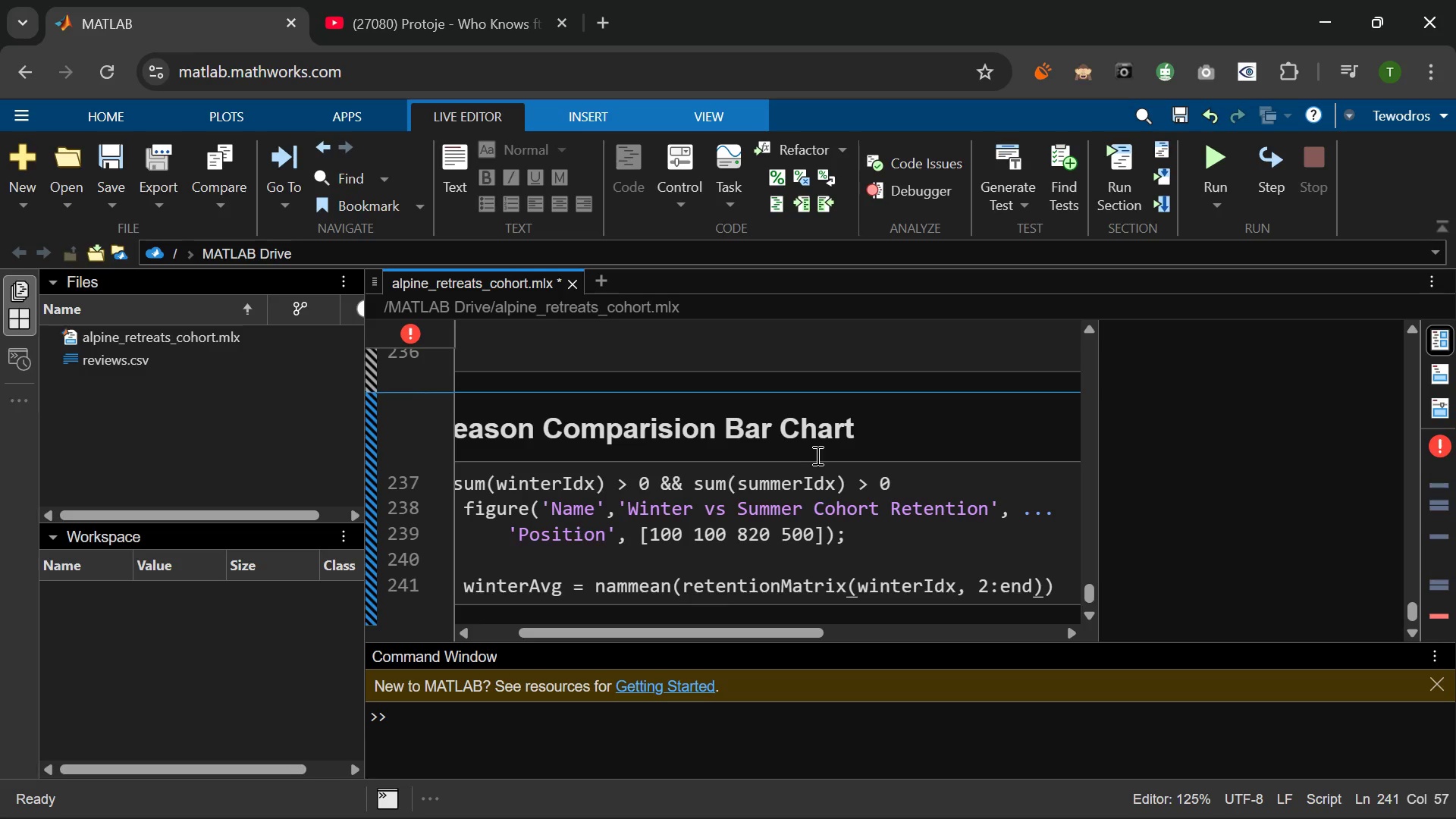 
key(ArrowRight)
 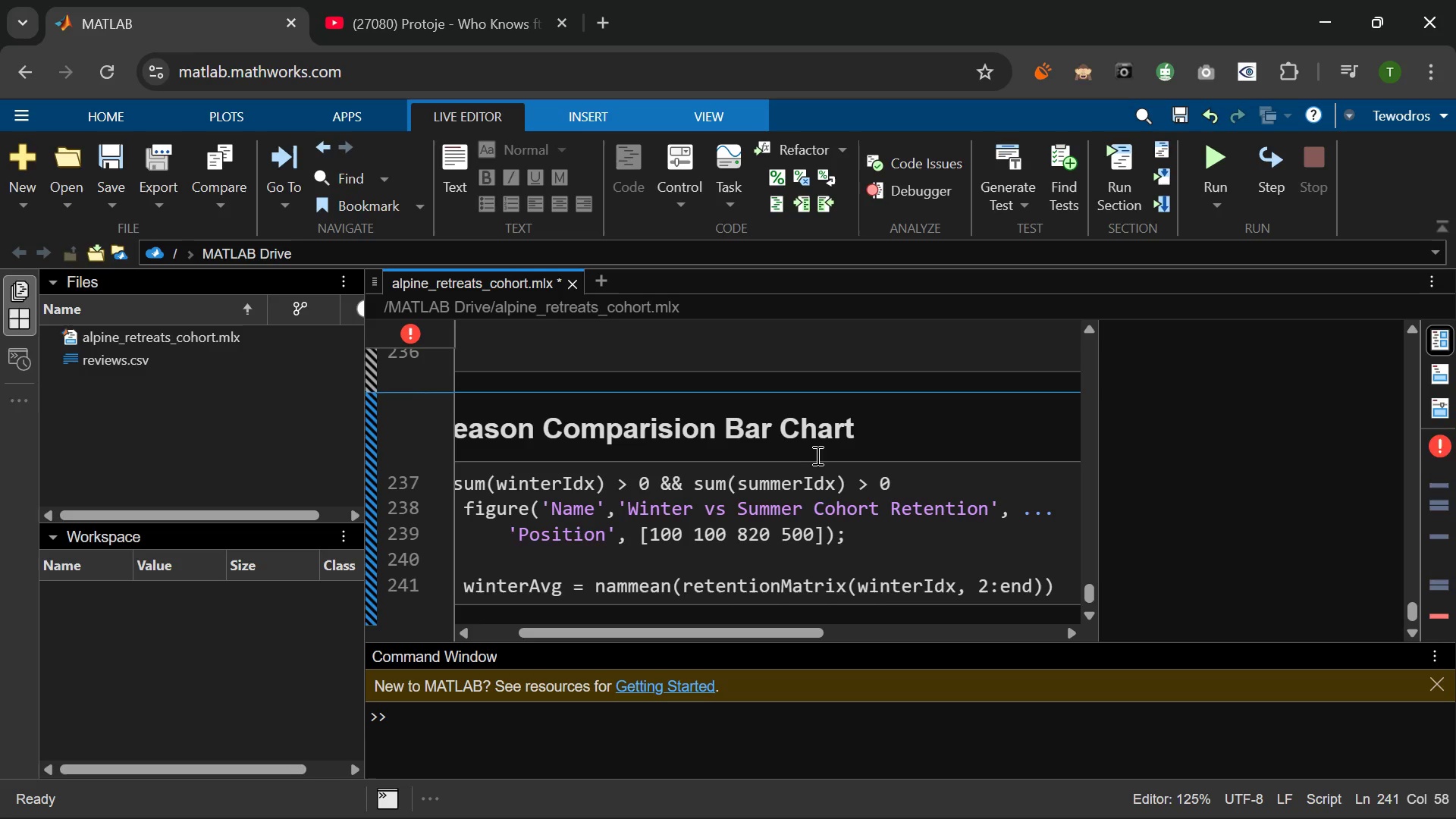 
key(M)
 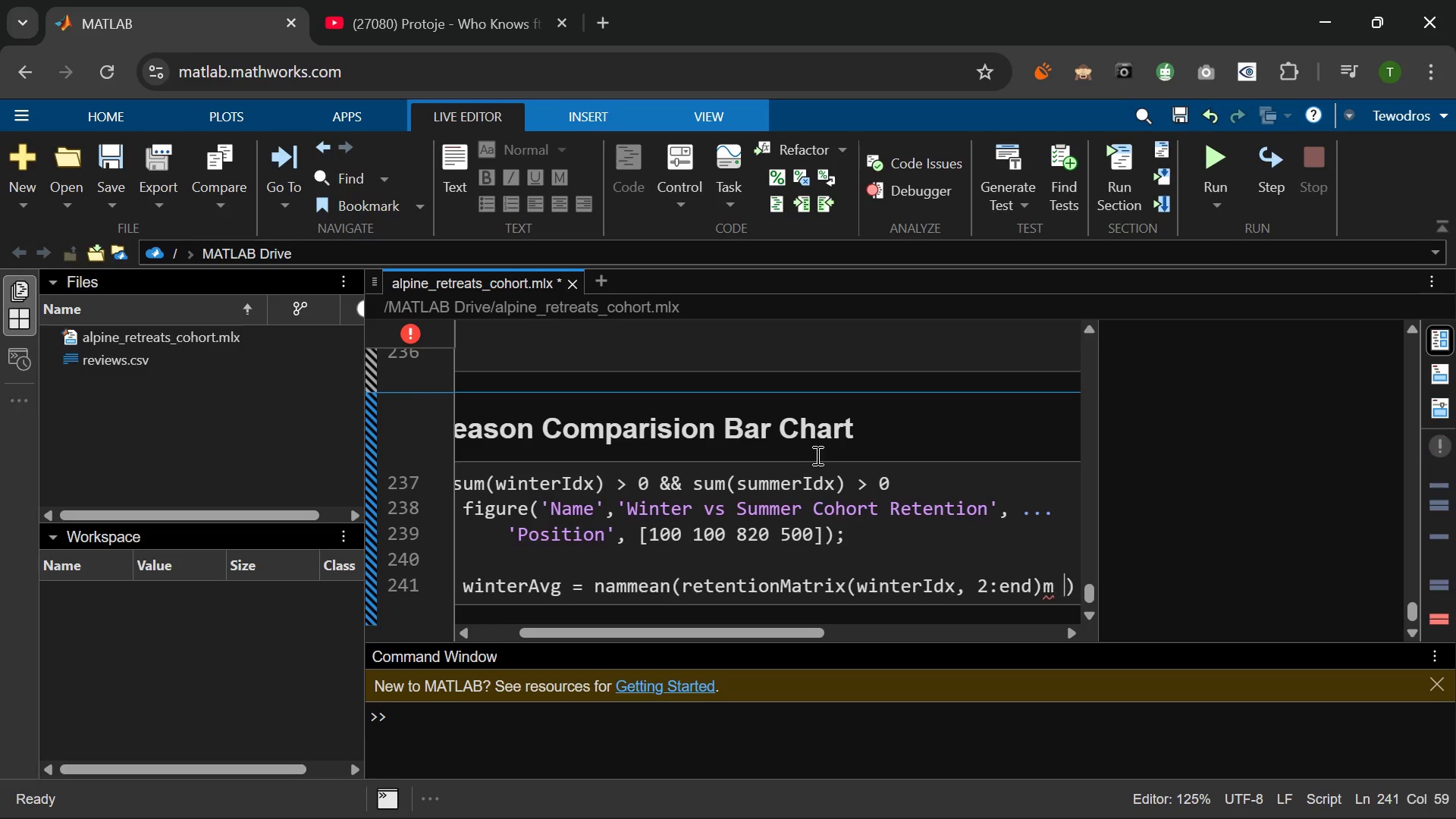 
key(Space)
 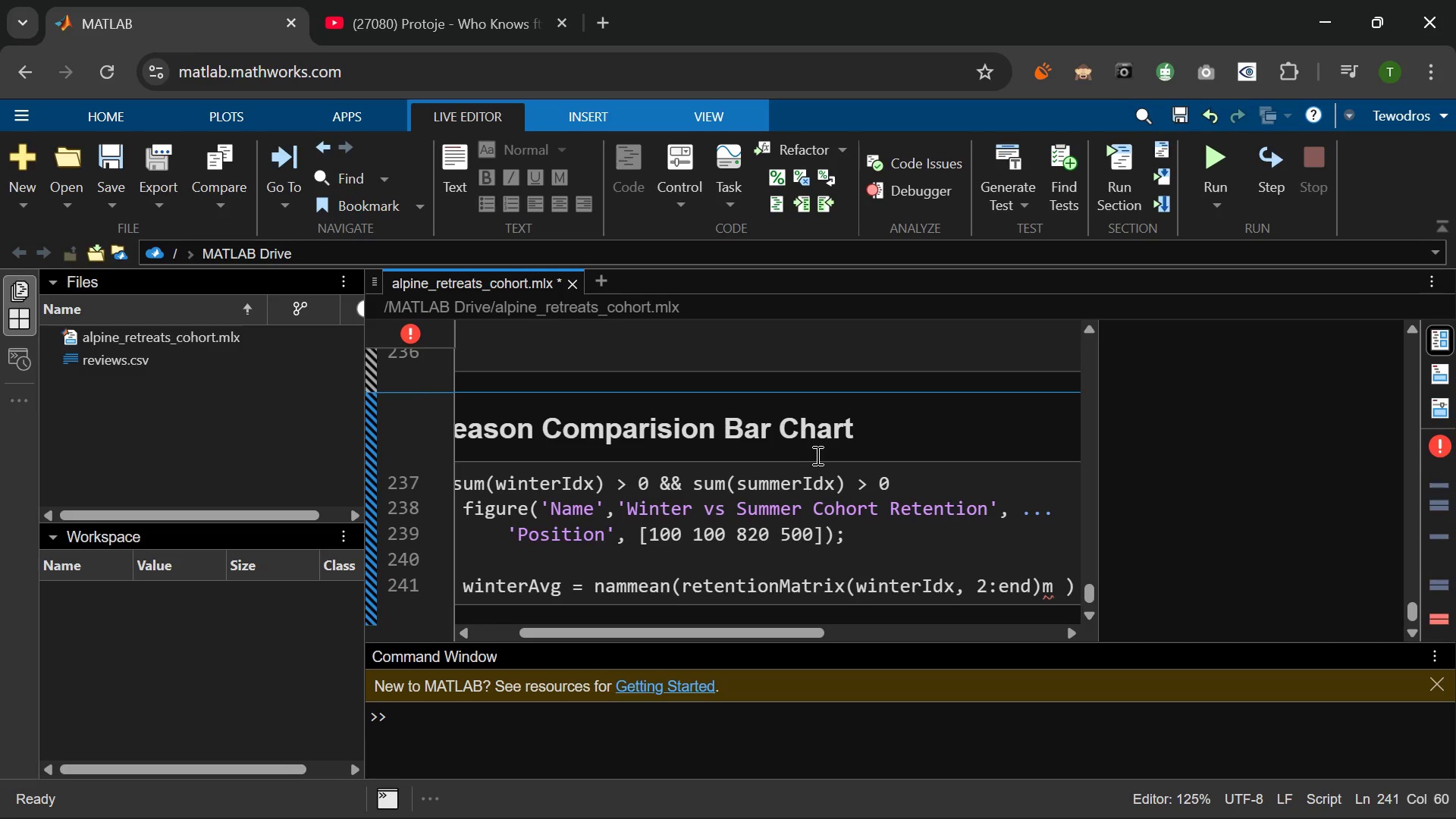 
key(Shift+1)
 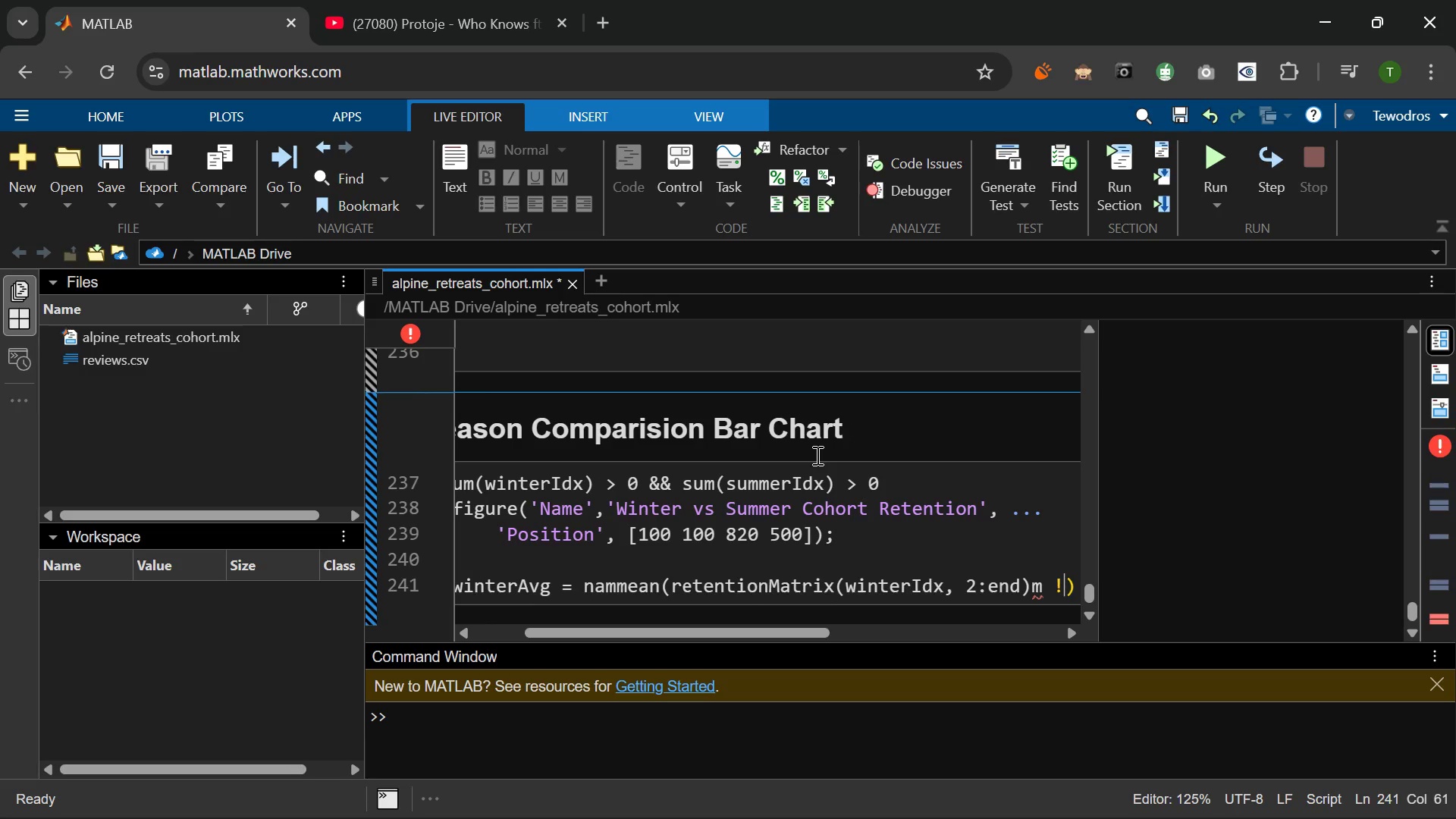 
key(Backspace)
 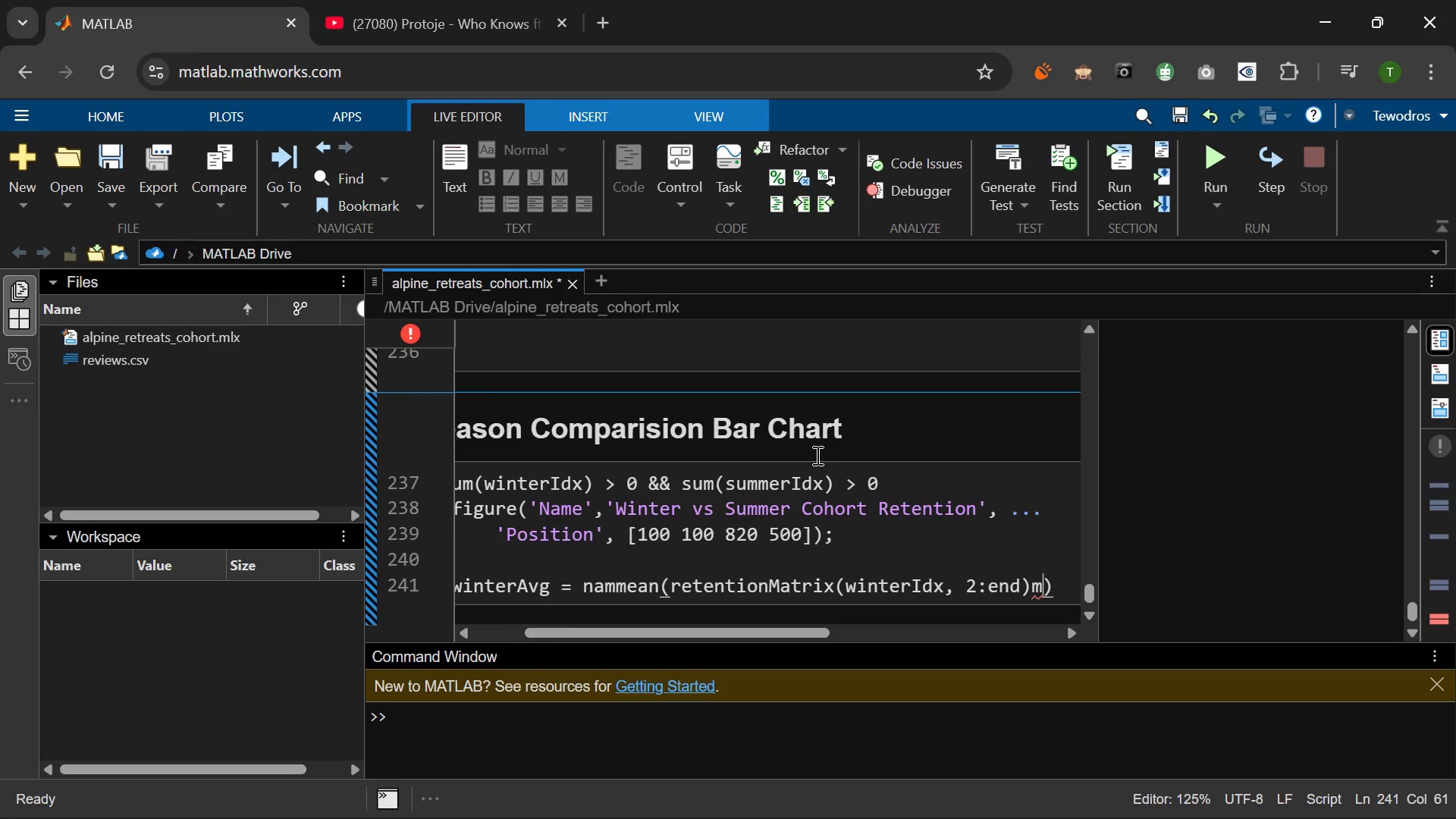 
key(Backspace)
 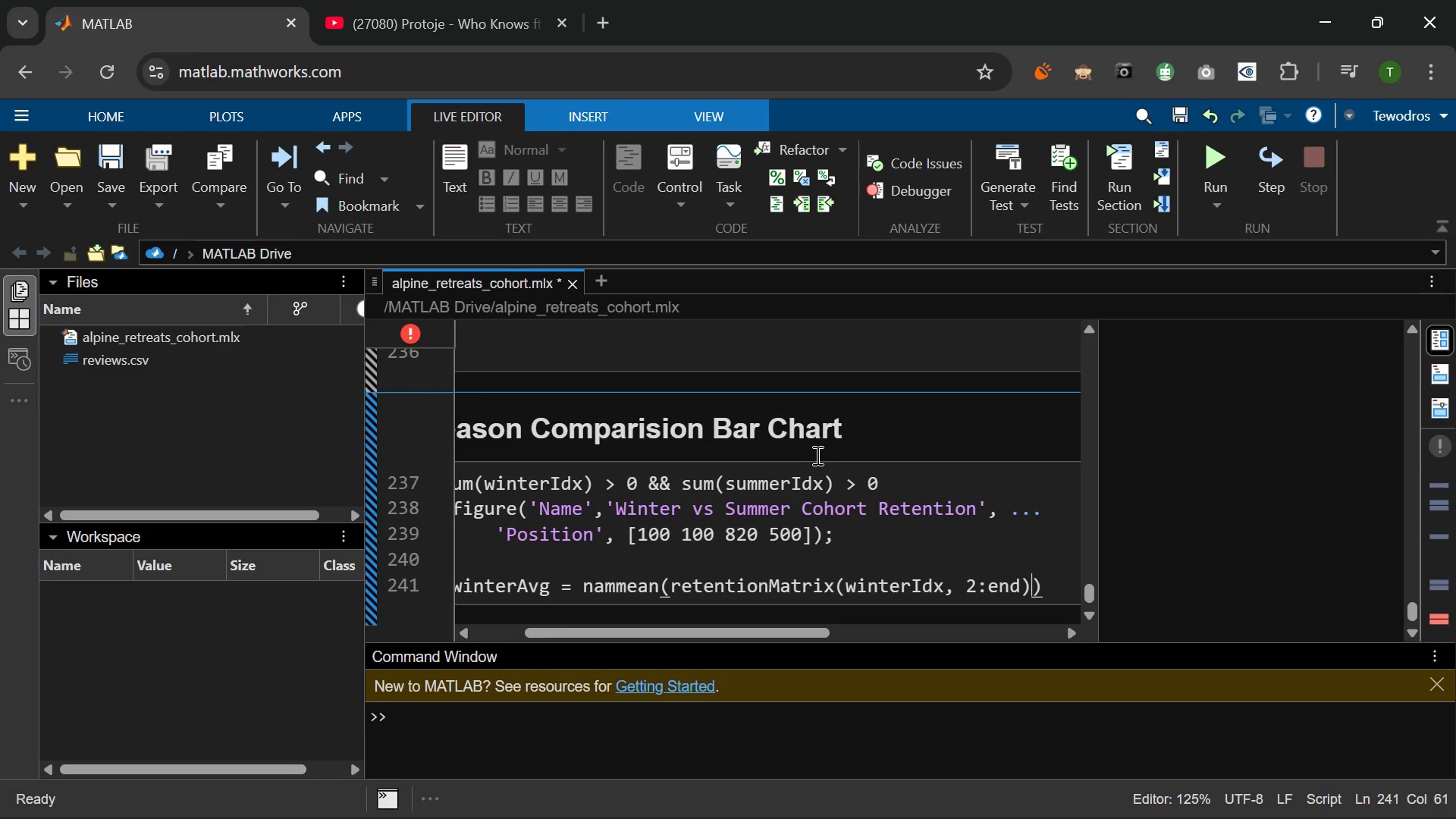 
key(Backspace)
 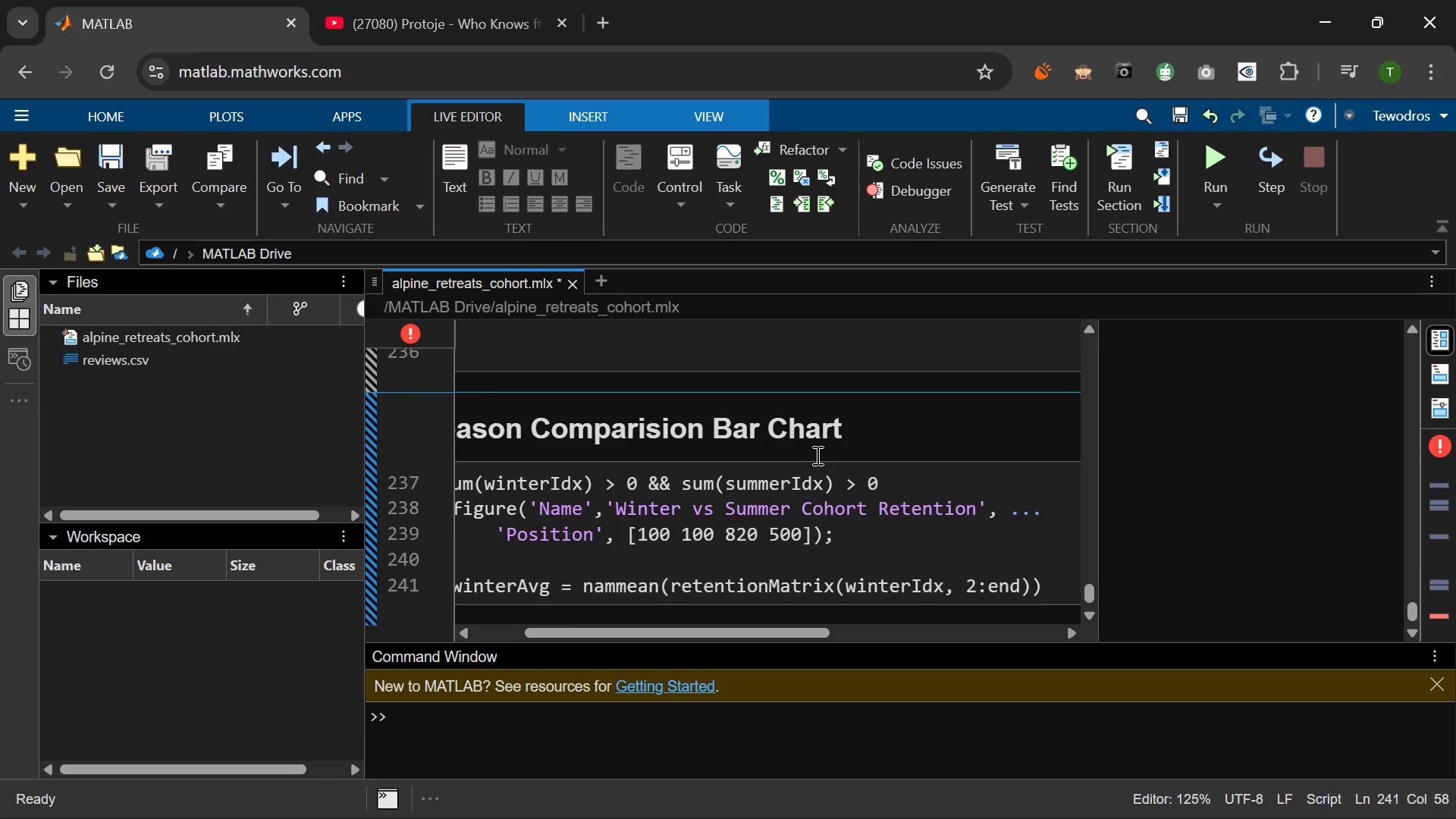 
key(M)
 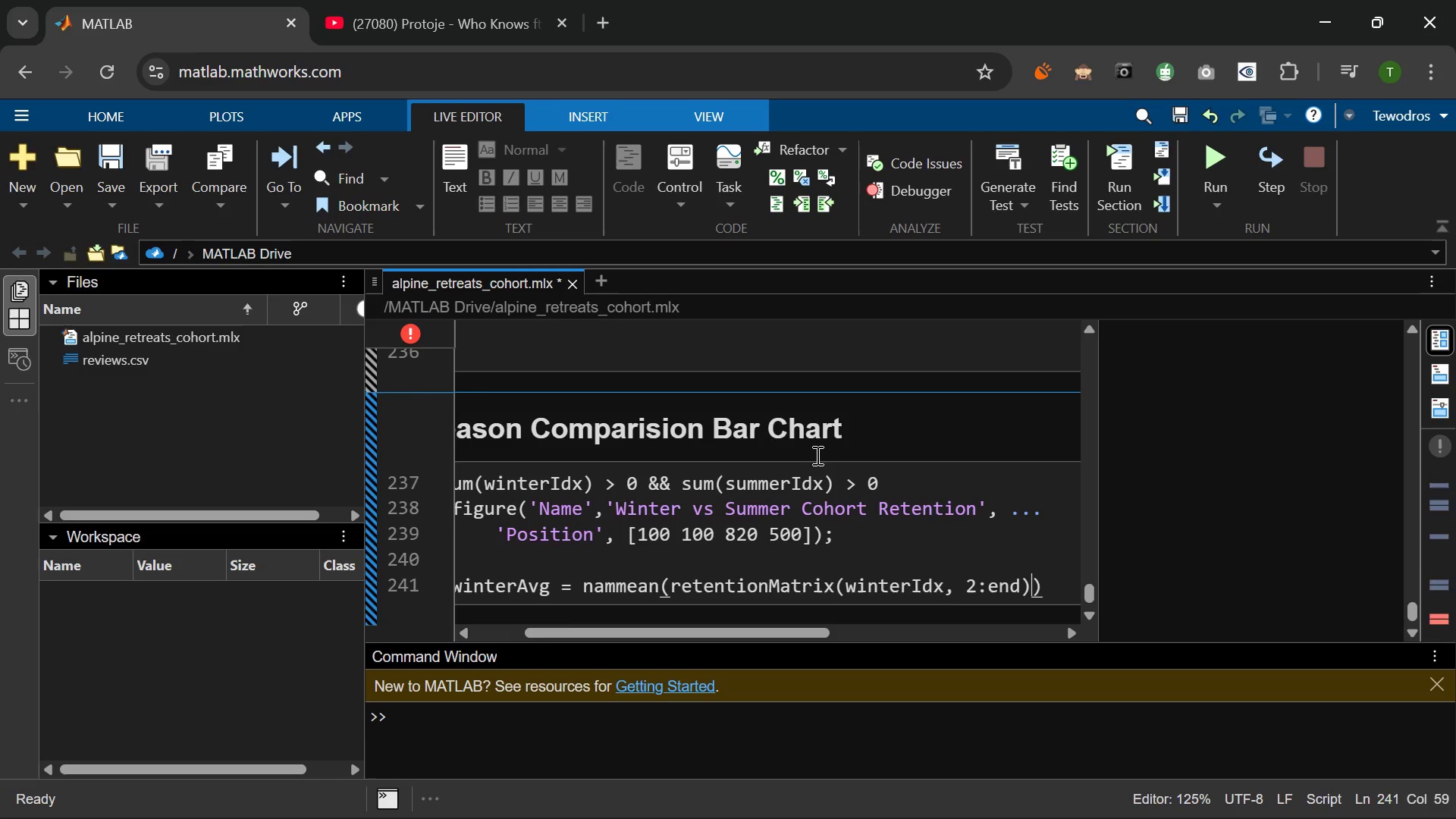 
key(Backspace)
 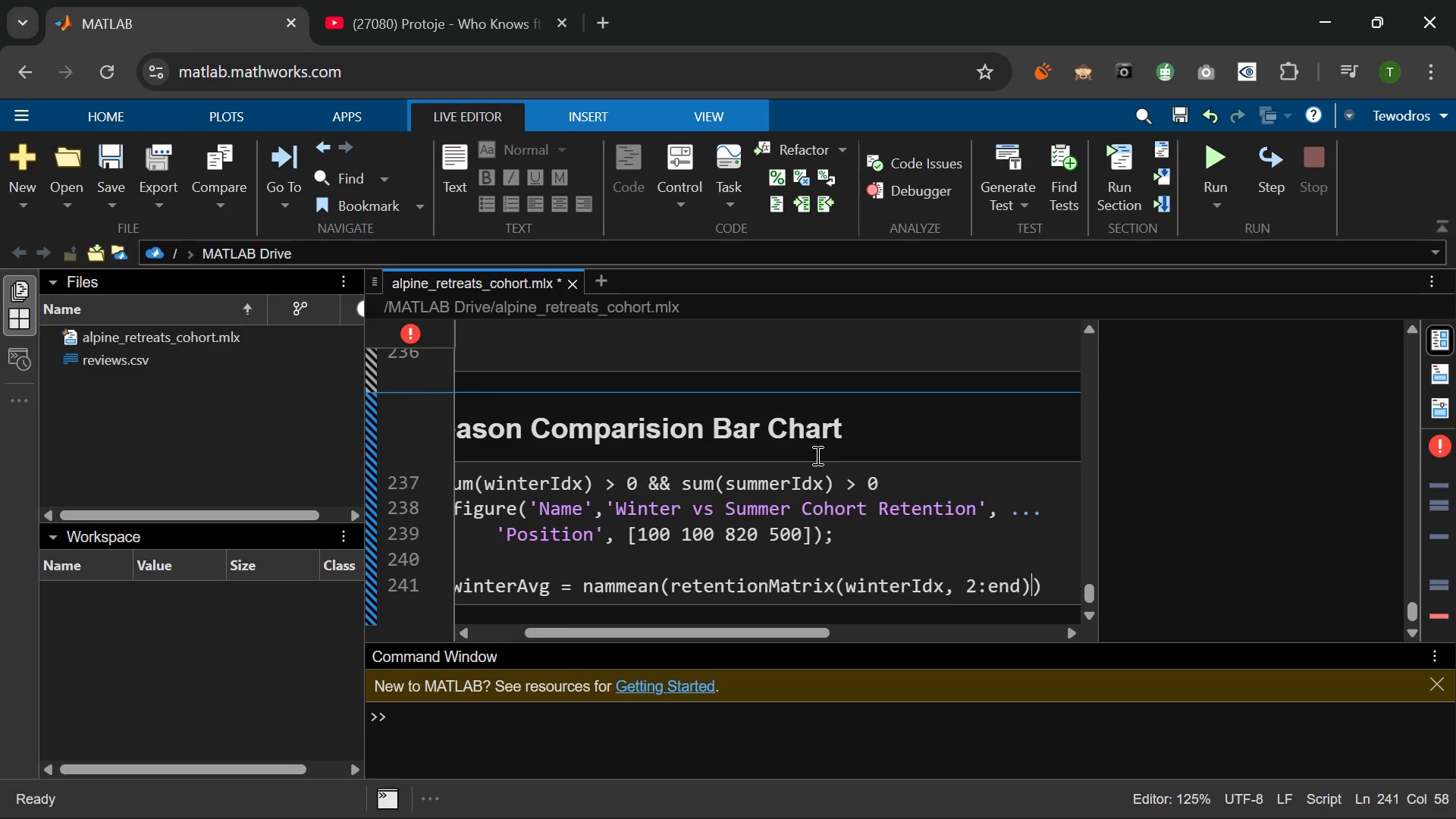 
key(Comma)
 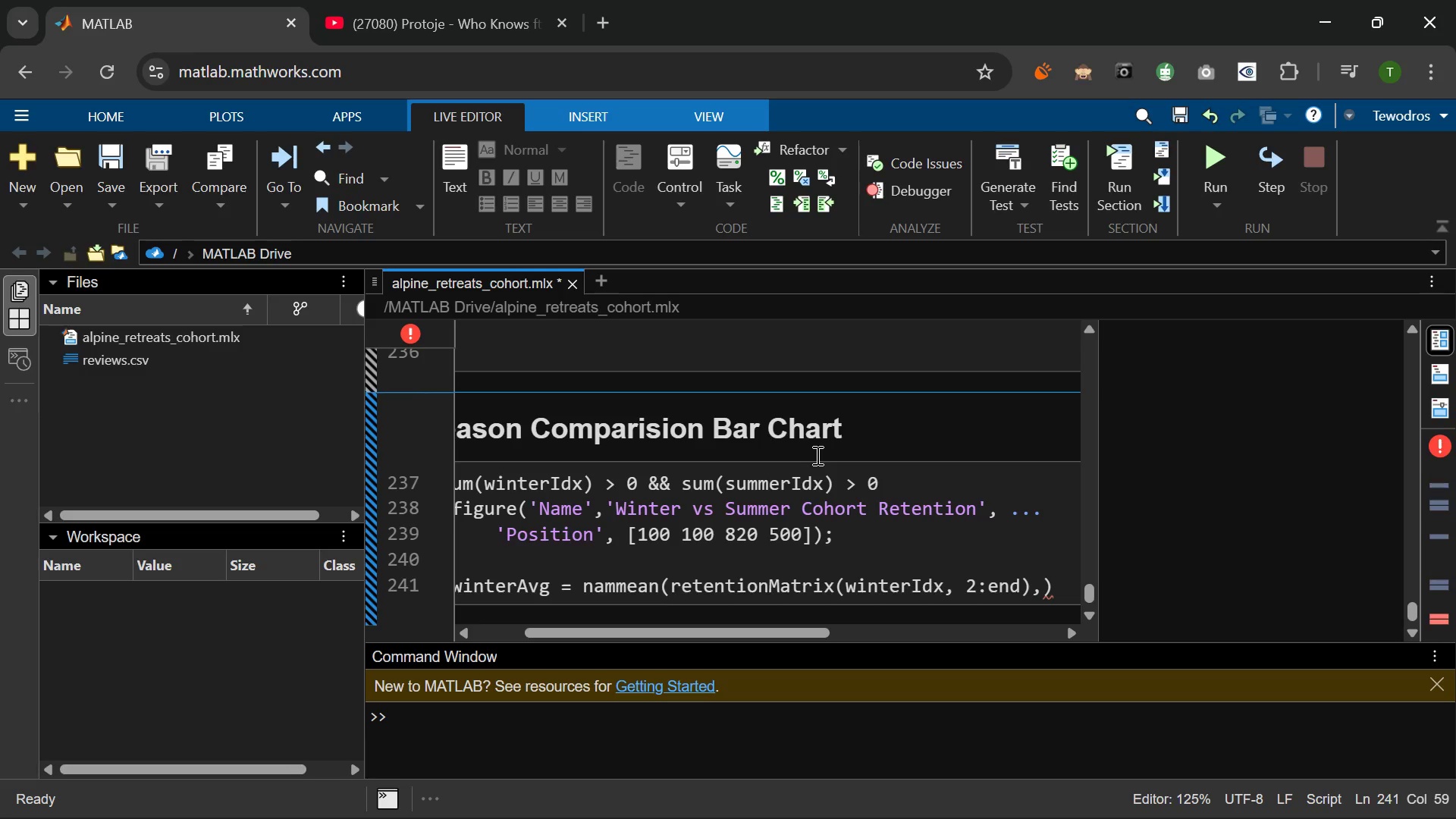 
key(Space)
 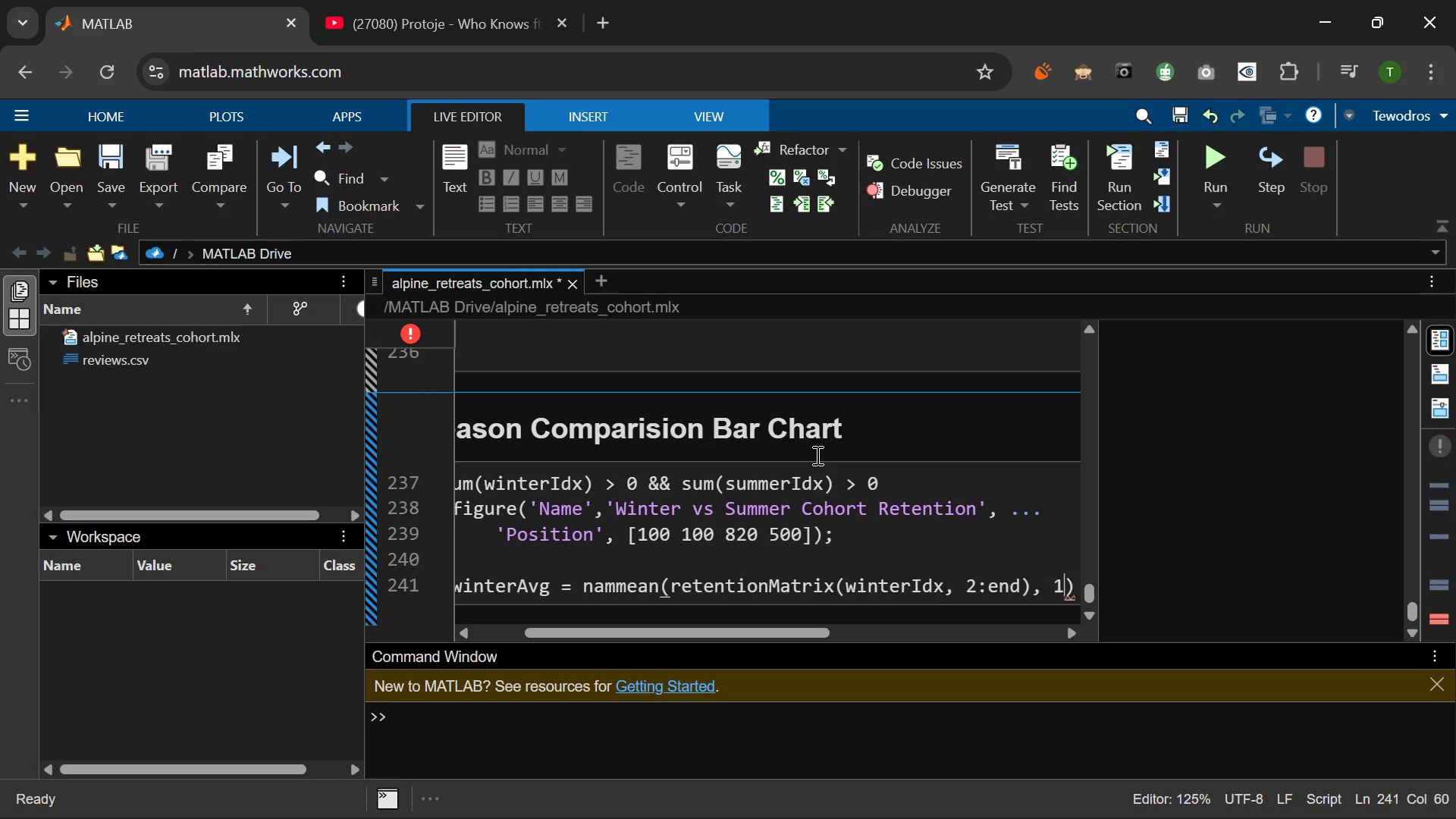 
key(1)
 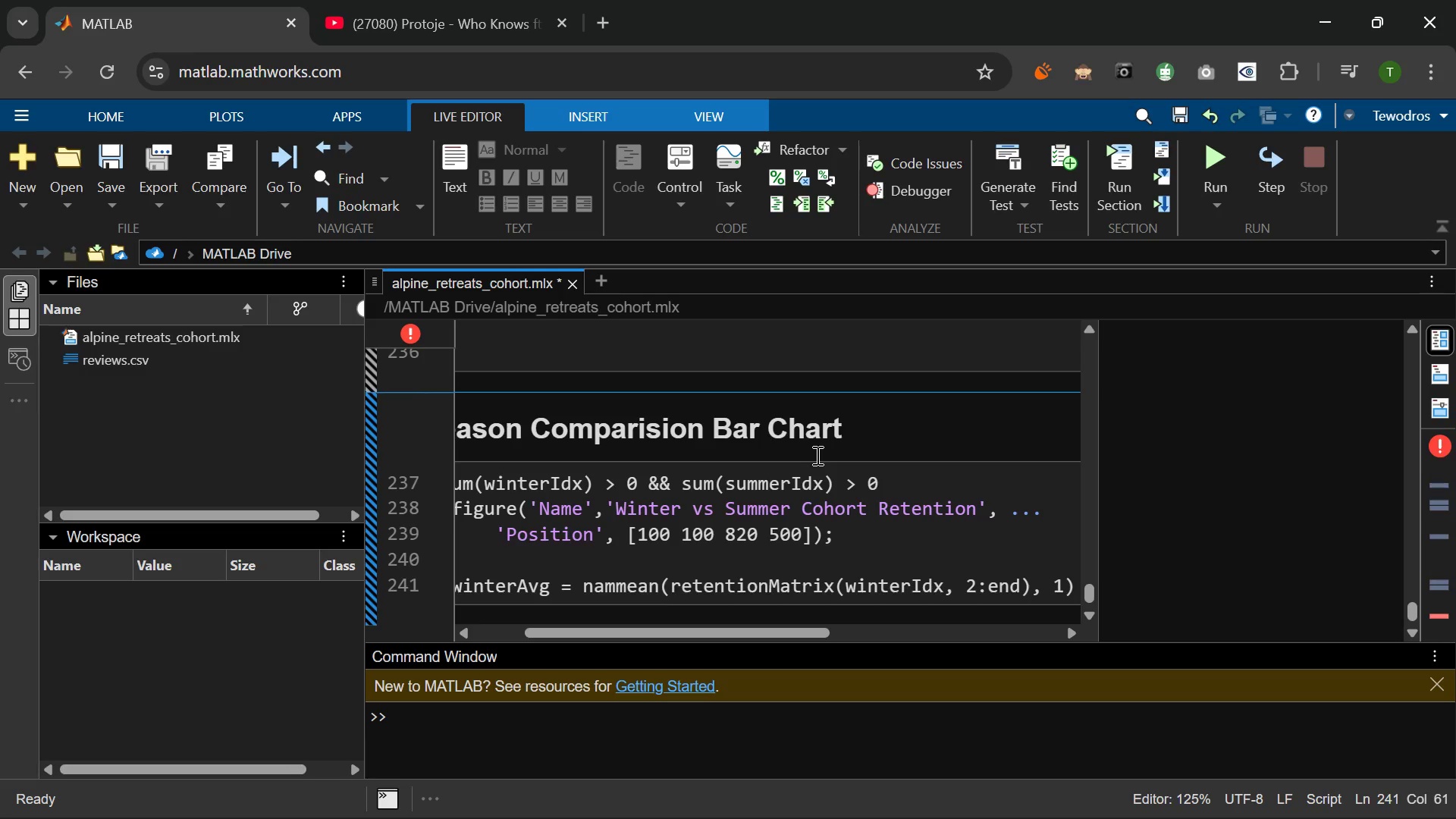 
key(ArrowRight)
 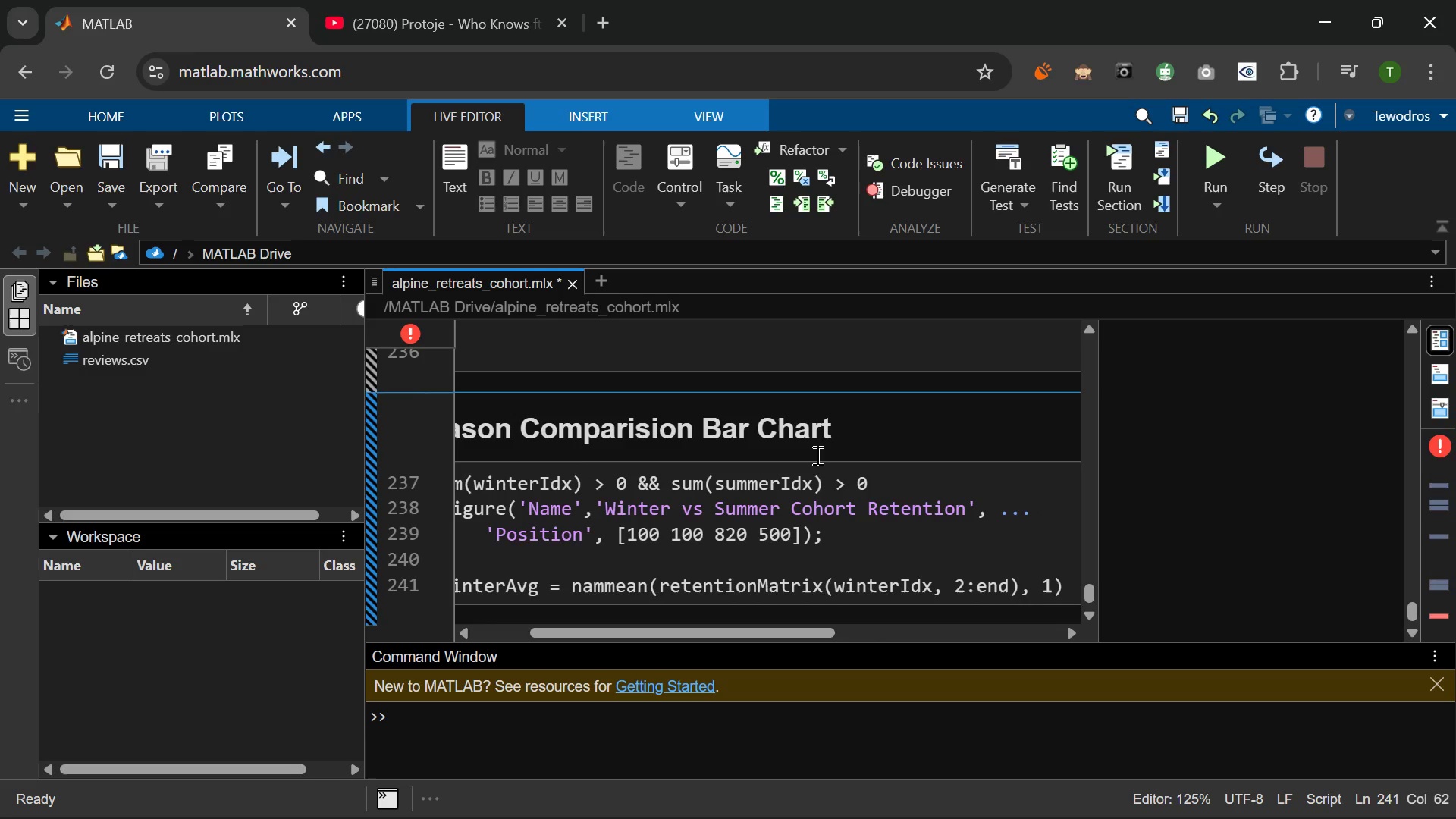 
key(Shift+Semicolon)
 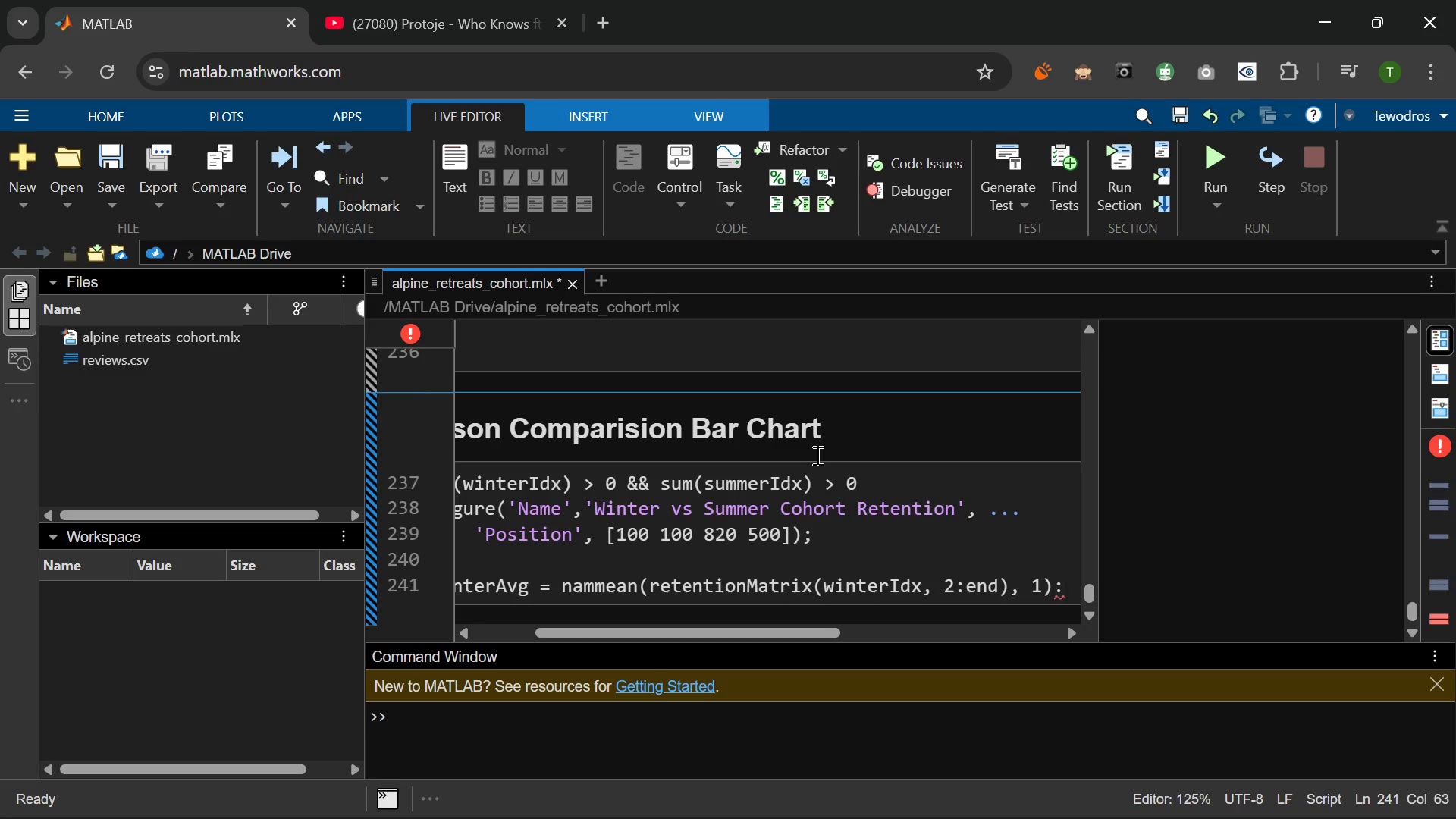 
key(Backspace)
 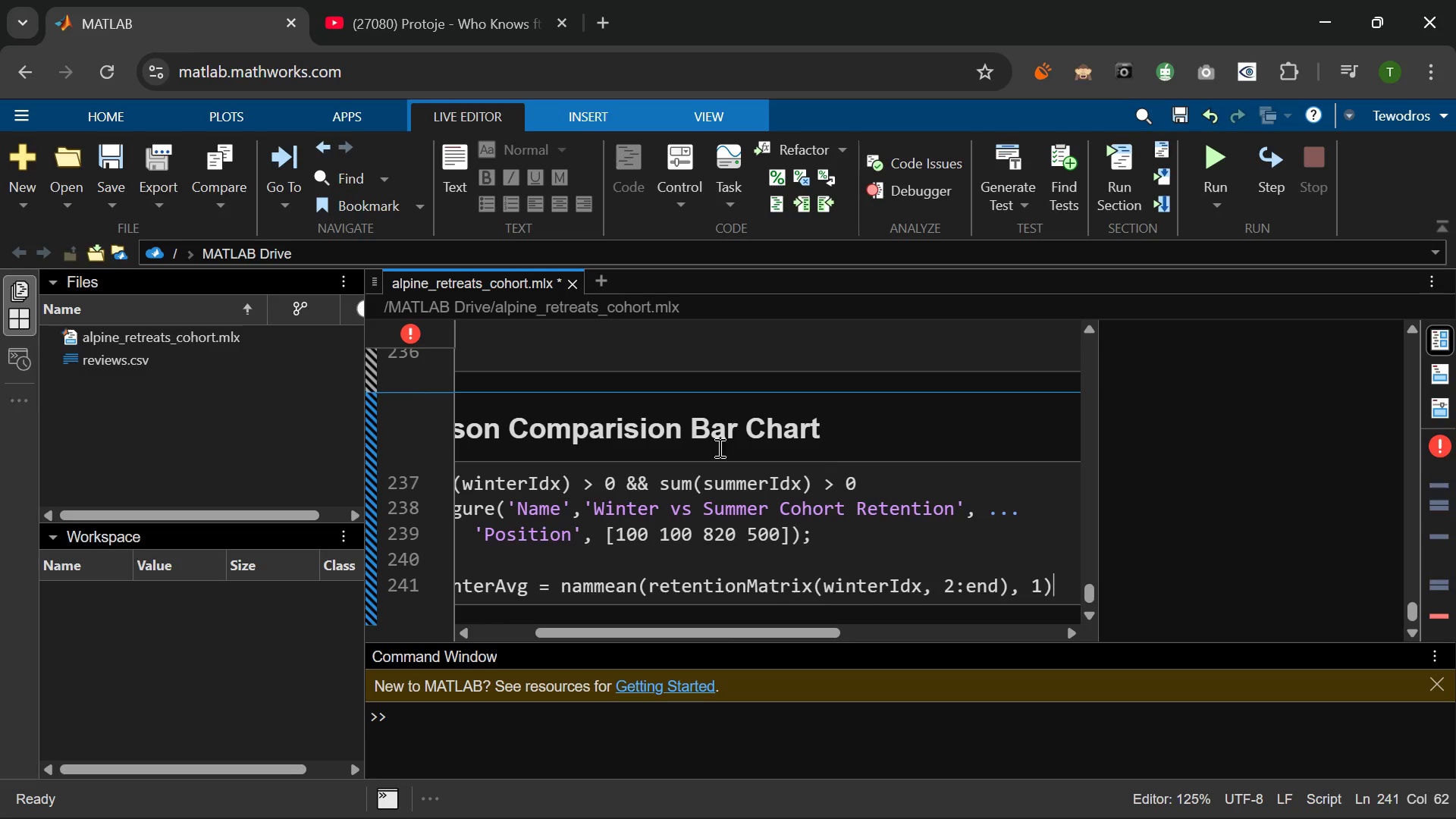 
key(Shift+ShiftLeft)
 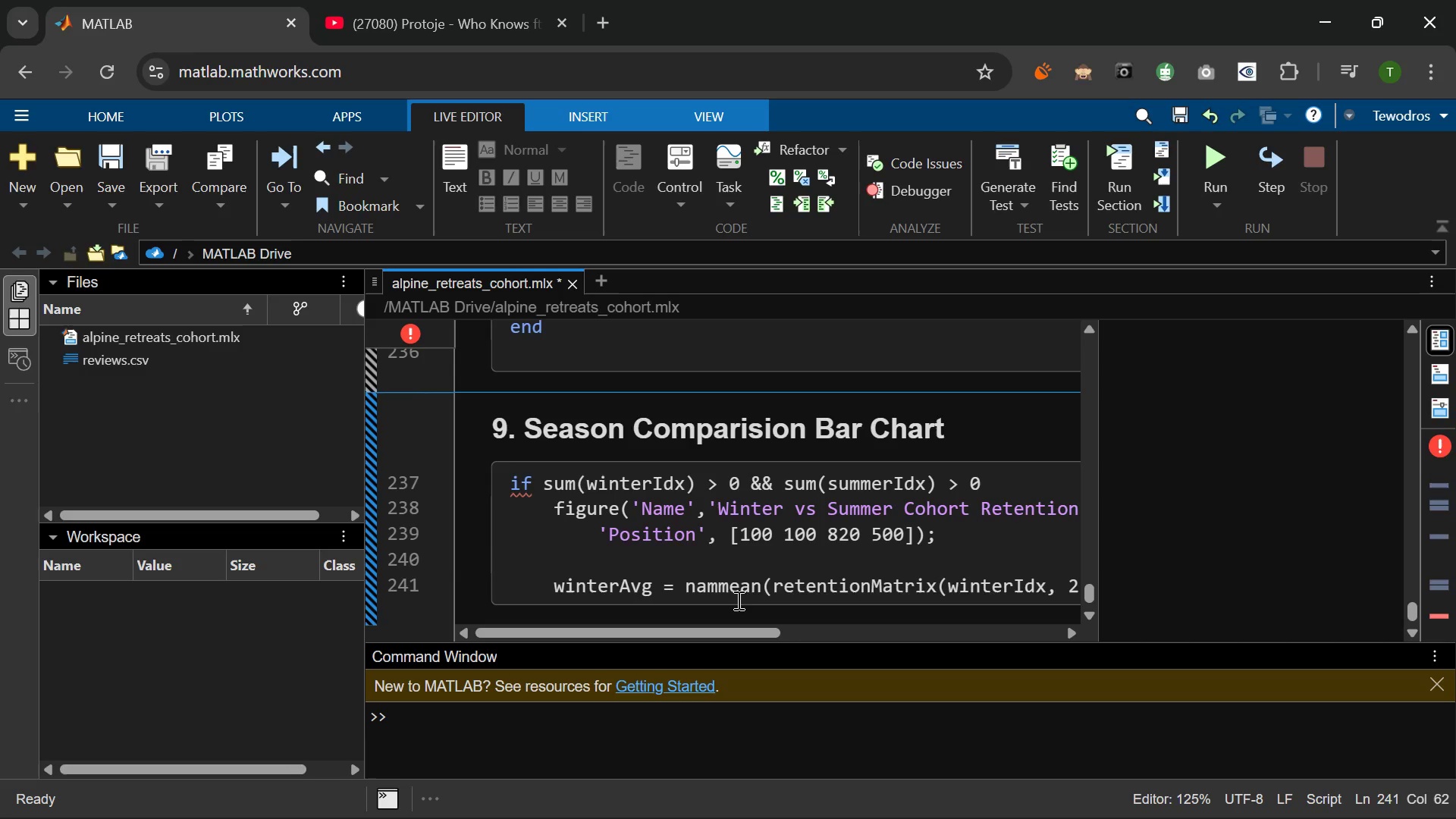 
wait(6.22)
 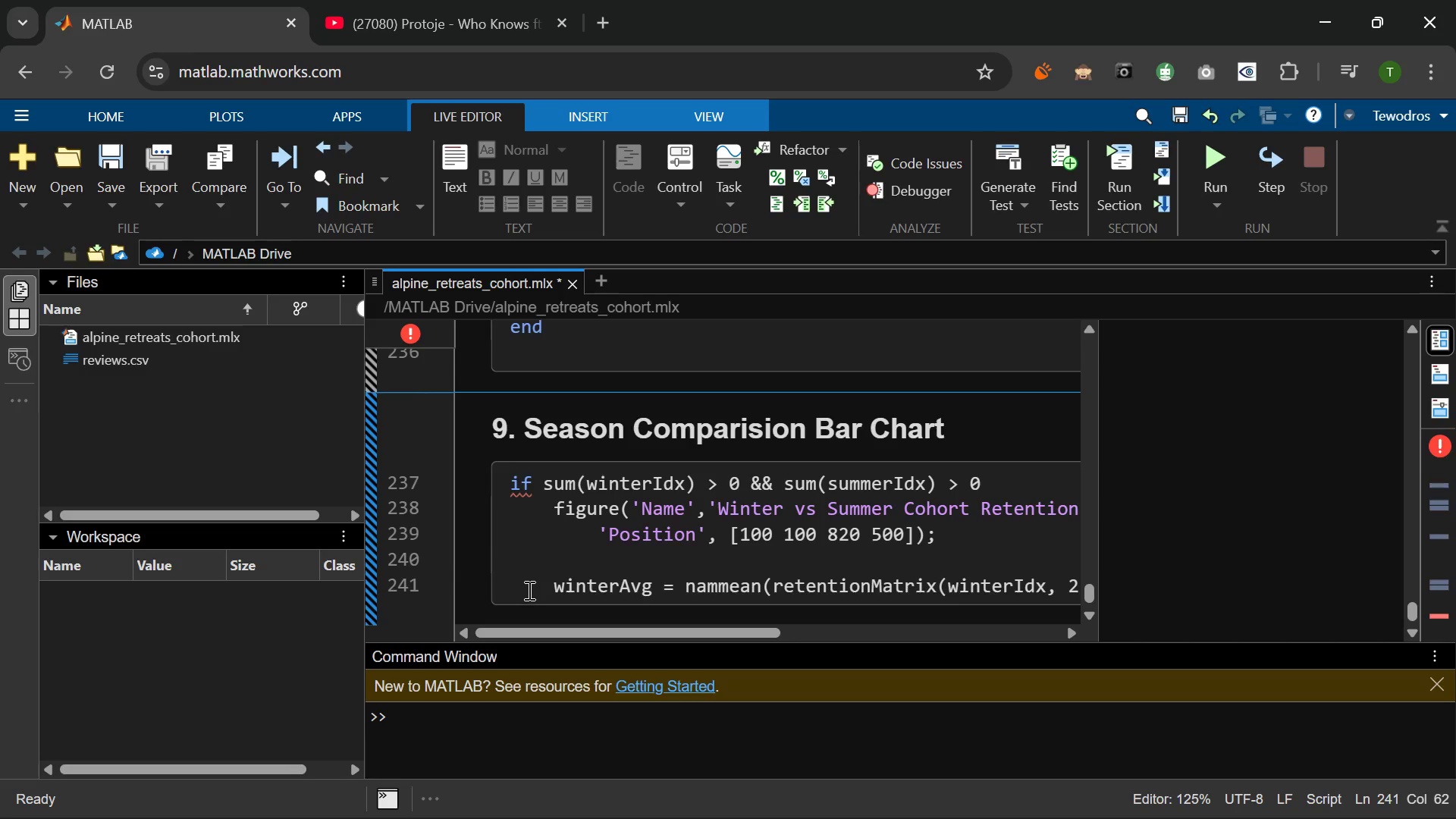 
left_click([716, 583])
 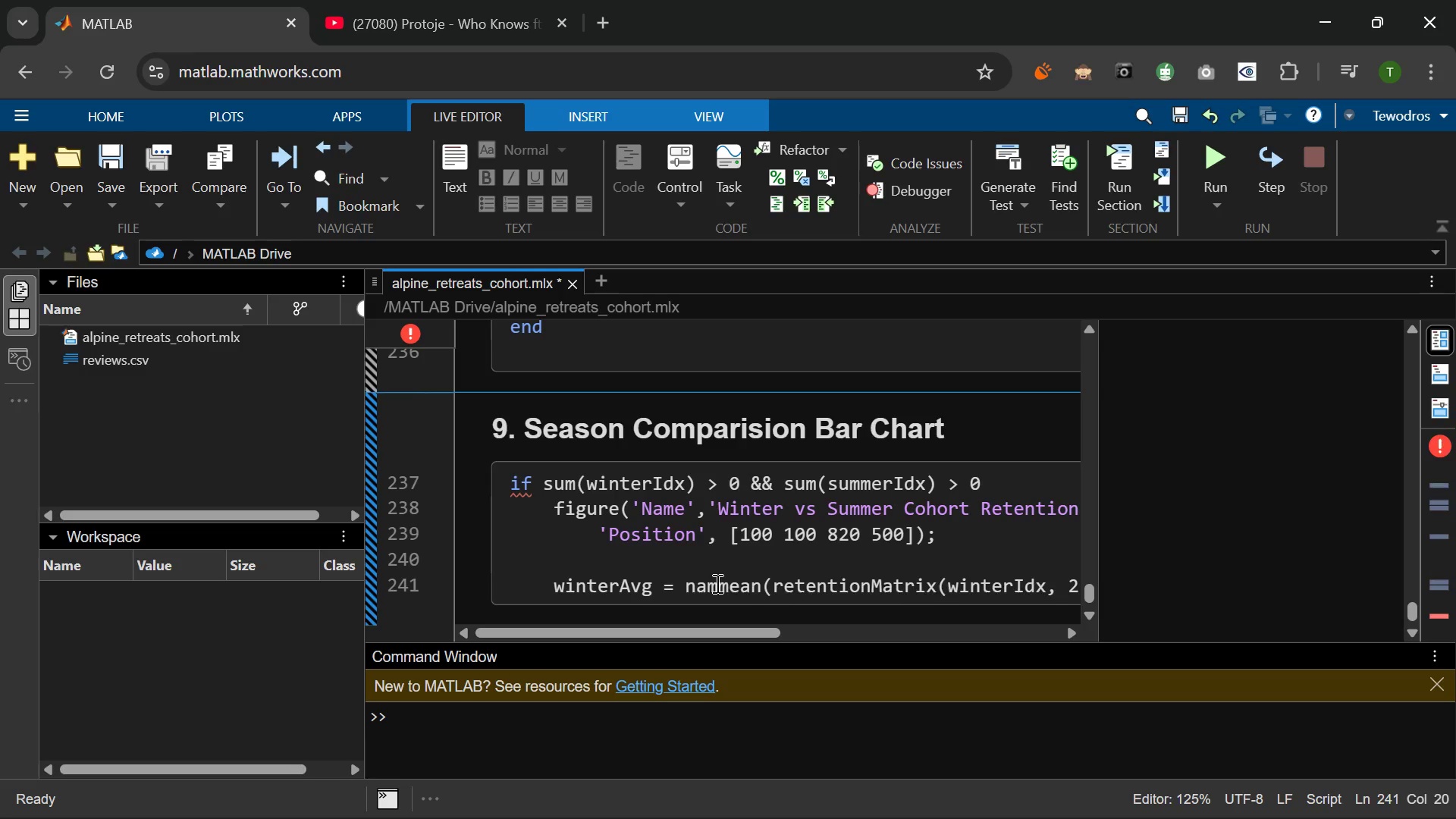 
key(Backspace)
 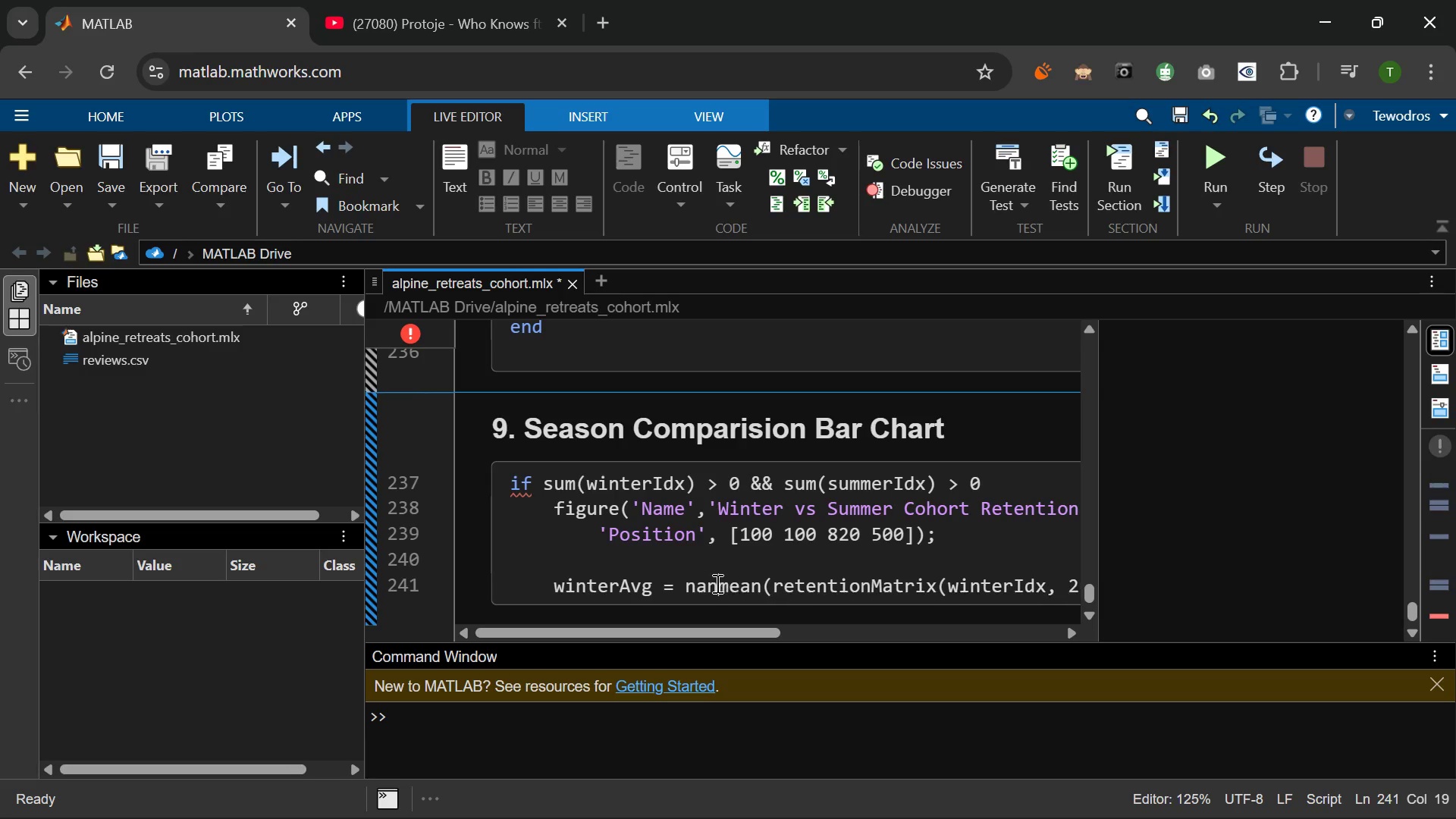 
key(N)
 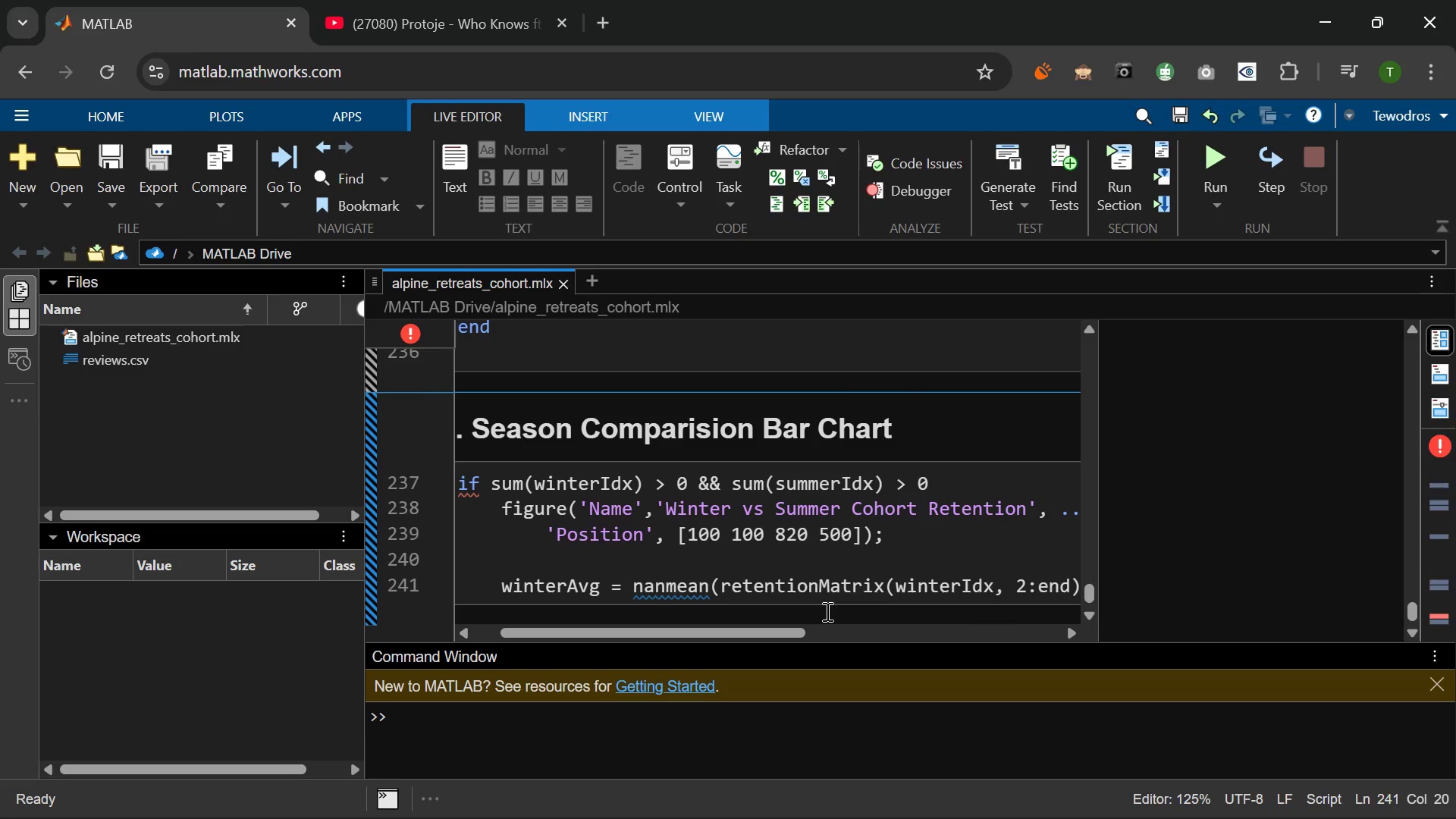 
wait(10.11)
 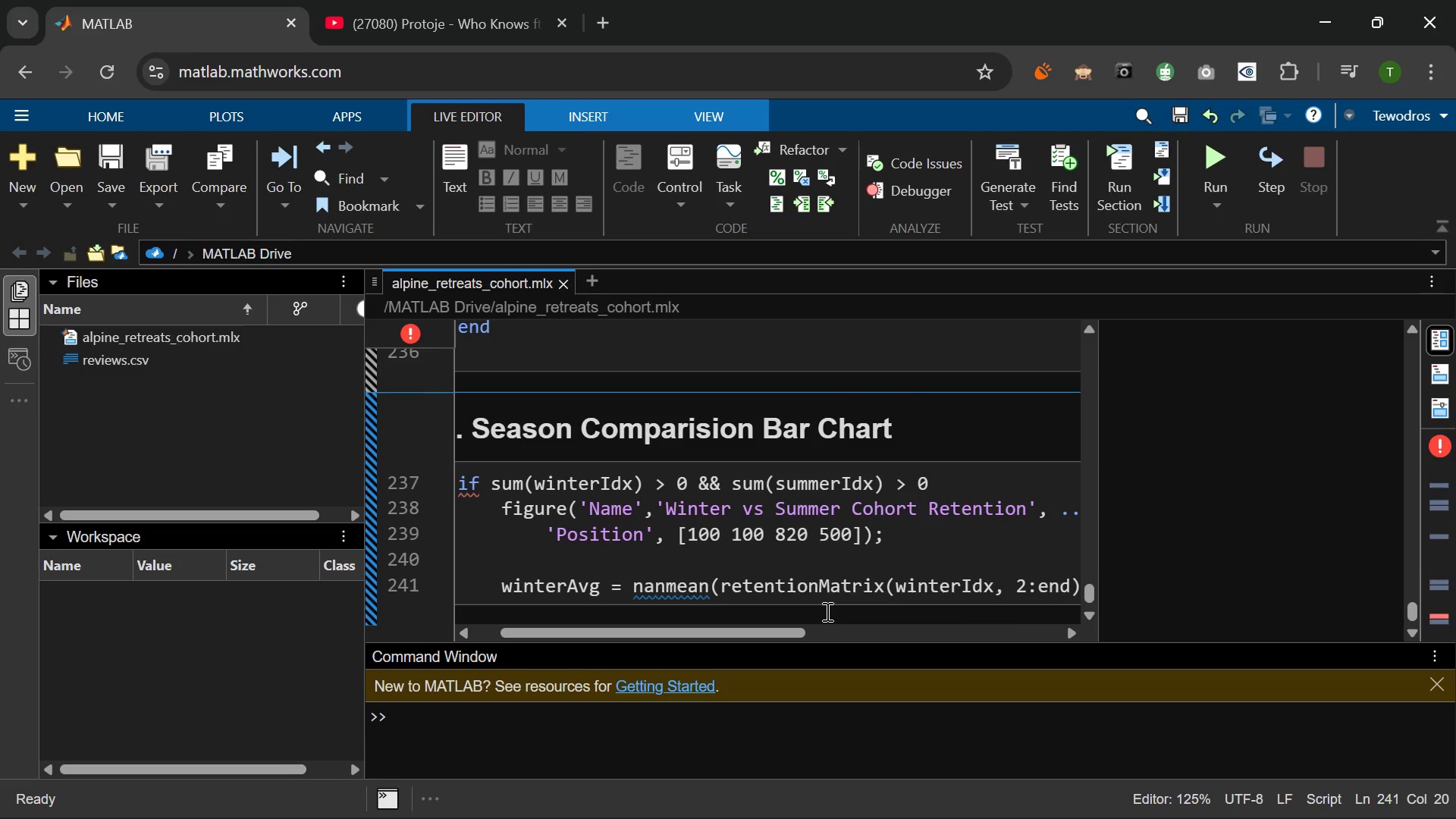 
left_click([826, 611])
 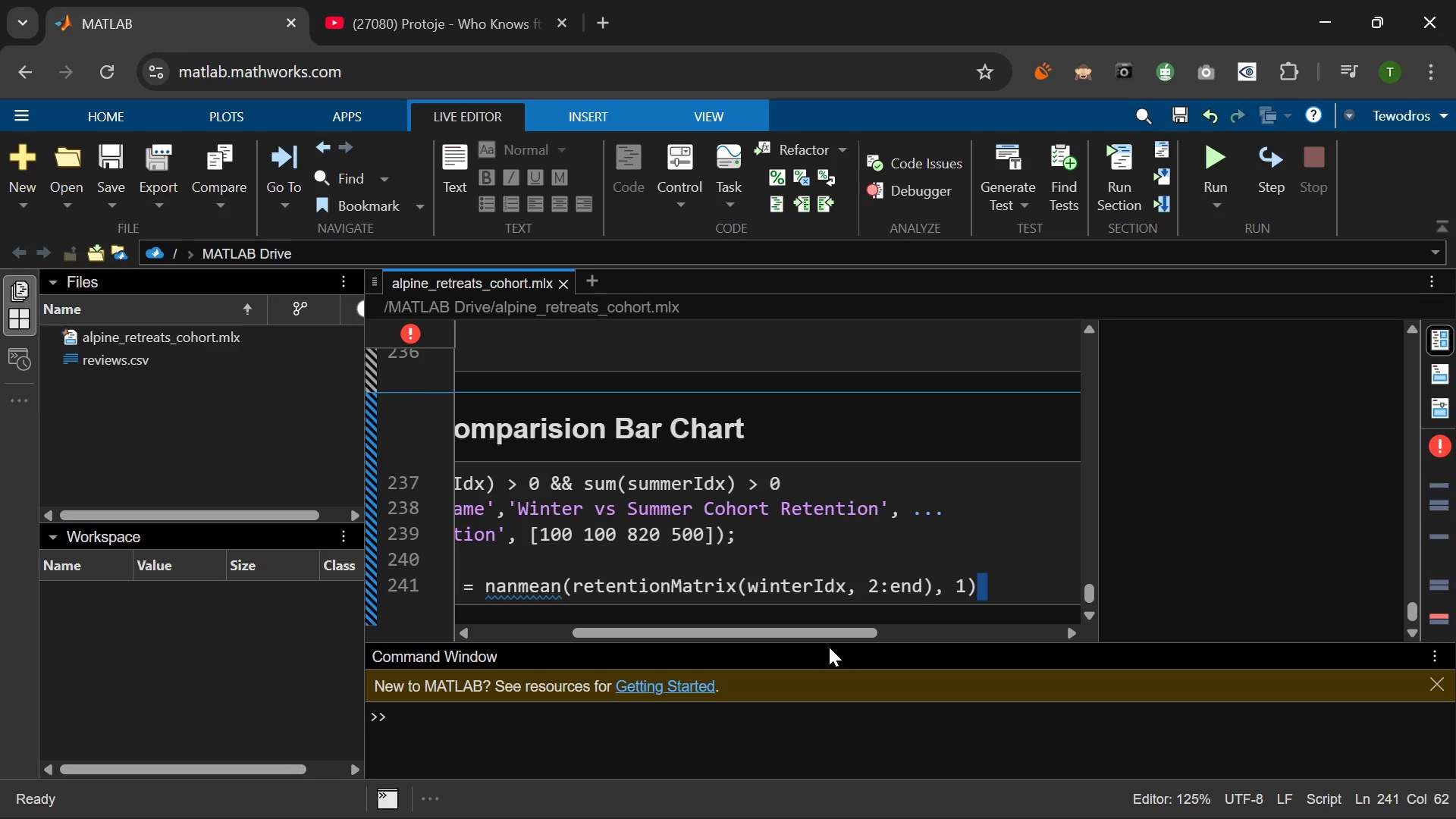 
wait(27.48)
 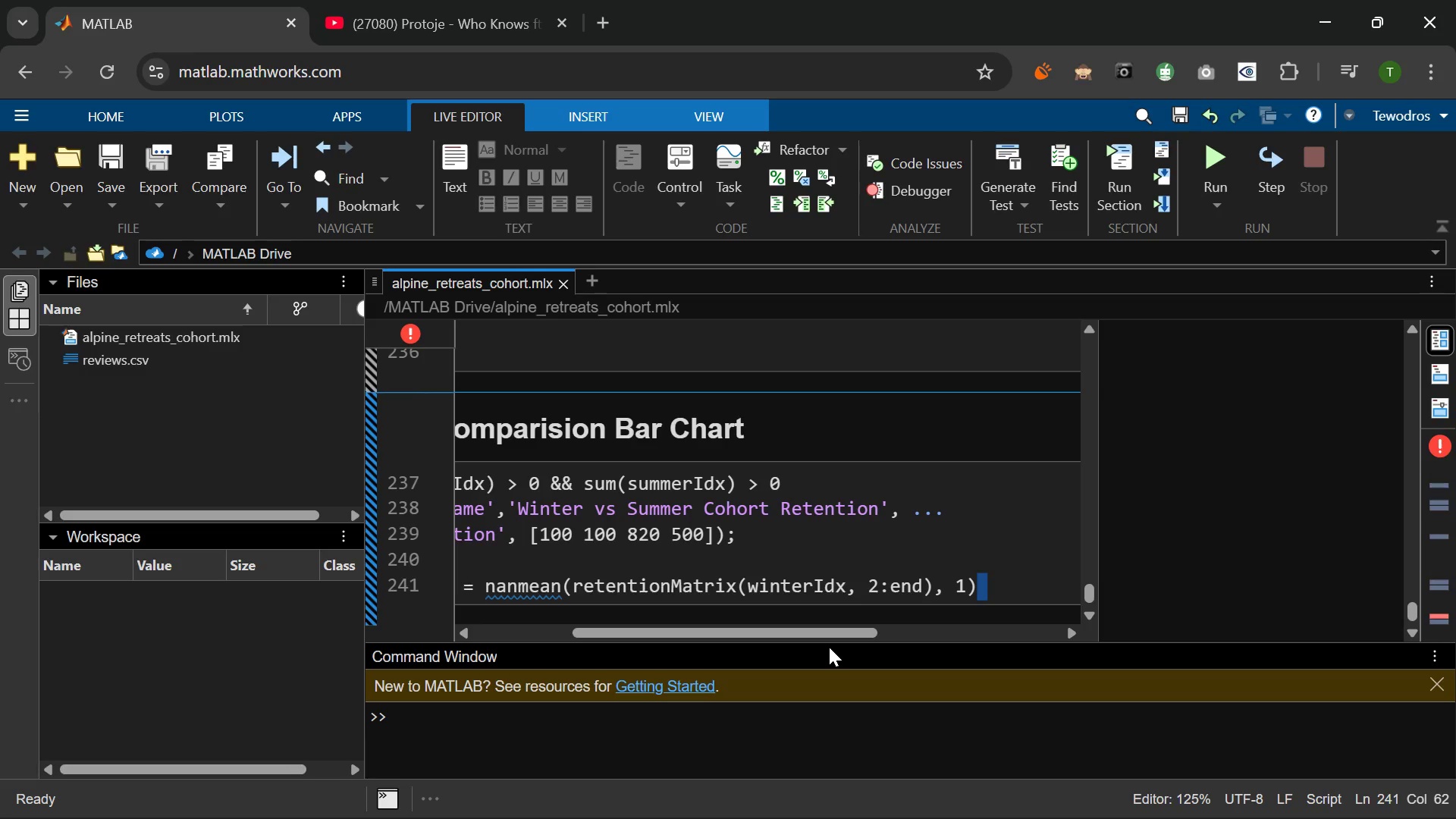 
left_click_drag(start_coordinate=[999, 588], to_coordinate=[422, 582])
 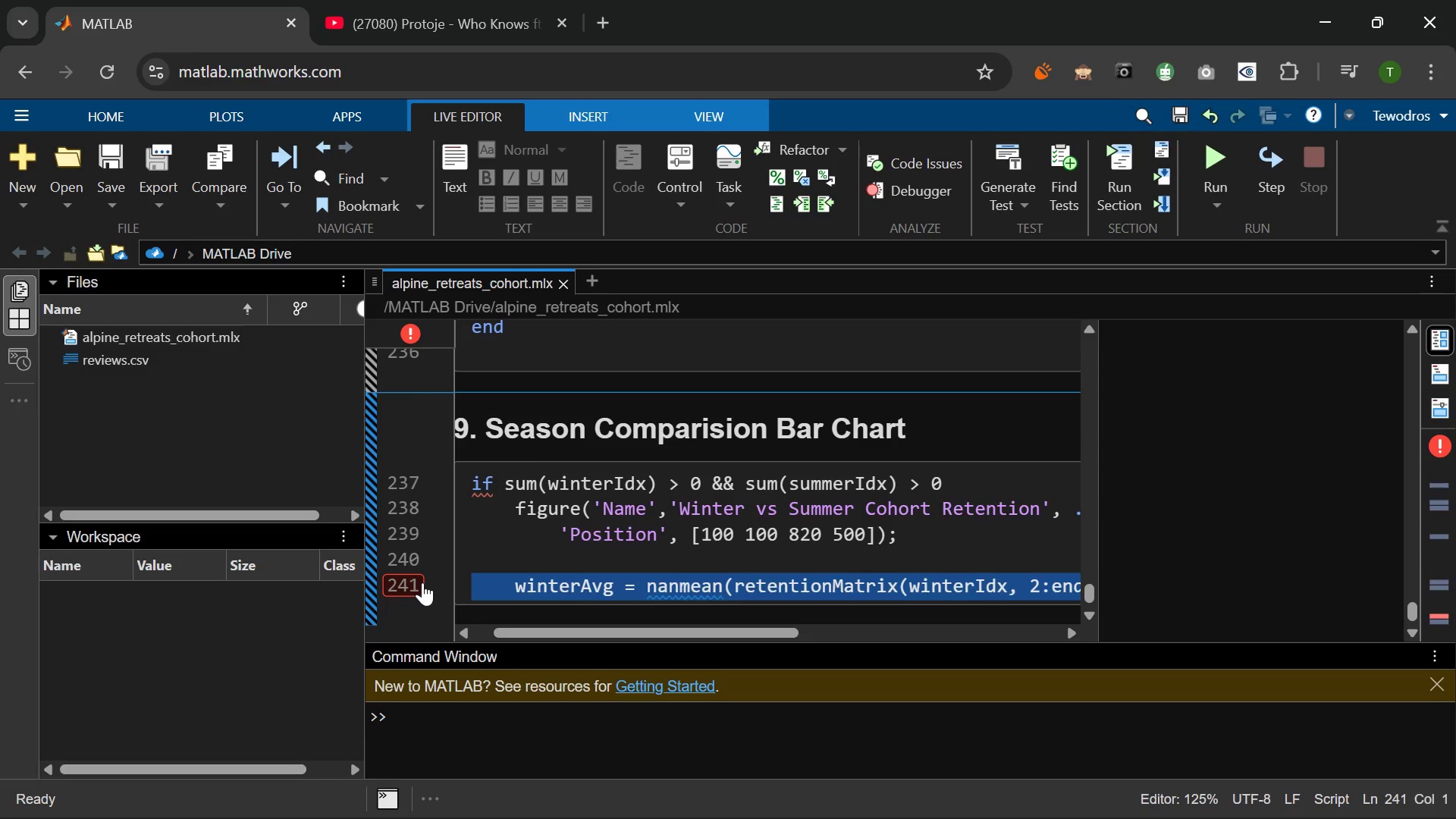 
key(Control+C)
 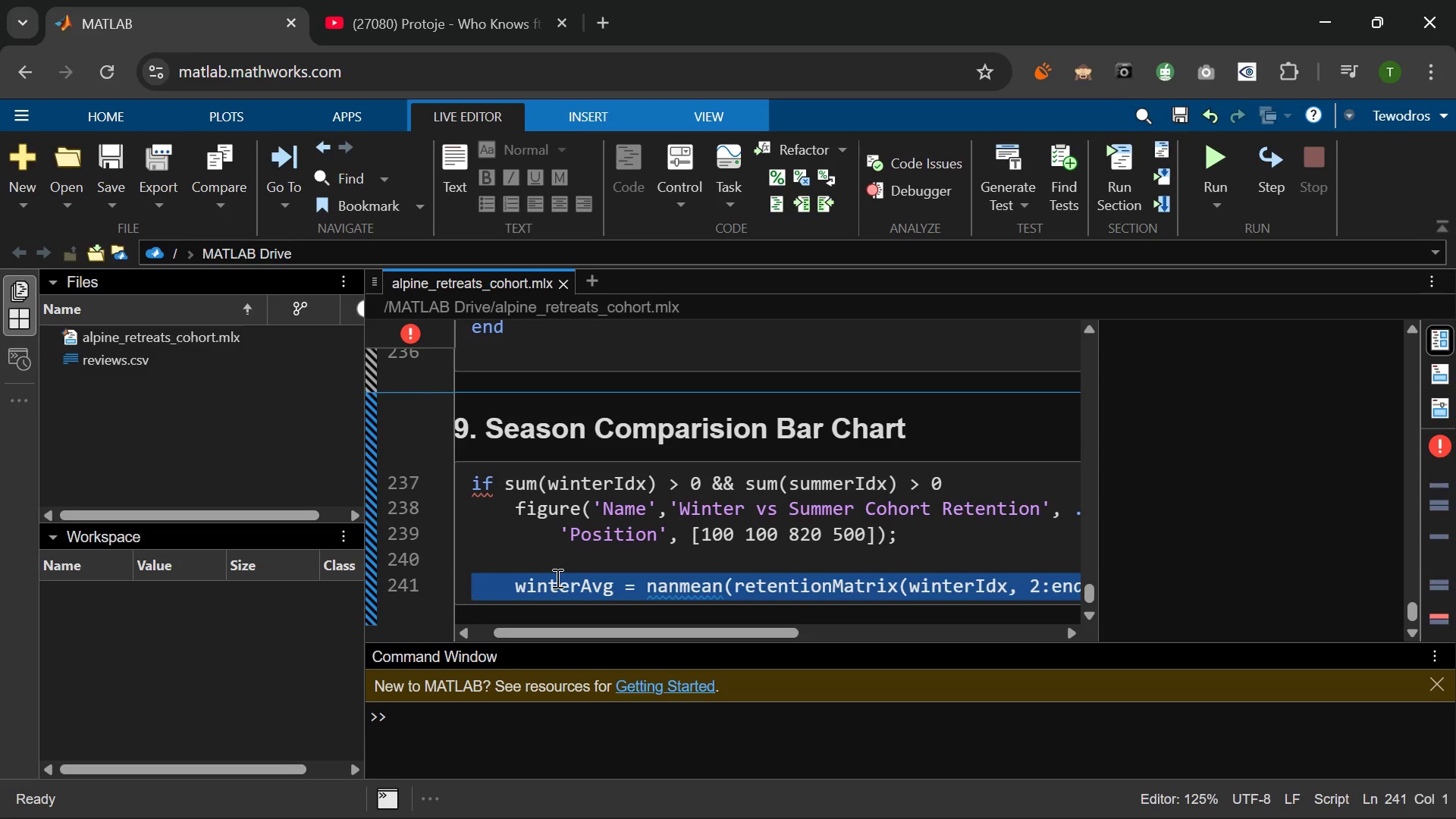 
left_click([556, 578])
 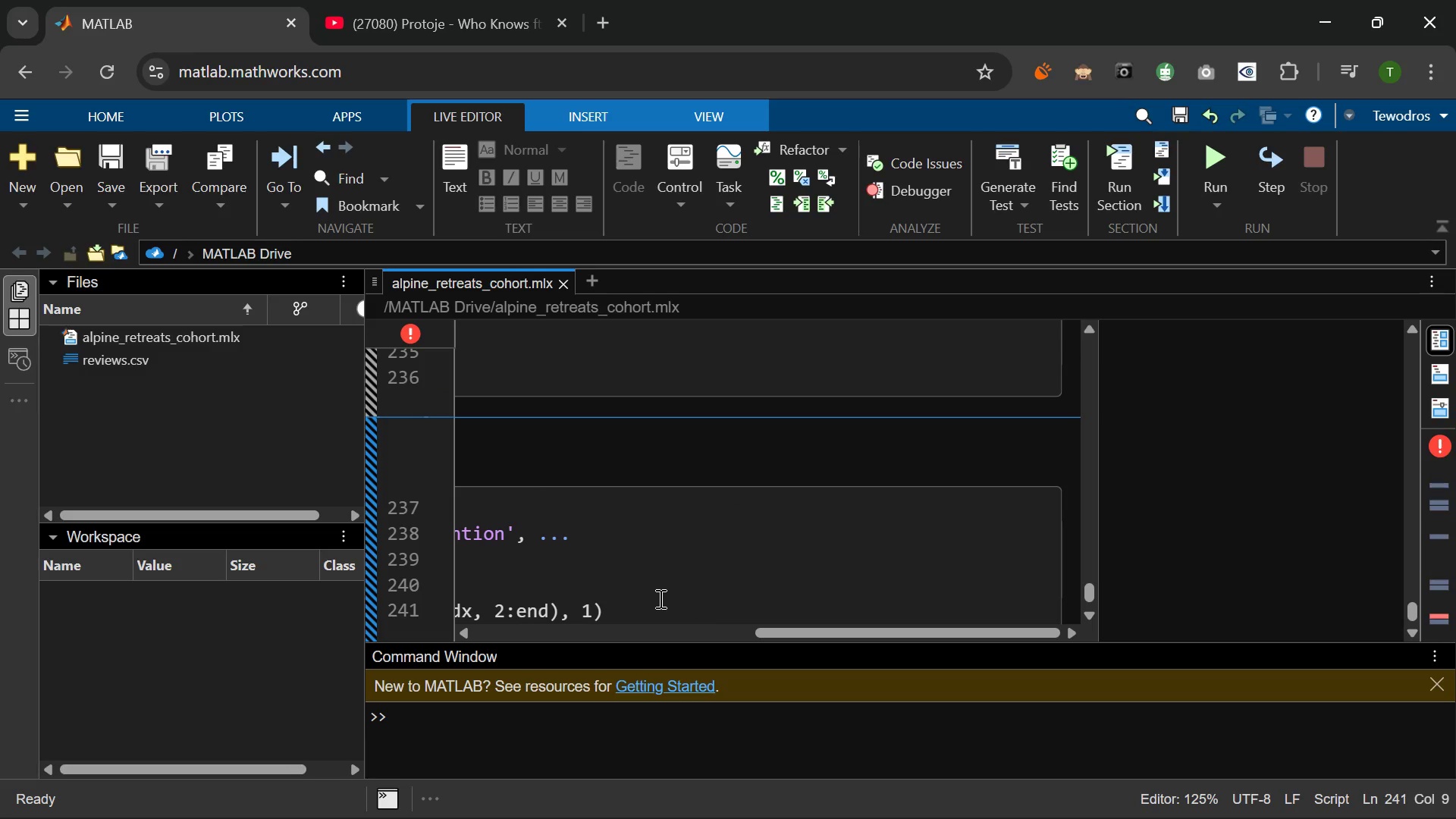 
left_click([662, 607])
 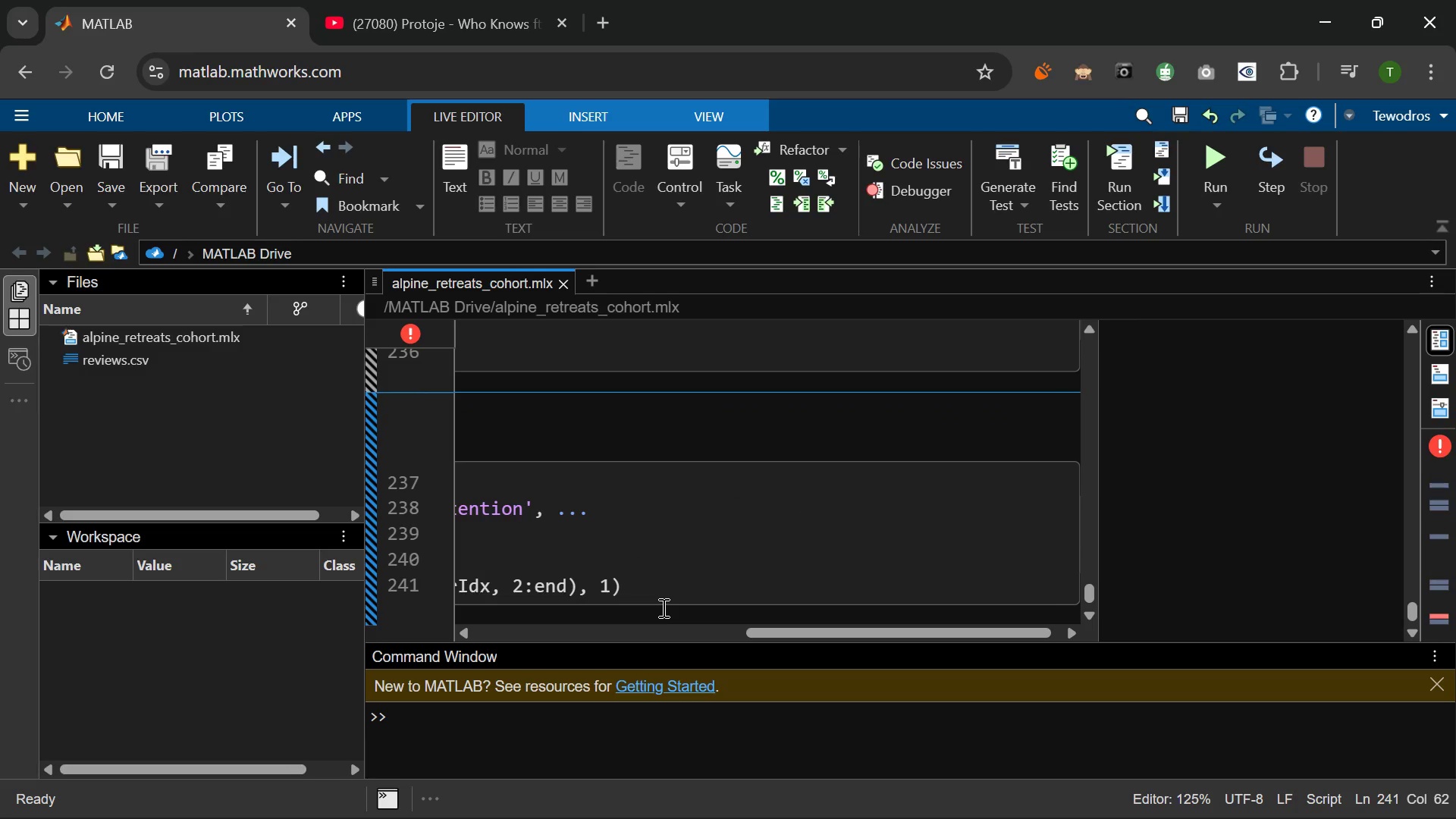 
key(Semicolon)
 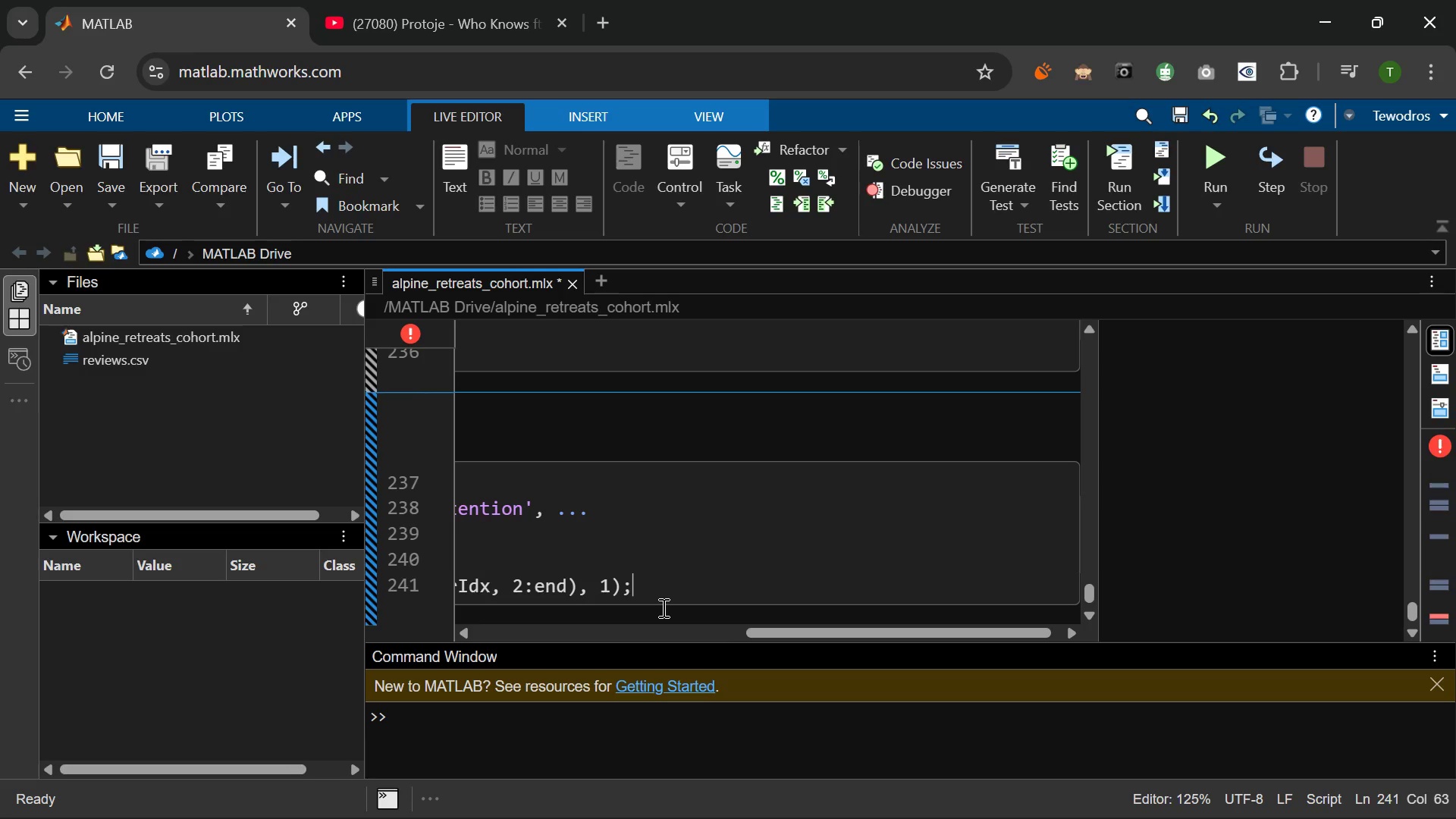 
key(Enter)
 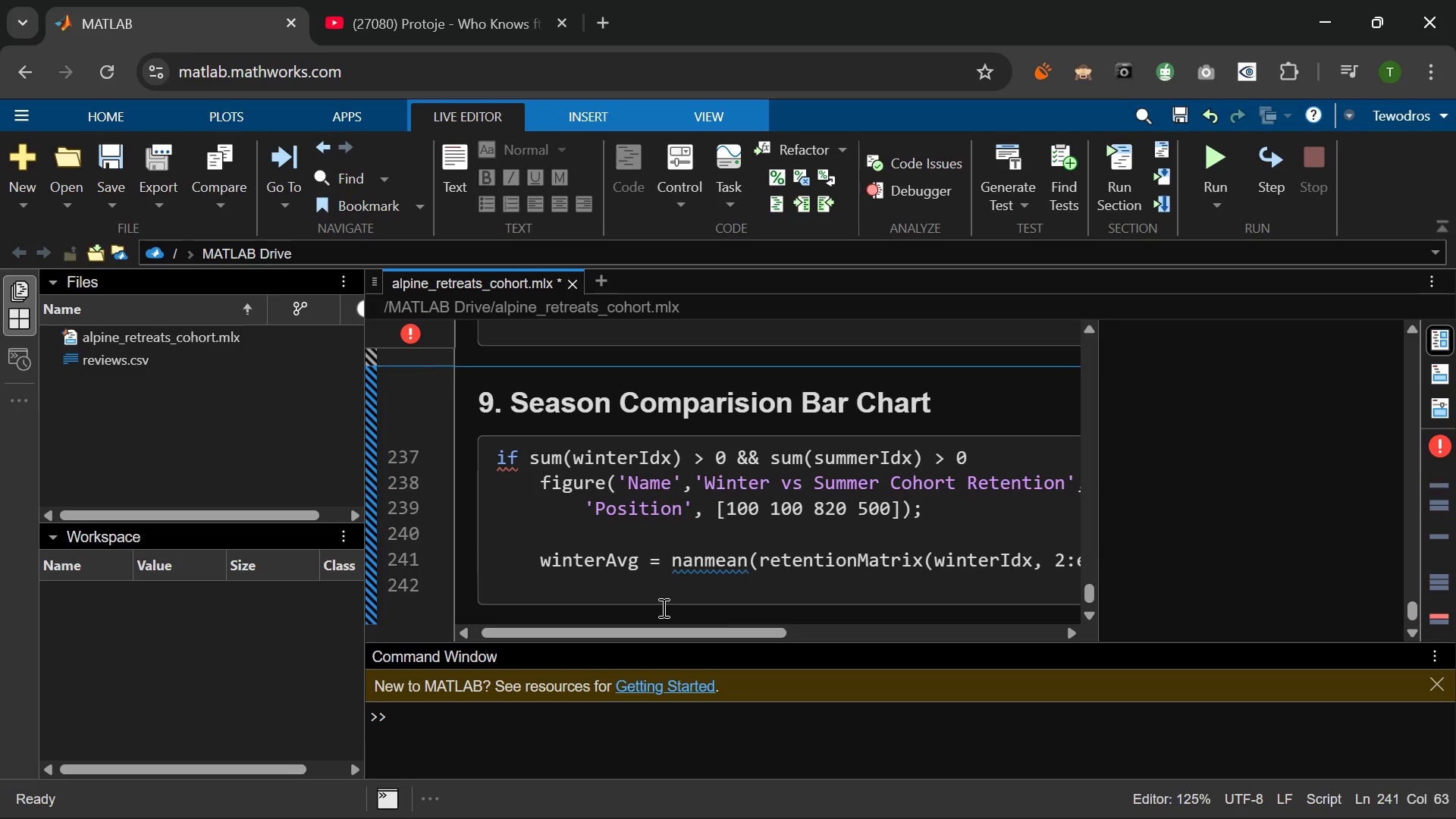 
key(Control+V)
 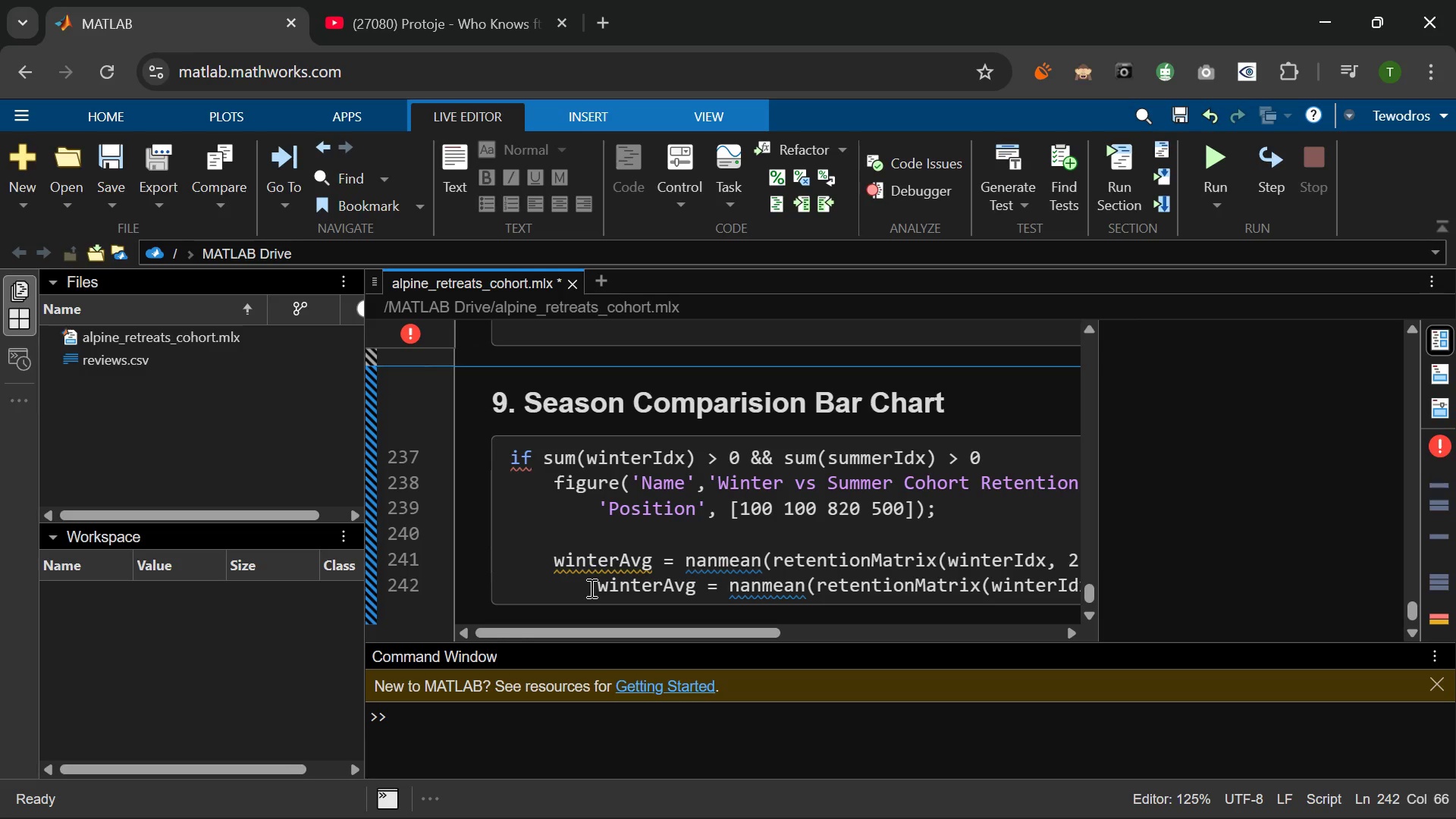 
left_click([598, 588])
 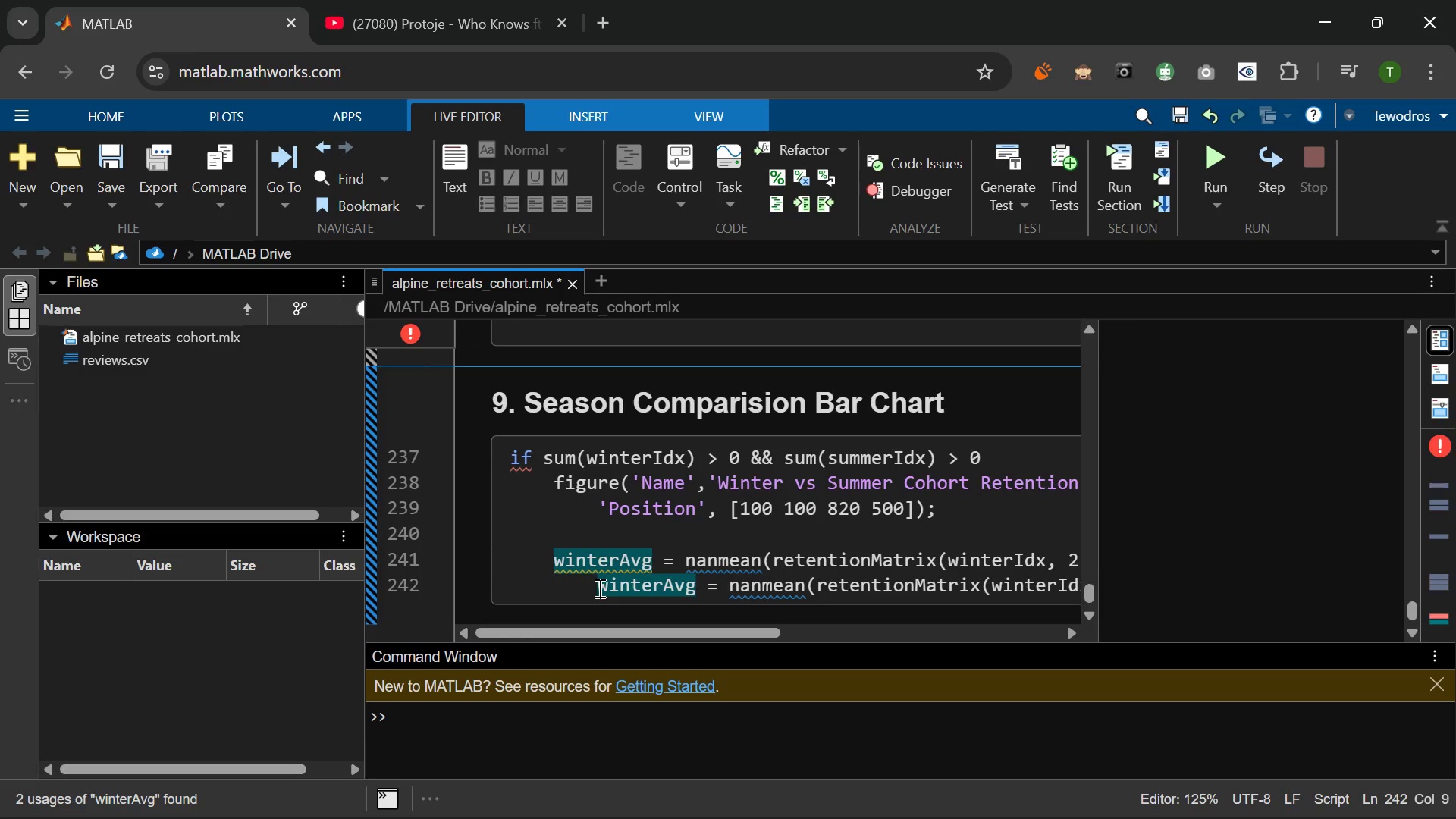 
key(Backspace)
 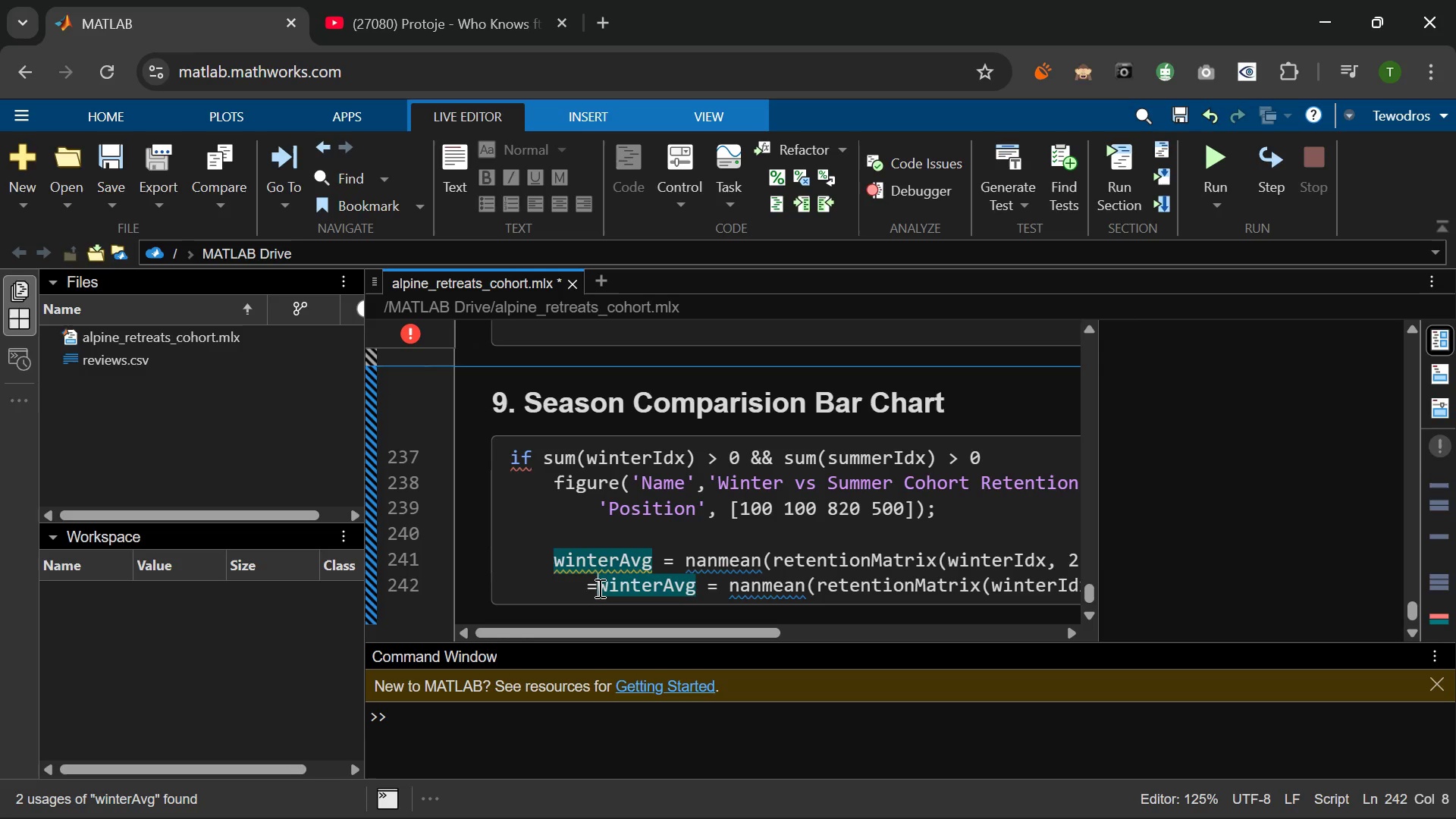 
key(Equal)
 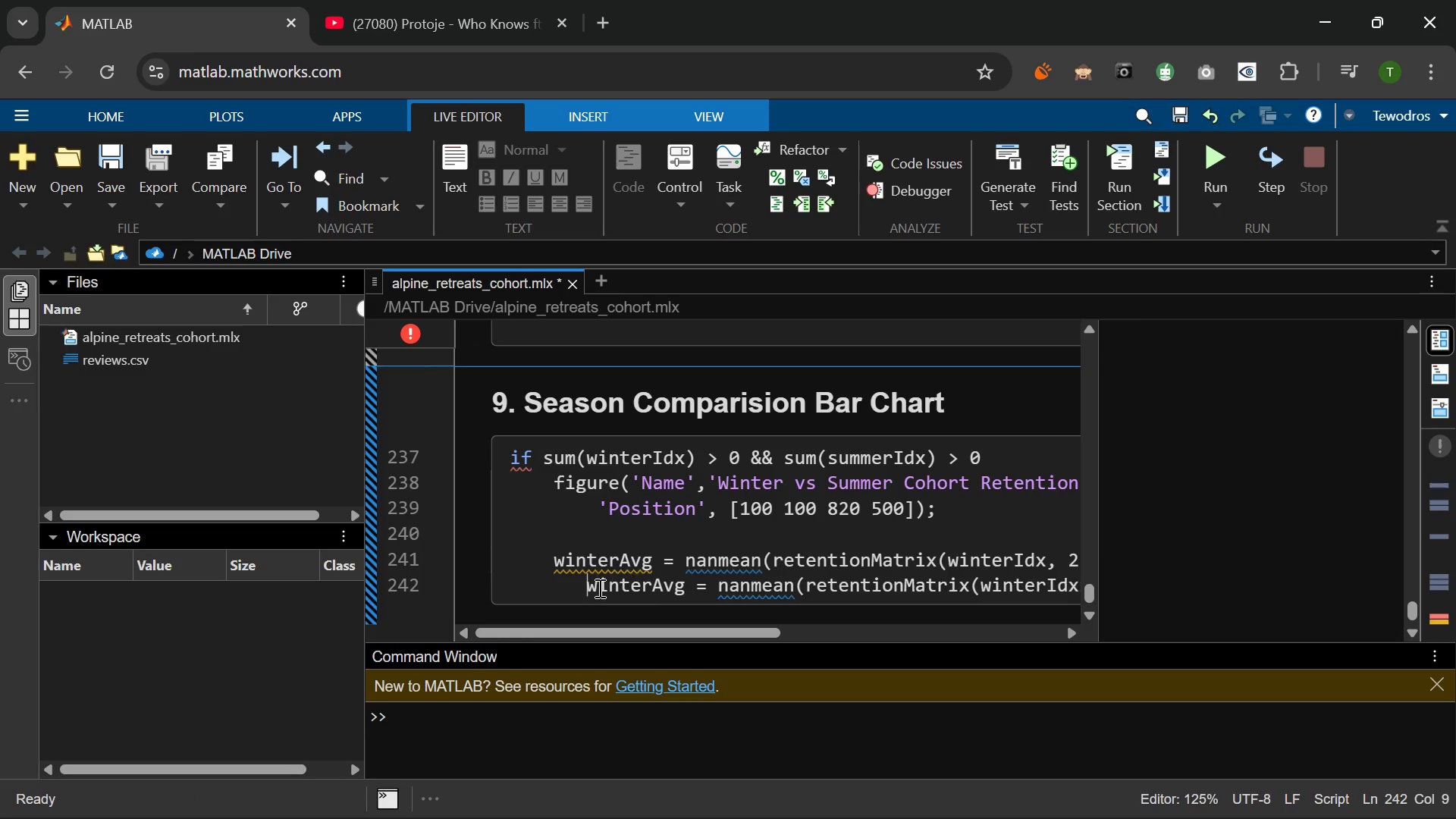 
key(Backspace)
 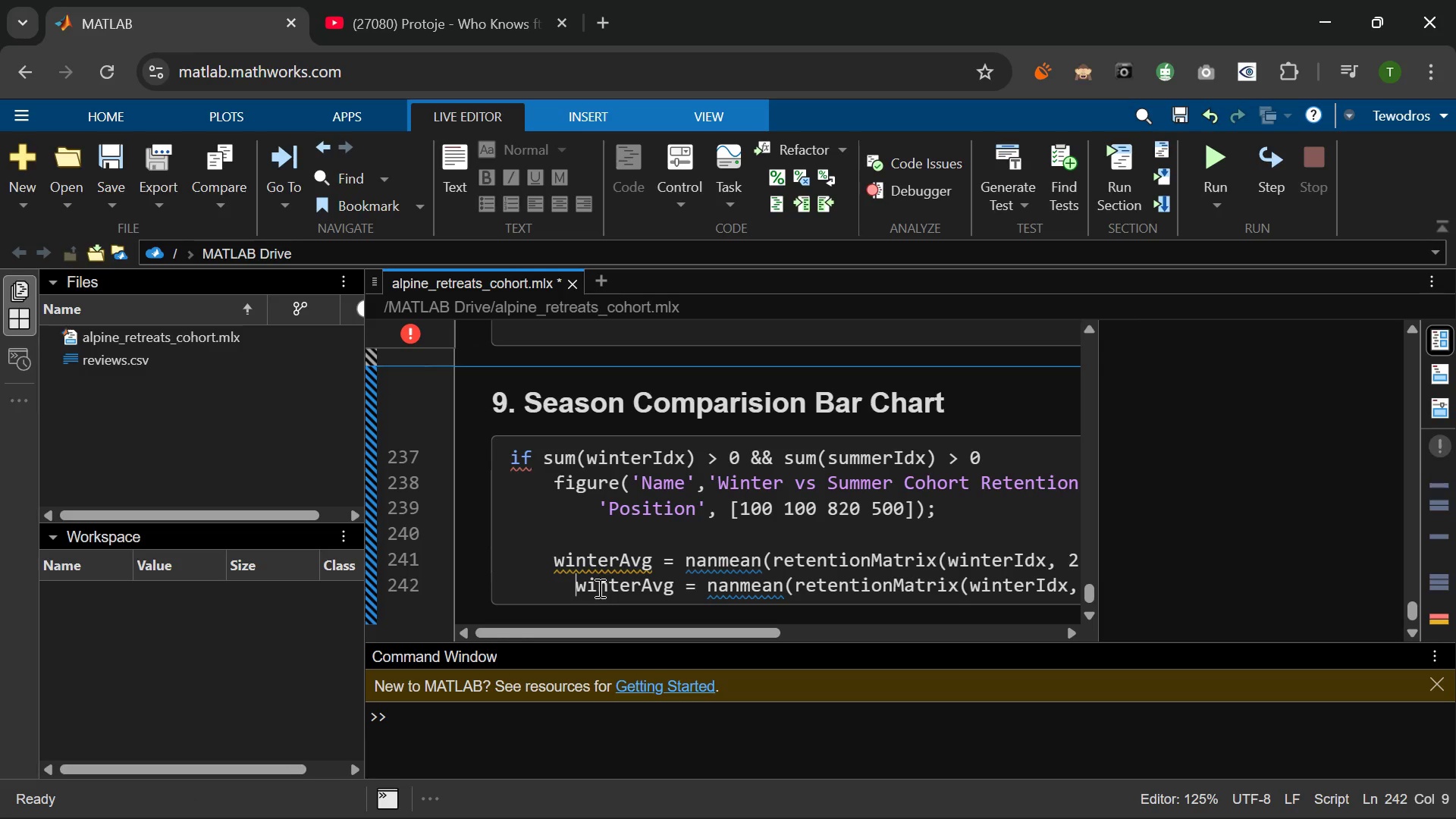 
key(Backspace)
 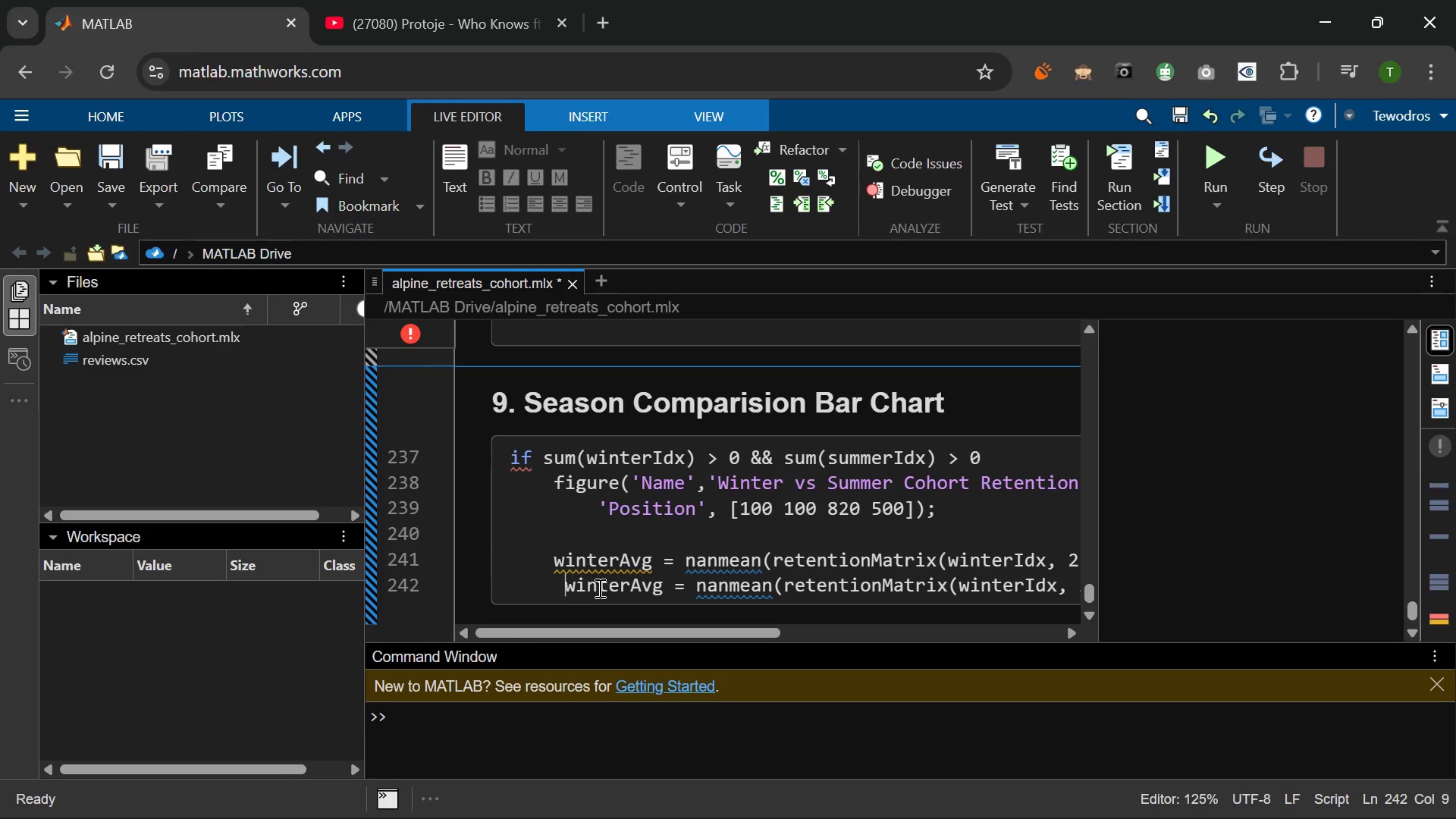 
key(Backspace)
 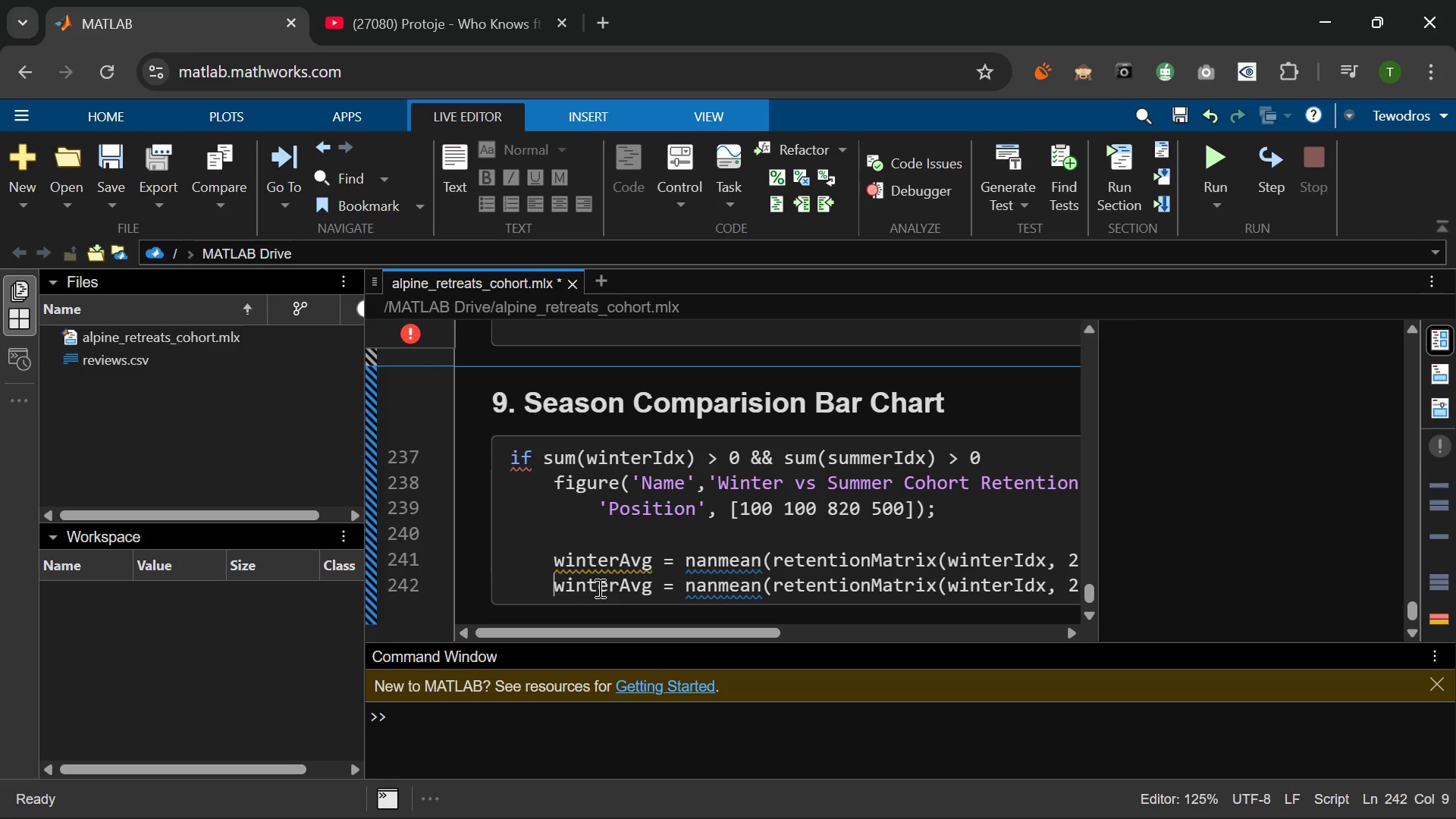 
key(Backspace)
 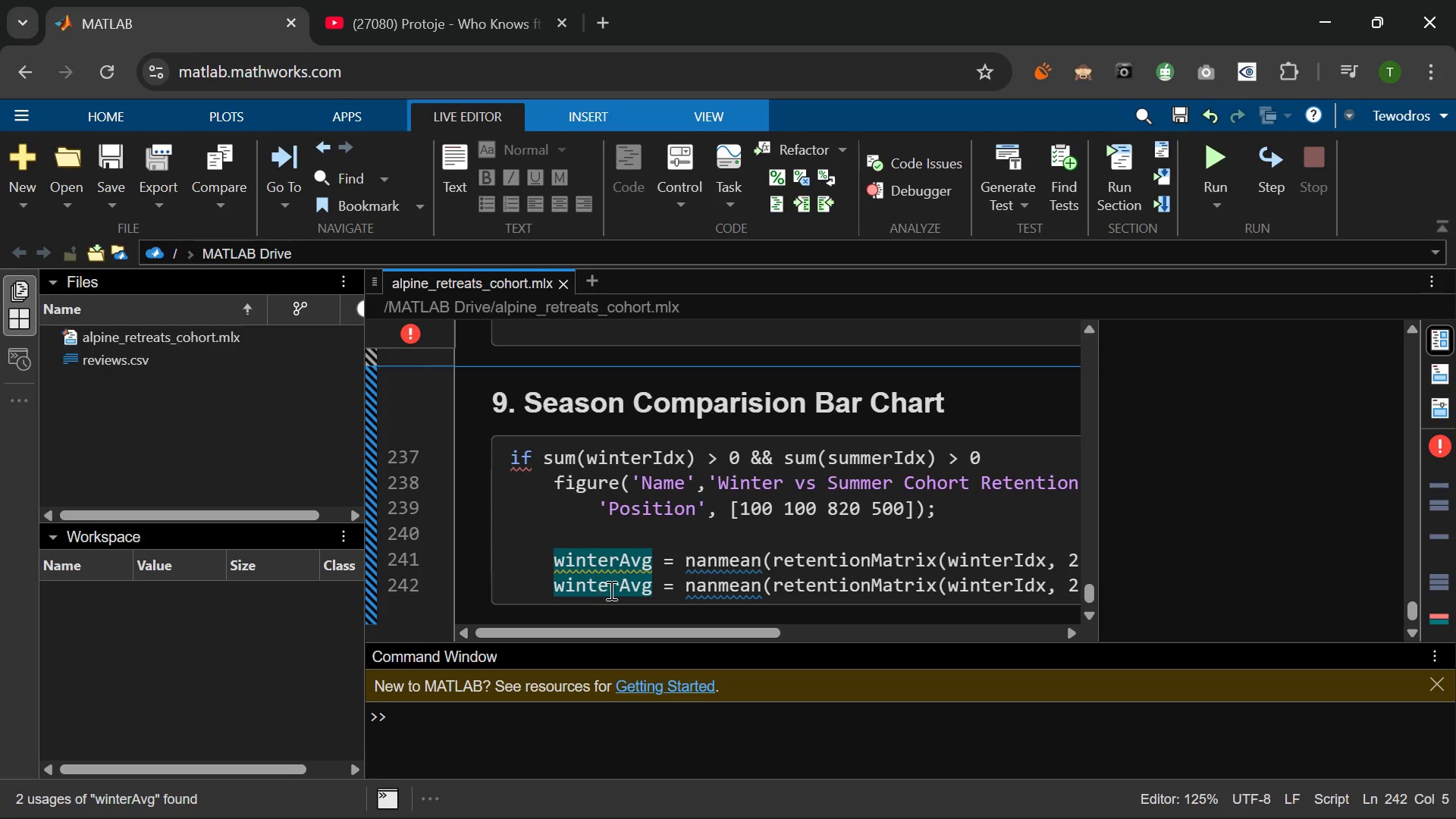 
wait(5.94)
 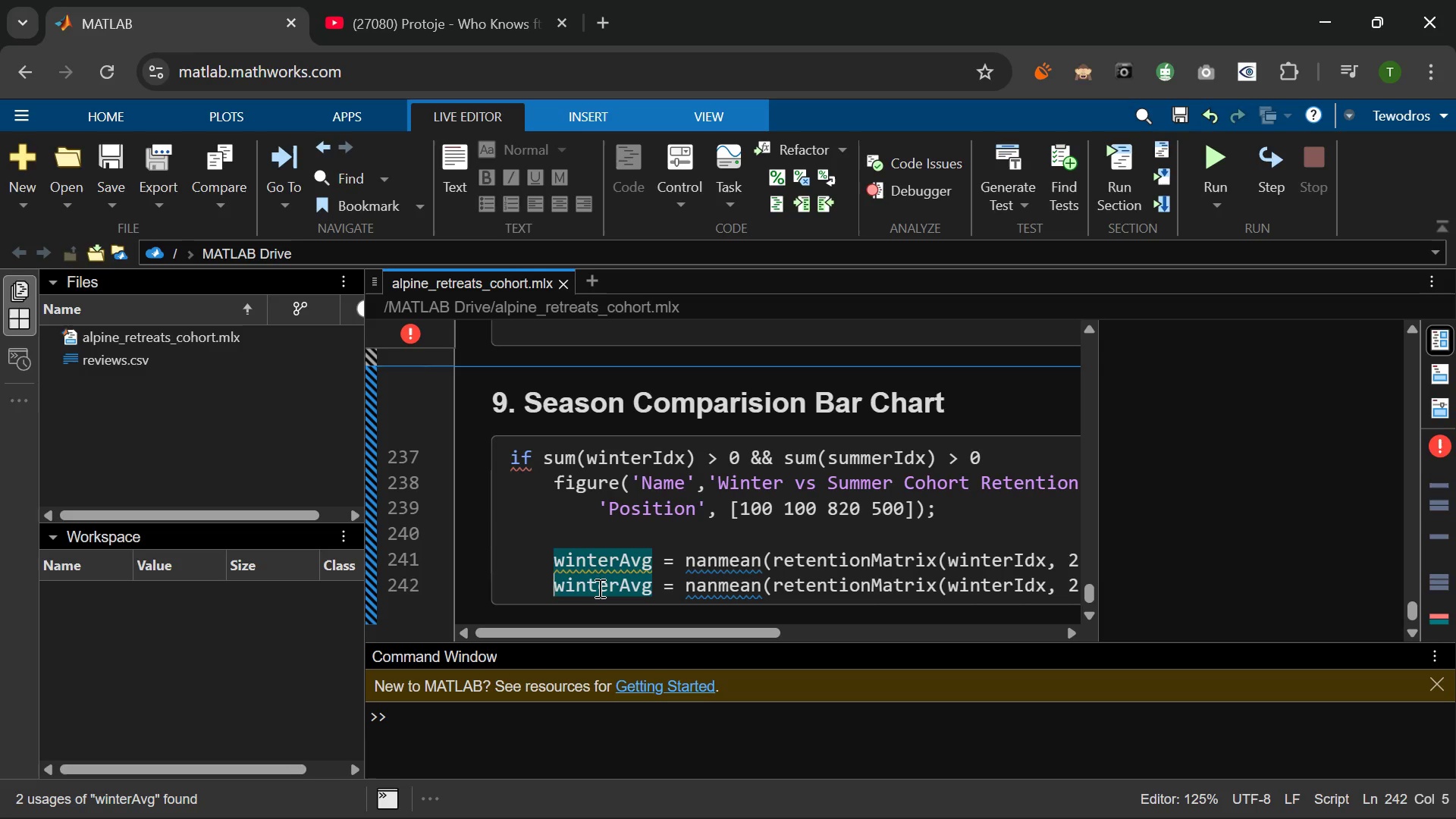 
left_click([620, 585])
 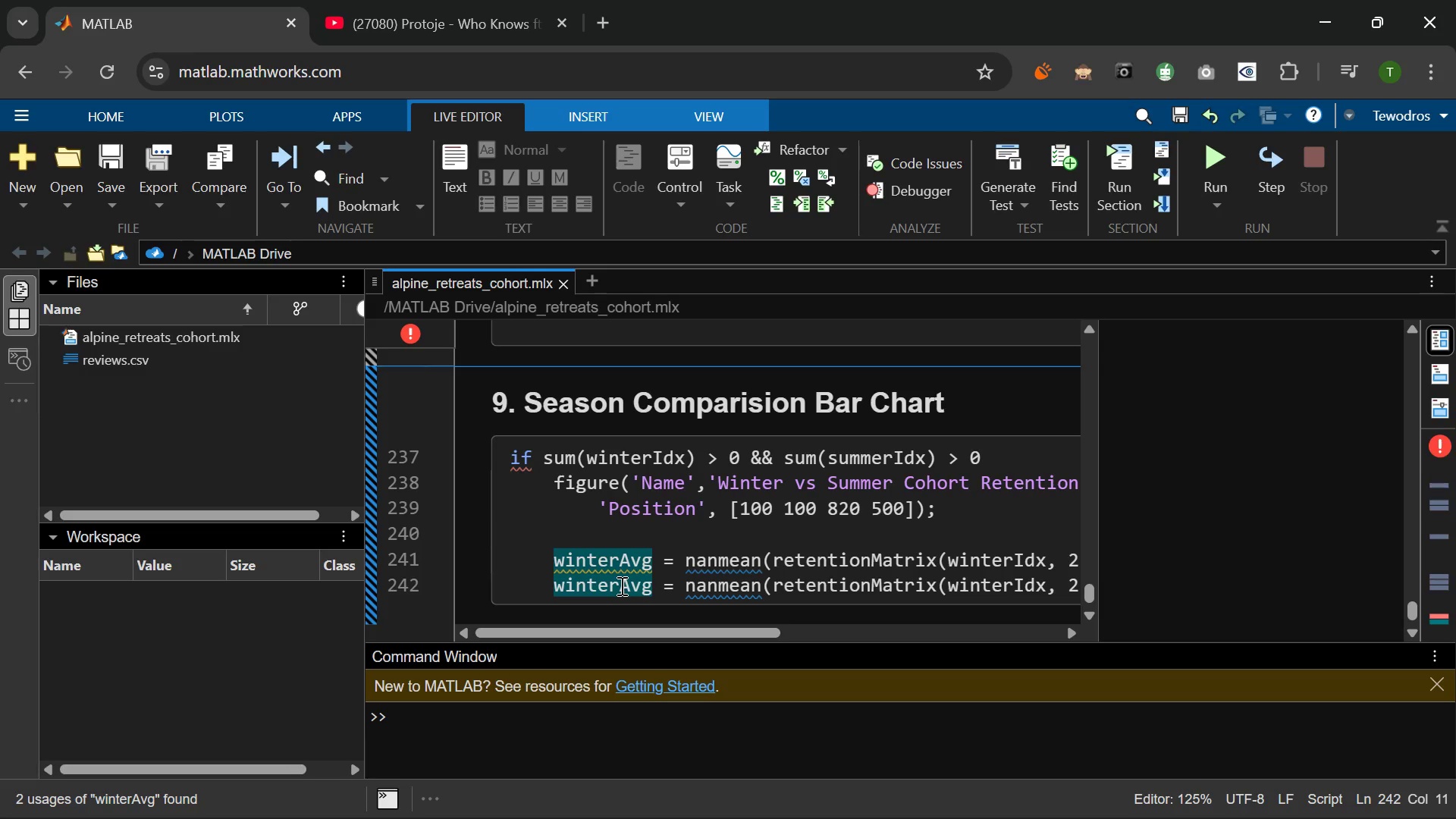 
key(Backspace)
key(Backspace)
key(Backspace)
key(Backspace)
key(Backspace)
key(Backspace)
type(summer)
 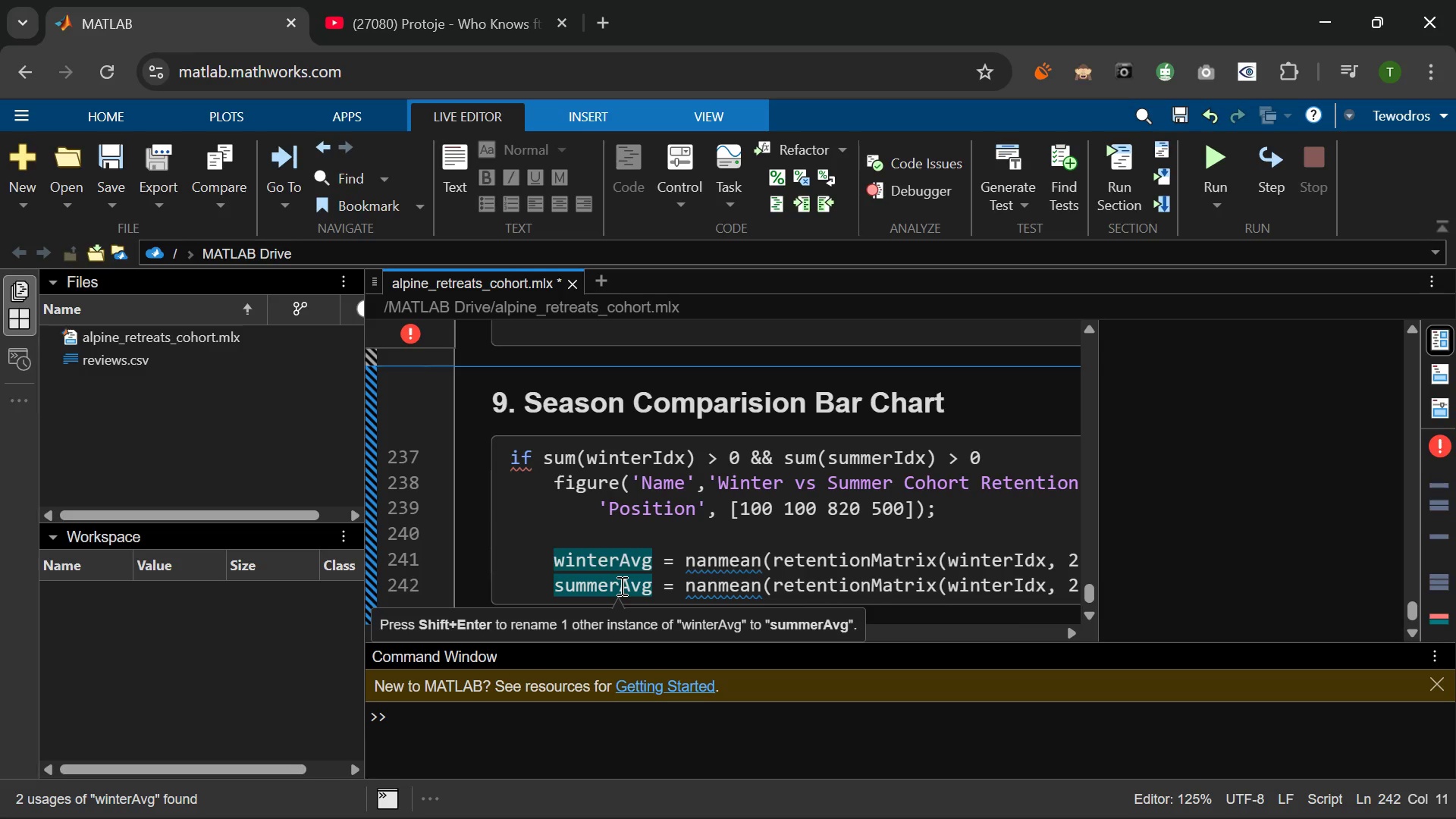 
wait(8.08)
 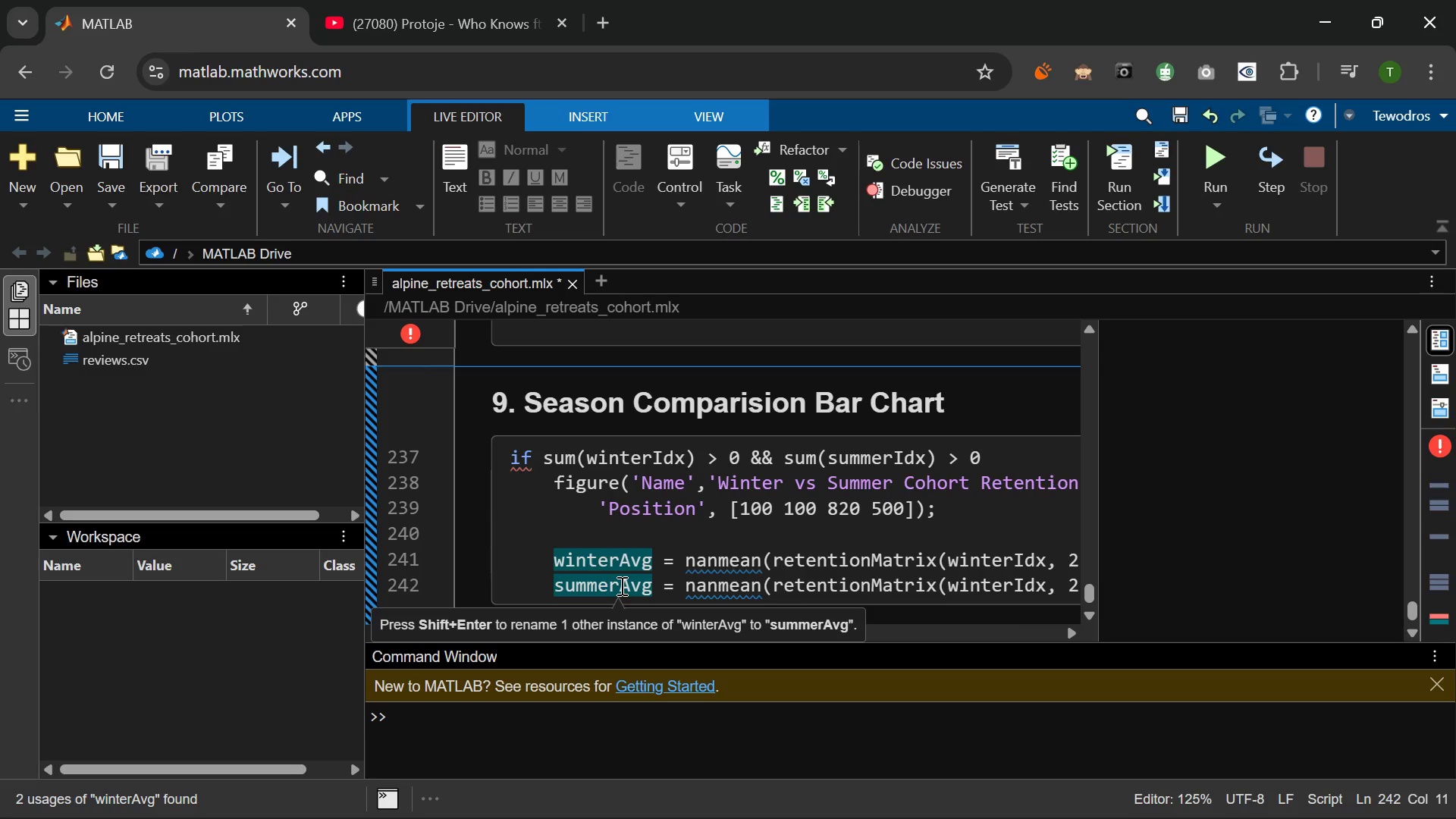 
left_click([899, 587])
 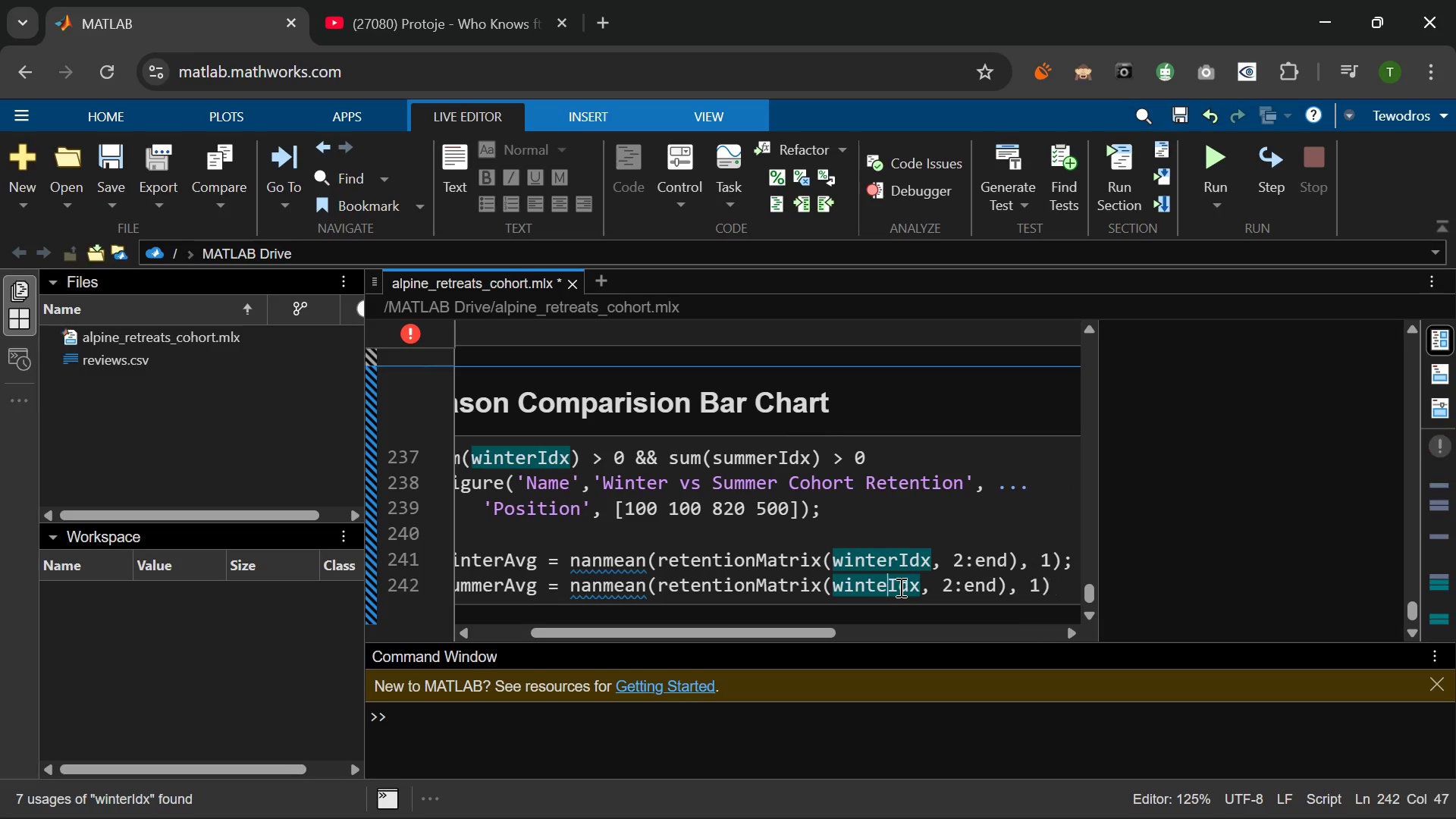 
key(Backspace)
key(Backspace)
key(Backspace)
key(Backspace)
key(Backspace)
key(Backspace)
type(su)
 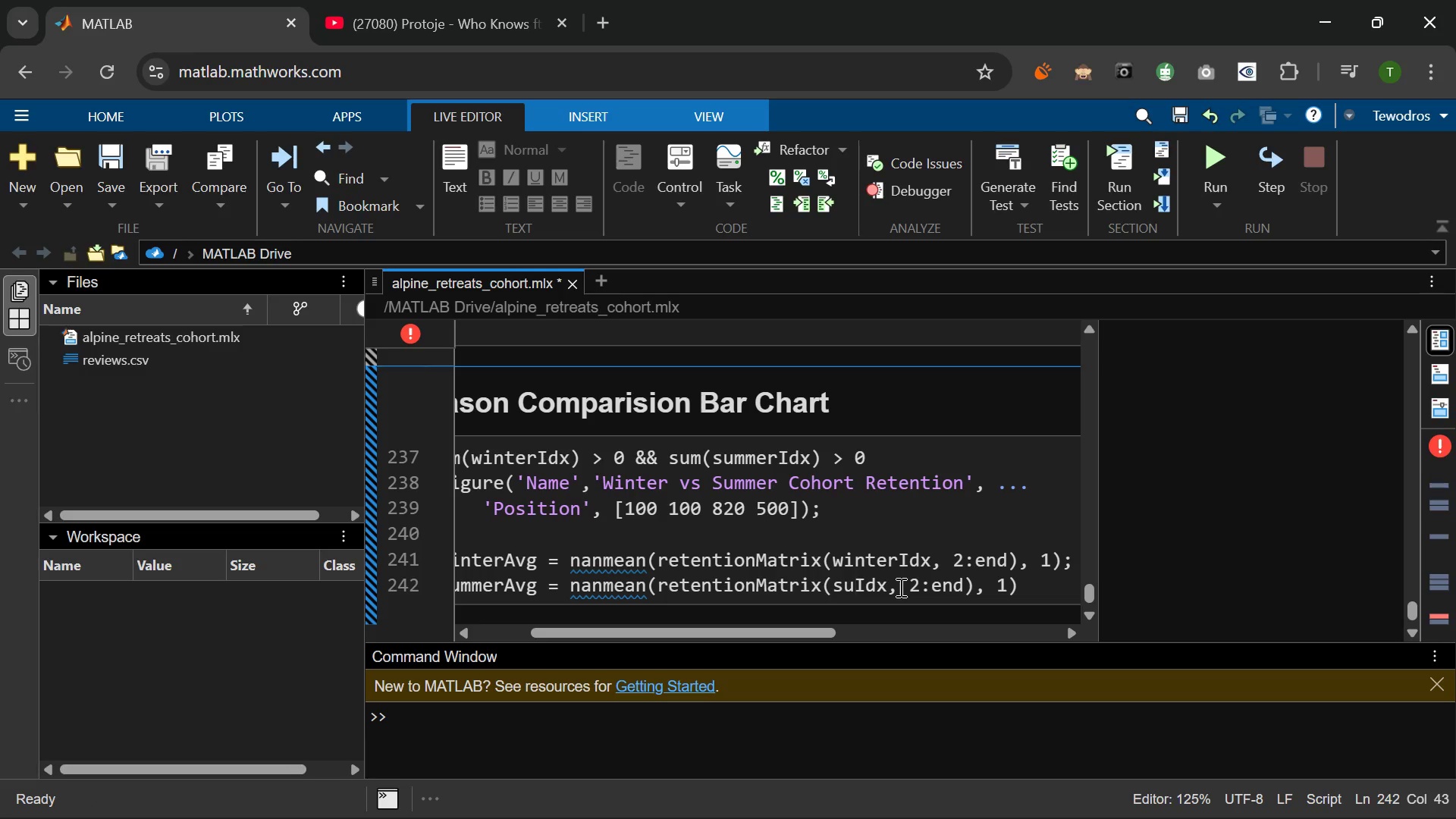 
wait(9.02)
 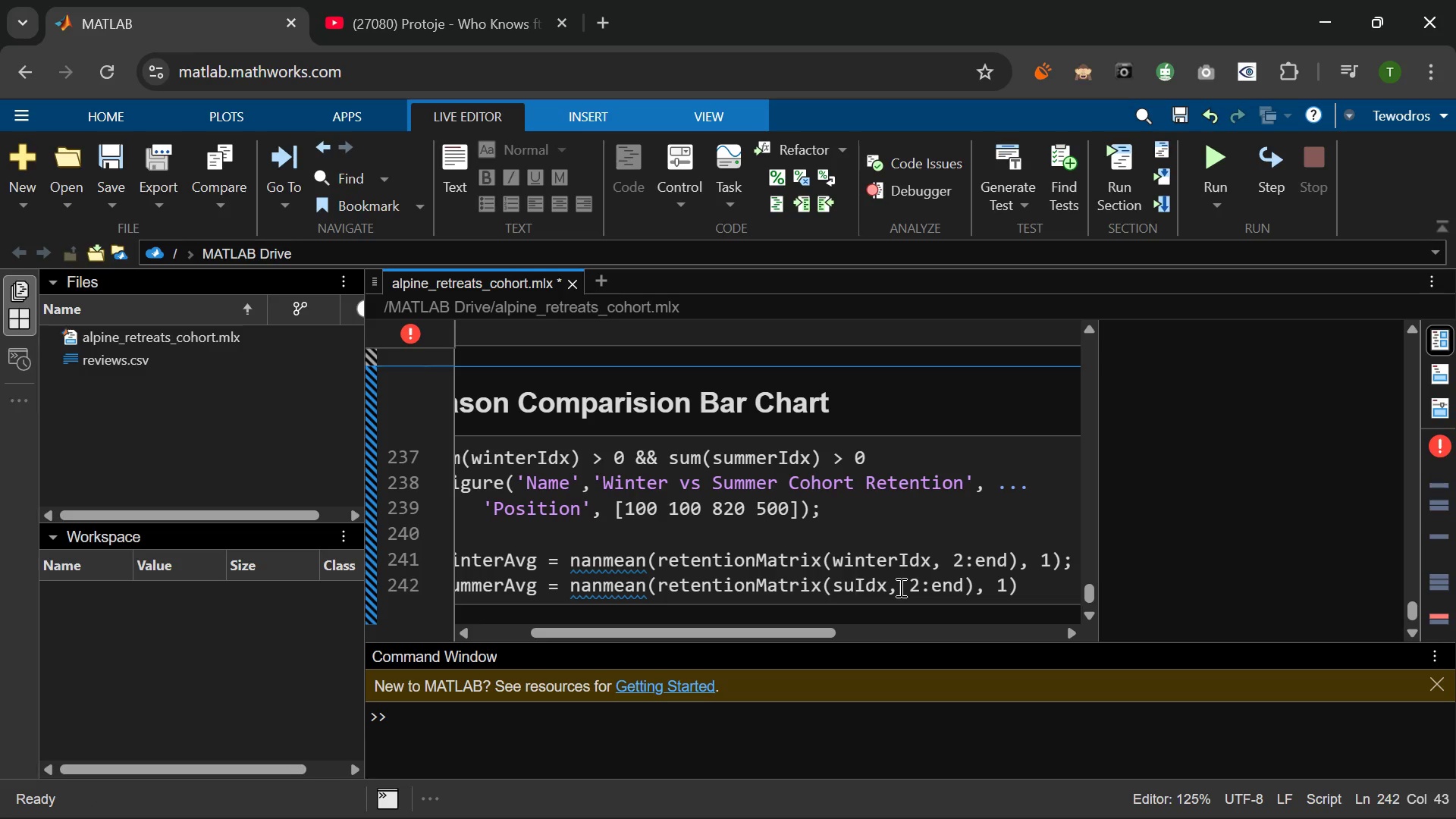 
type(mmer)
 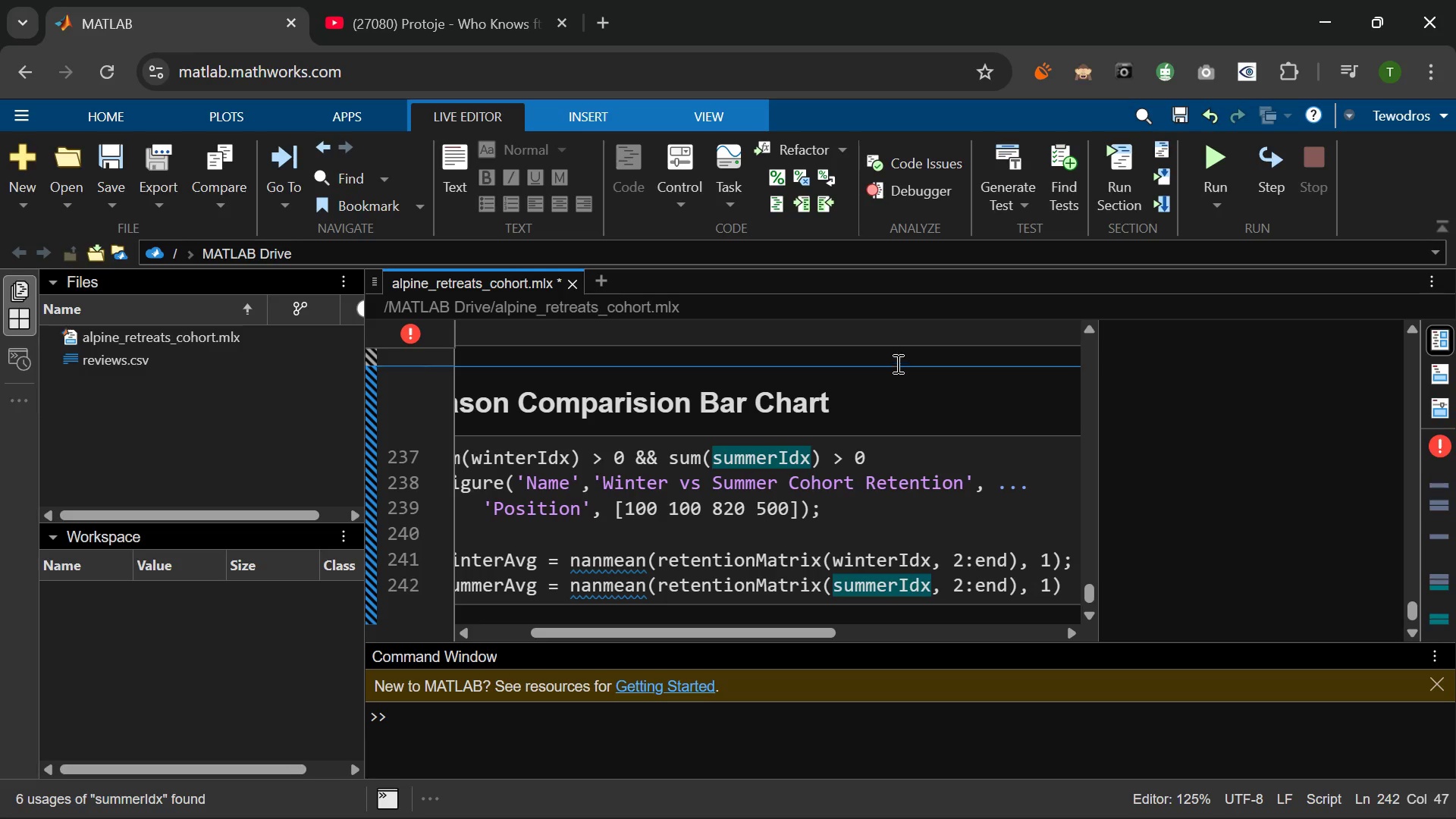 
wait(8.23)
 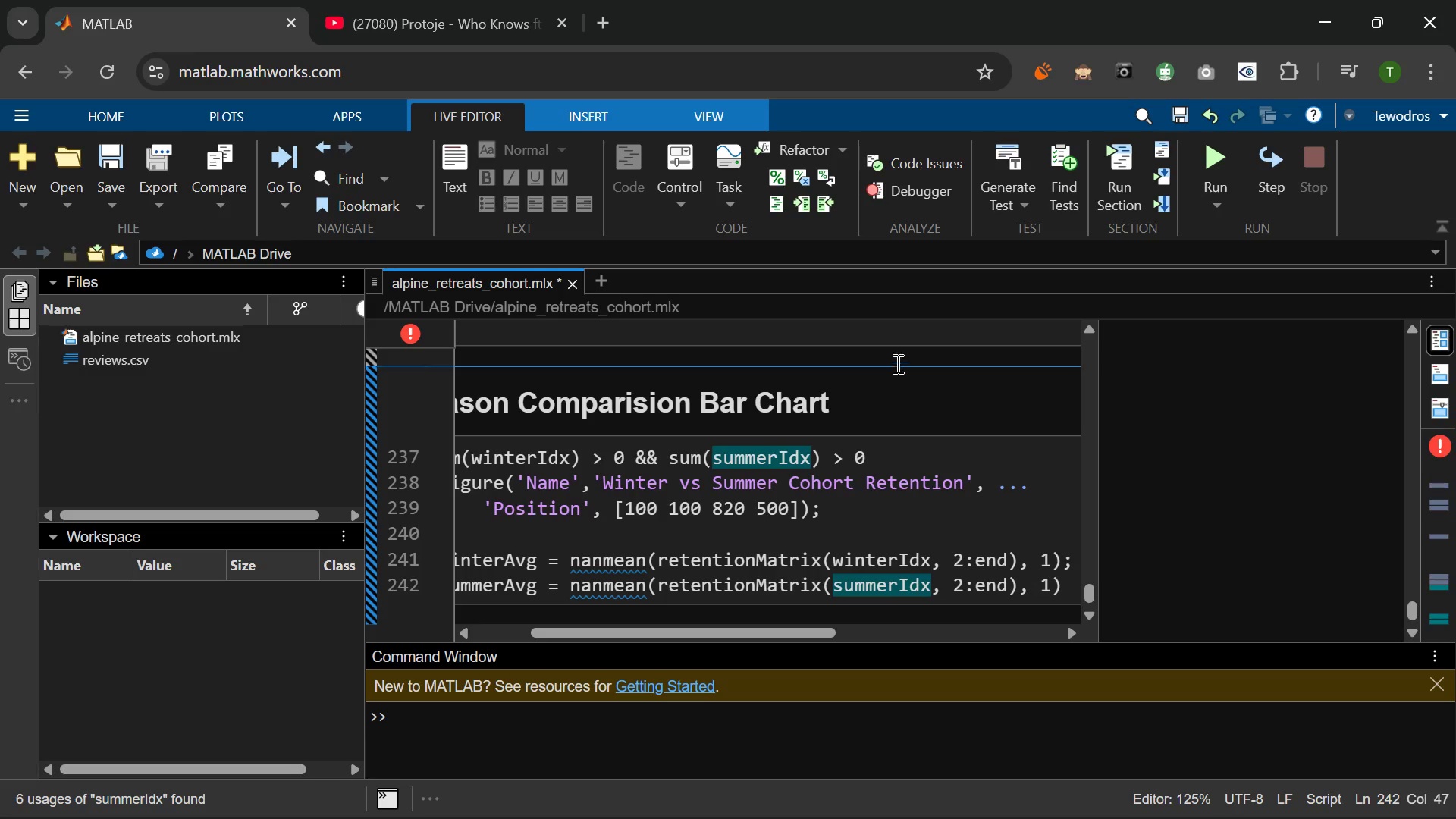 
left_click([804, 550])
 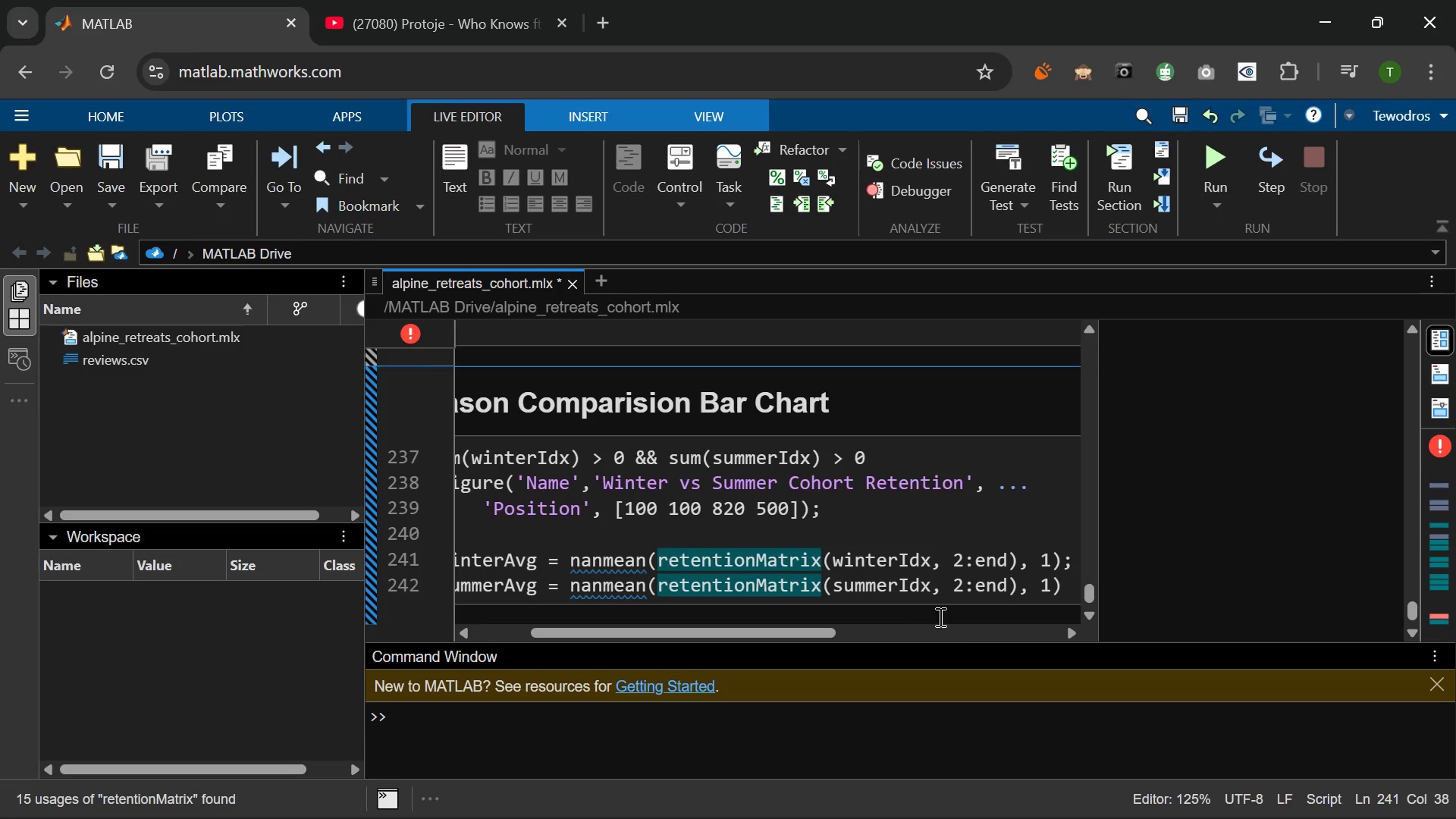 
left_click([1065, 598])
 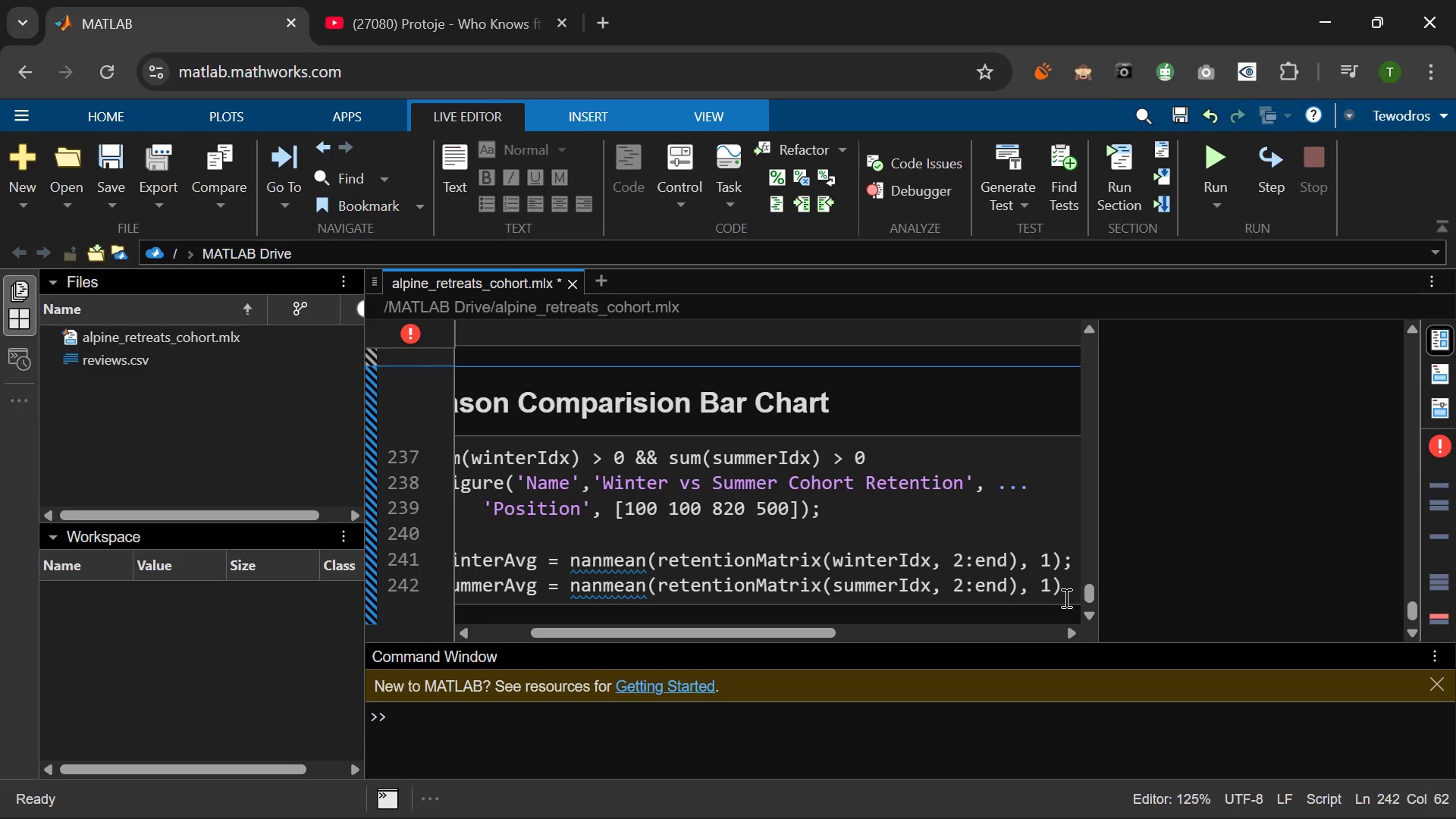 
key(Semicolon)
 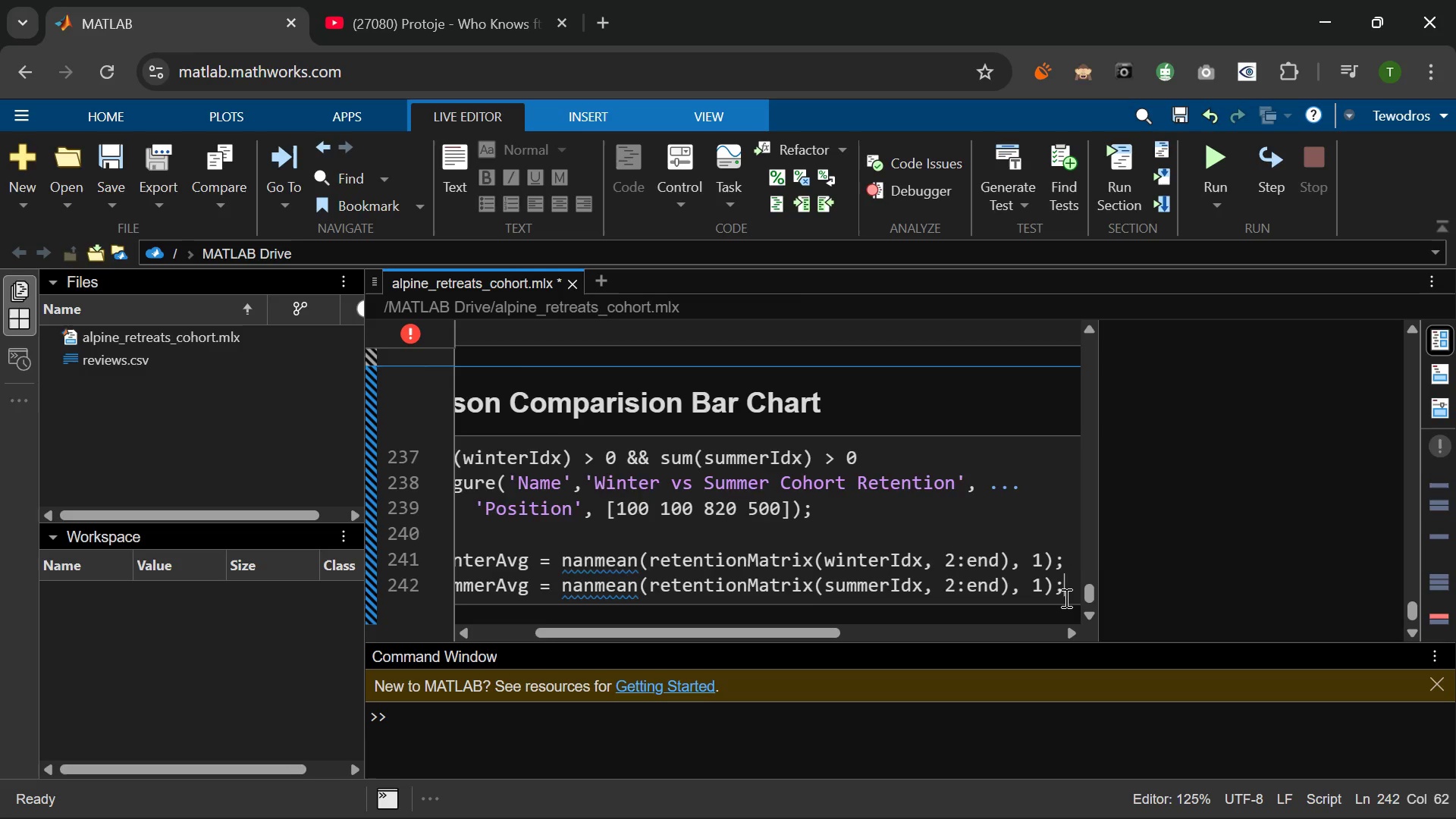 
key(Enter)
 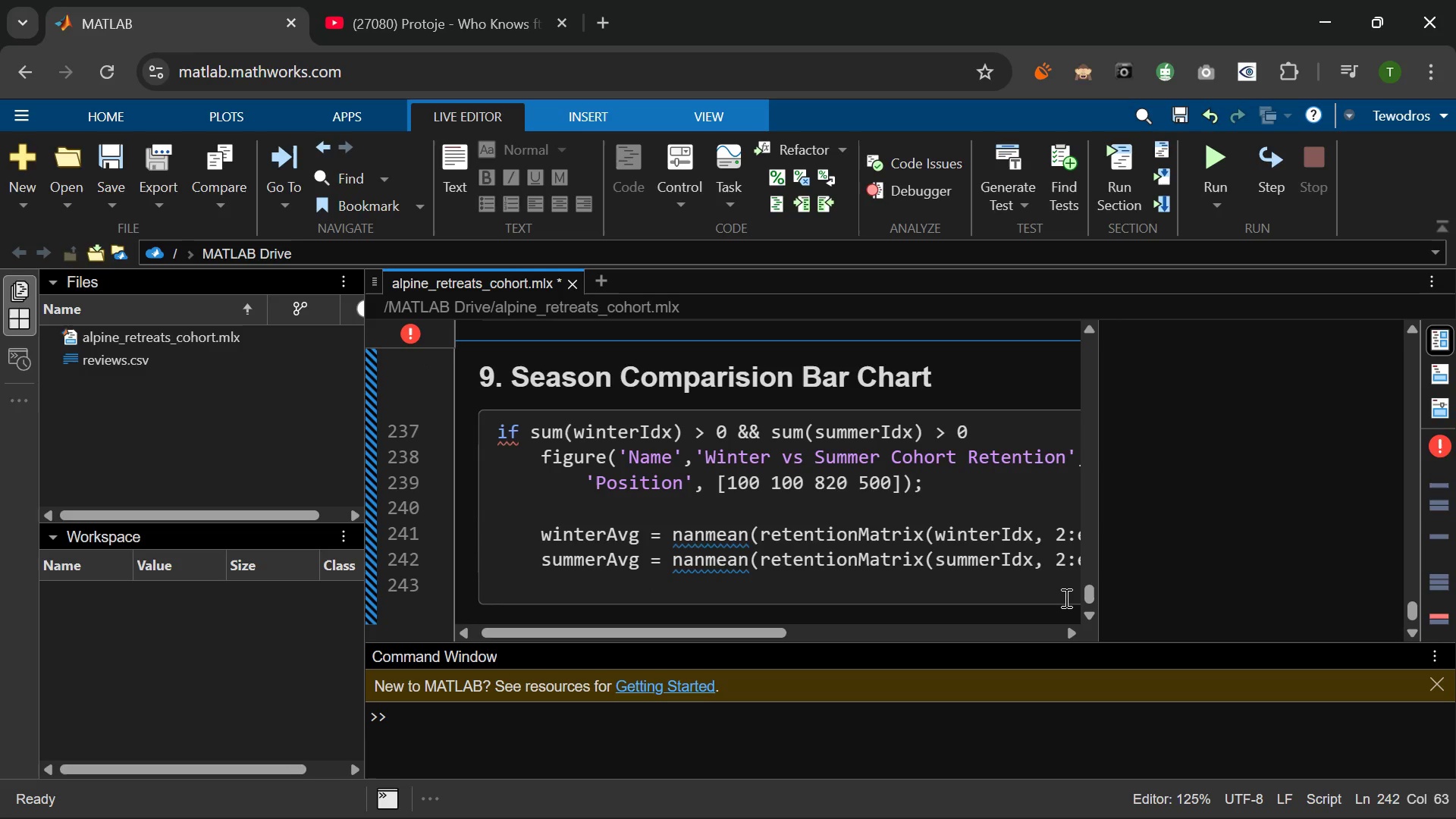 
key(Enter)
 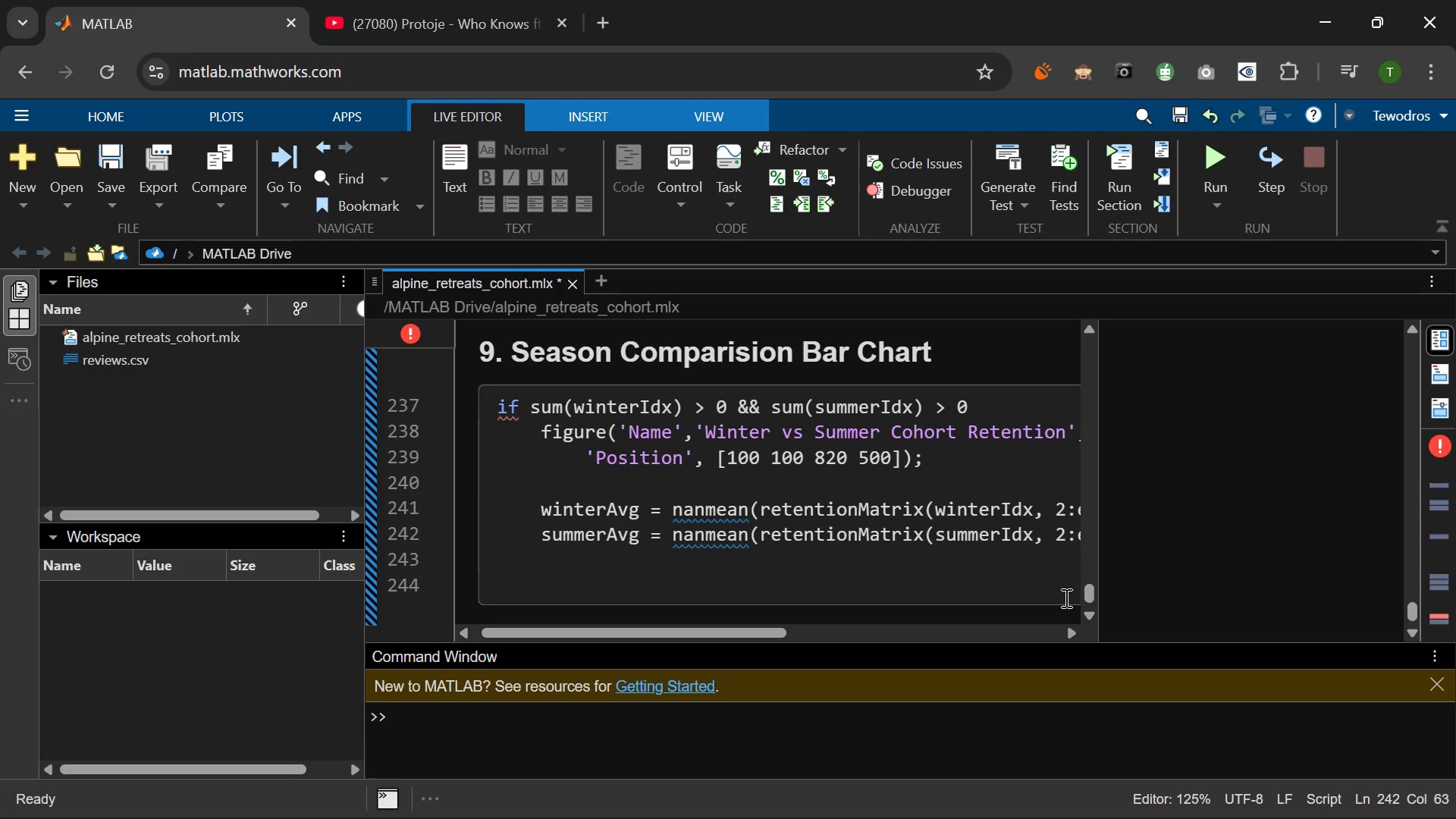 
type(x= 1:RETENTION)
 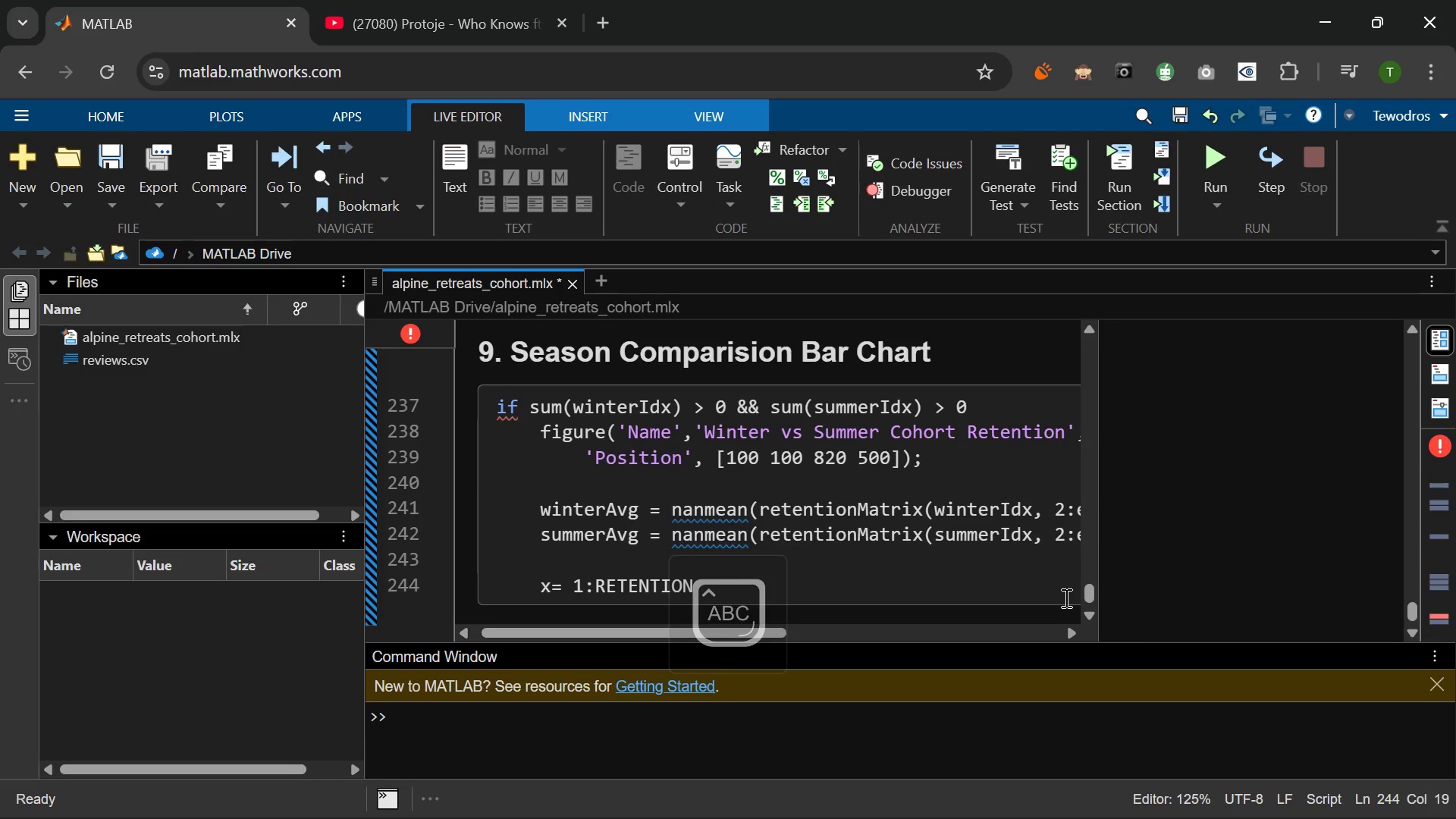 
key(ArrowDown)
 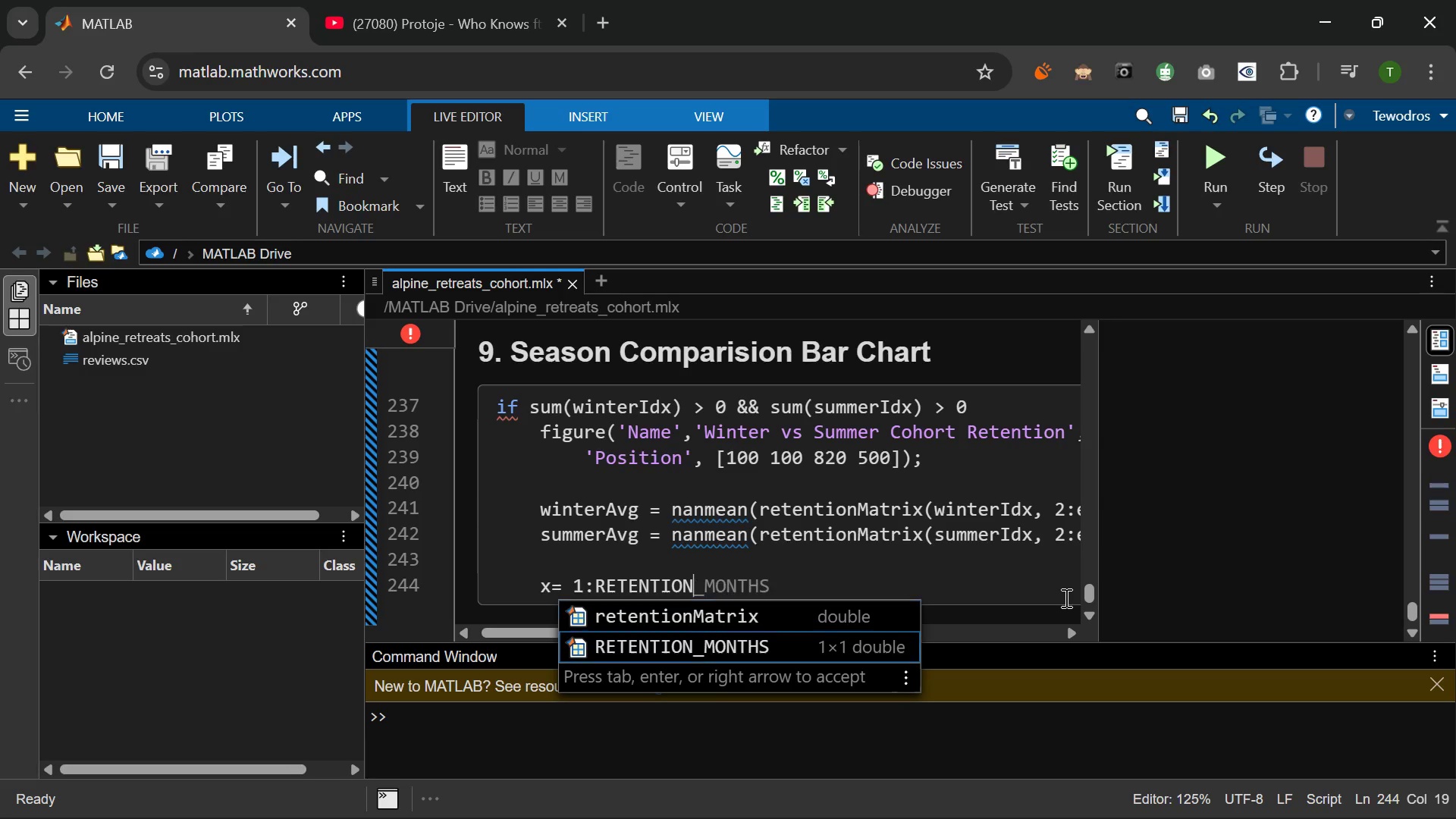 
key(ArrowDown)
 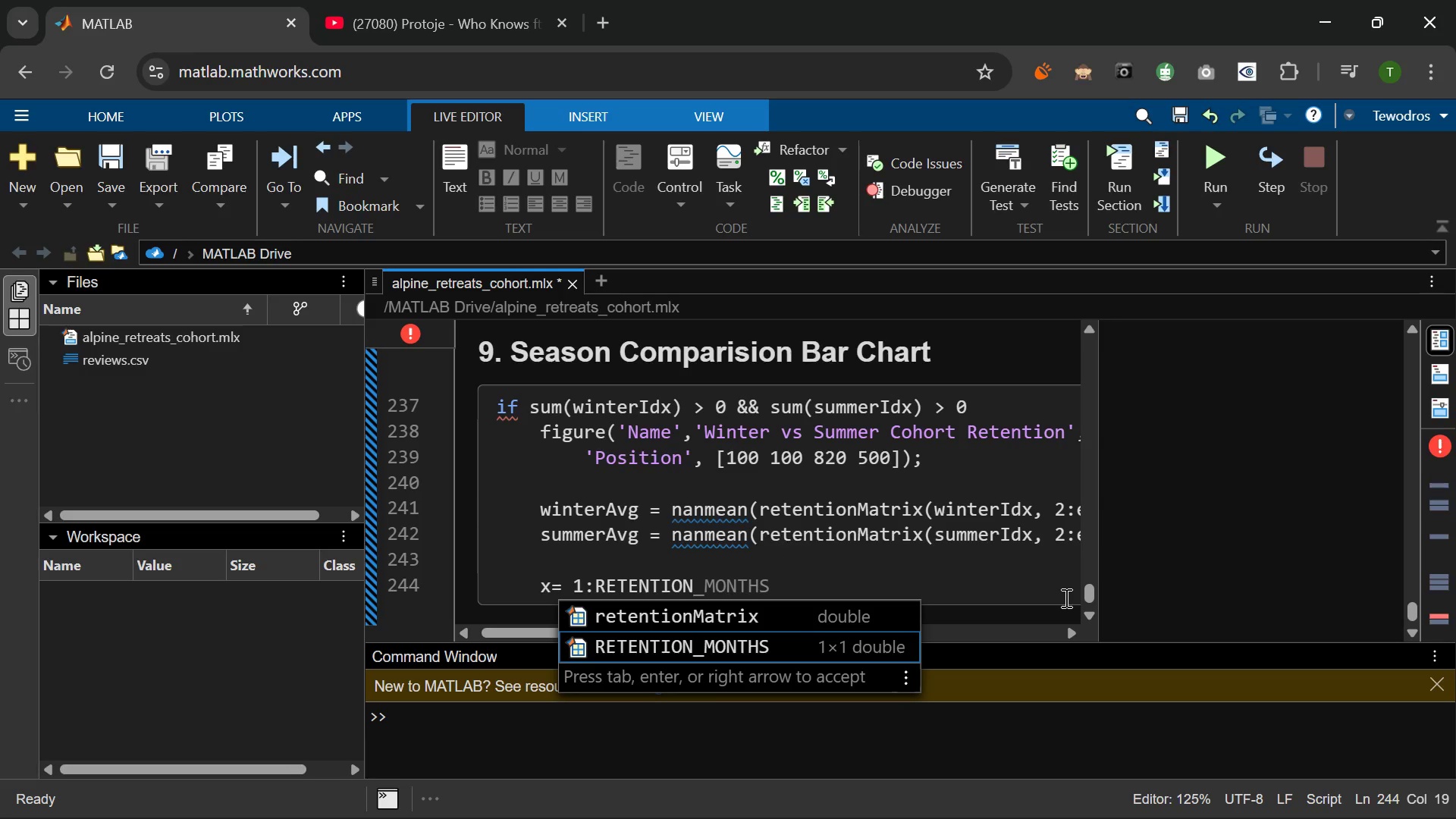 
key(Tab)
 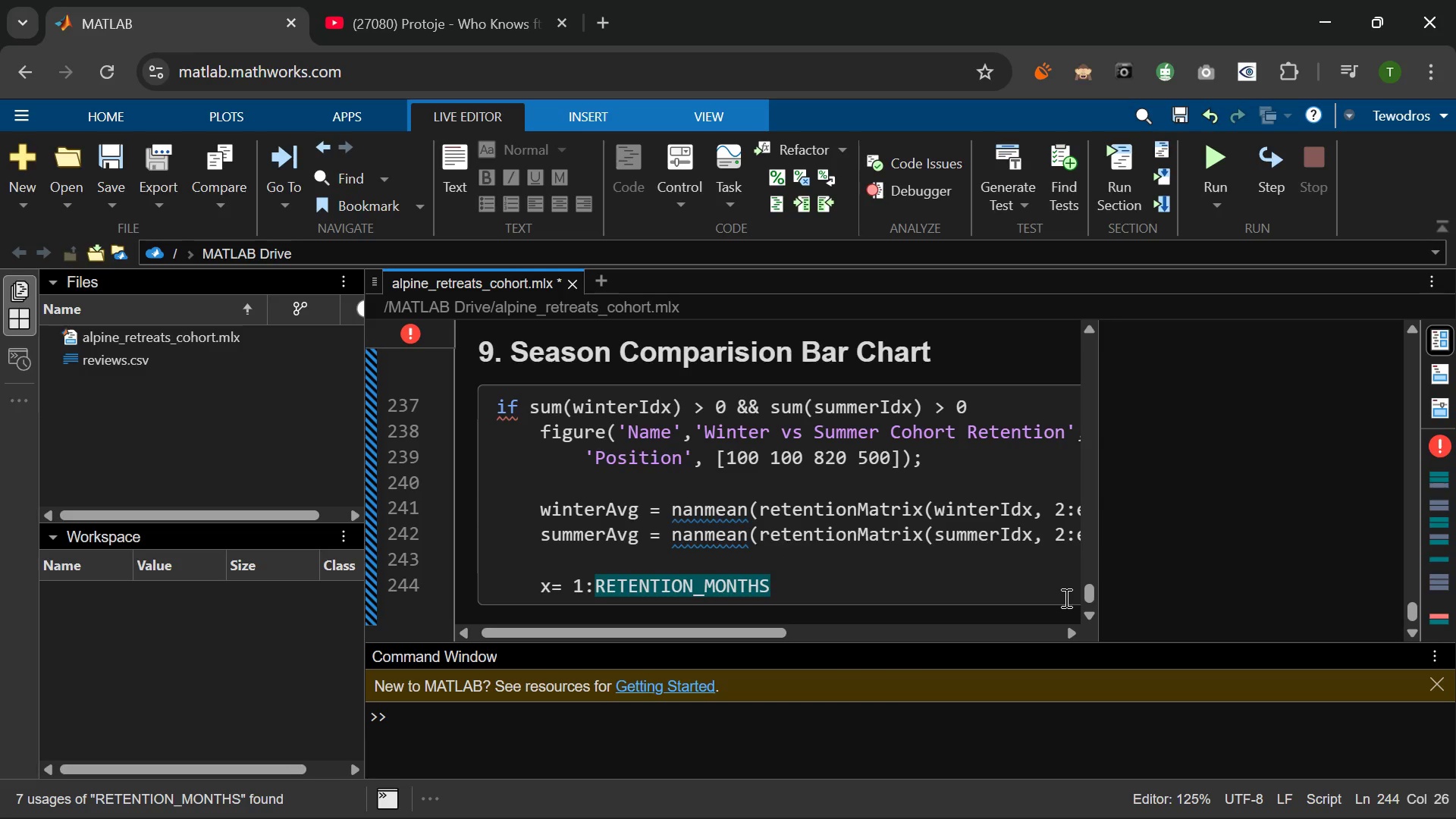 
wait(8.22)
 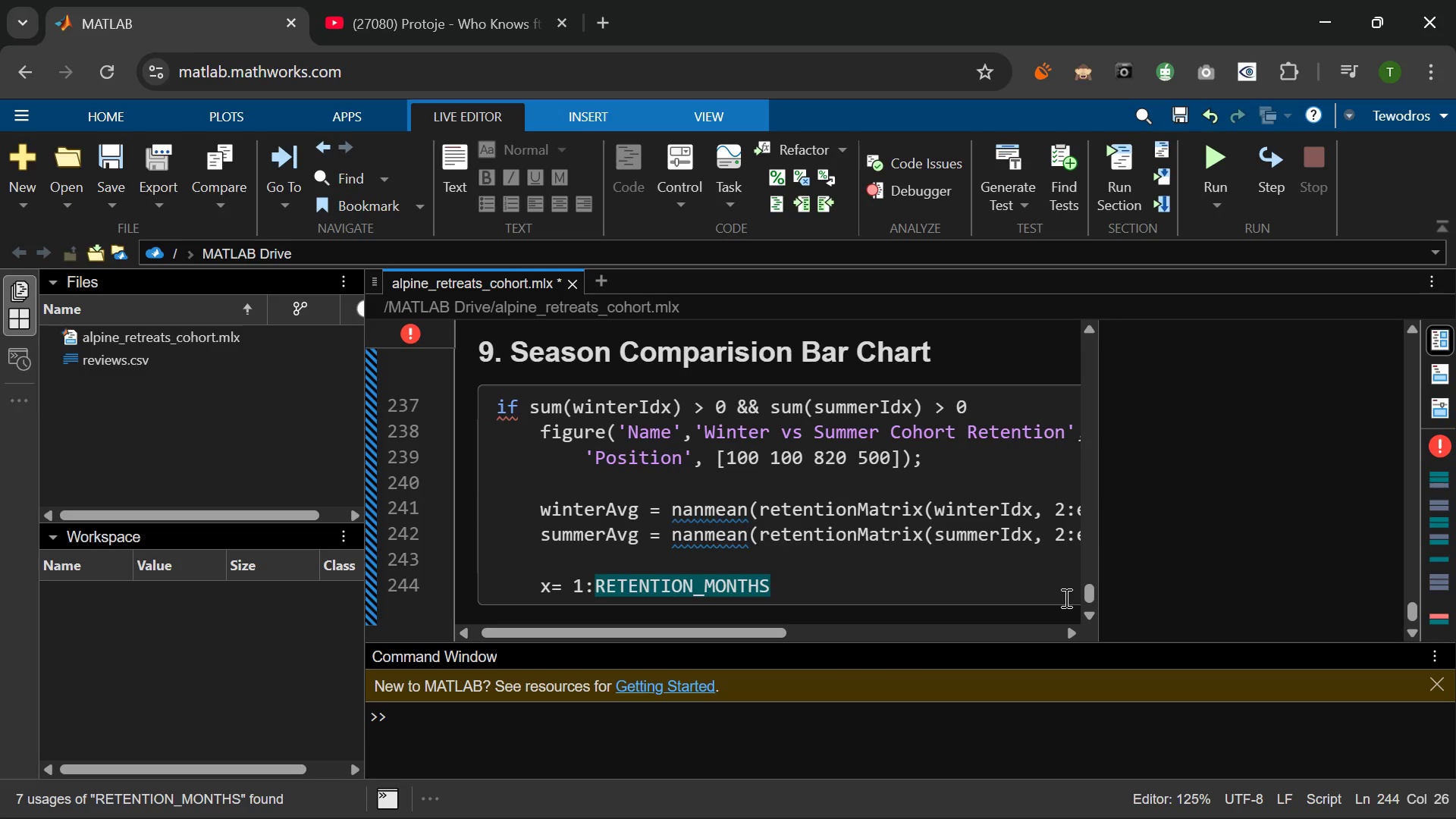 
key(Shift+Semicolon)
 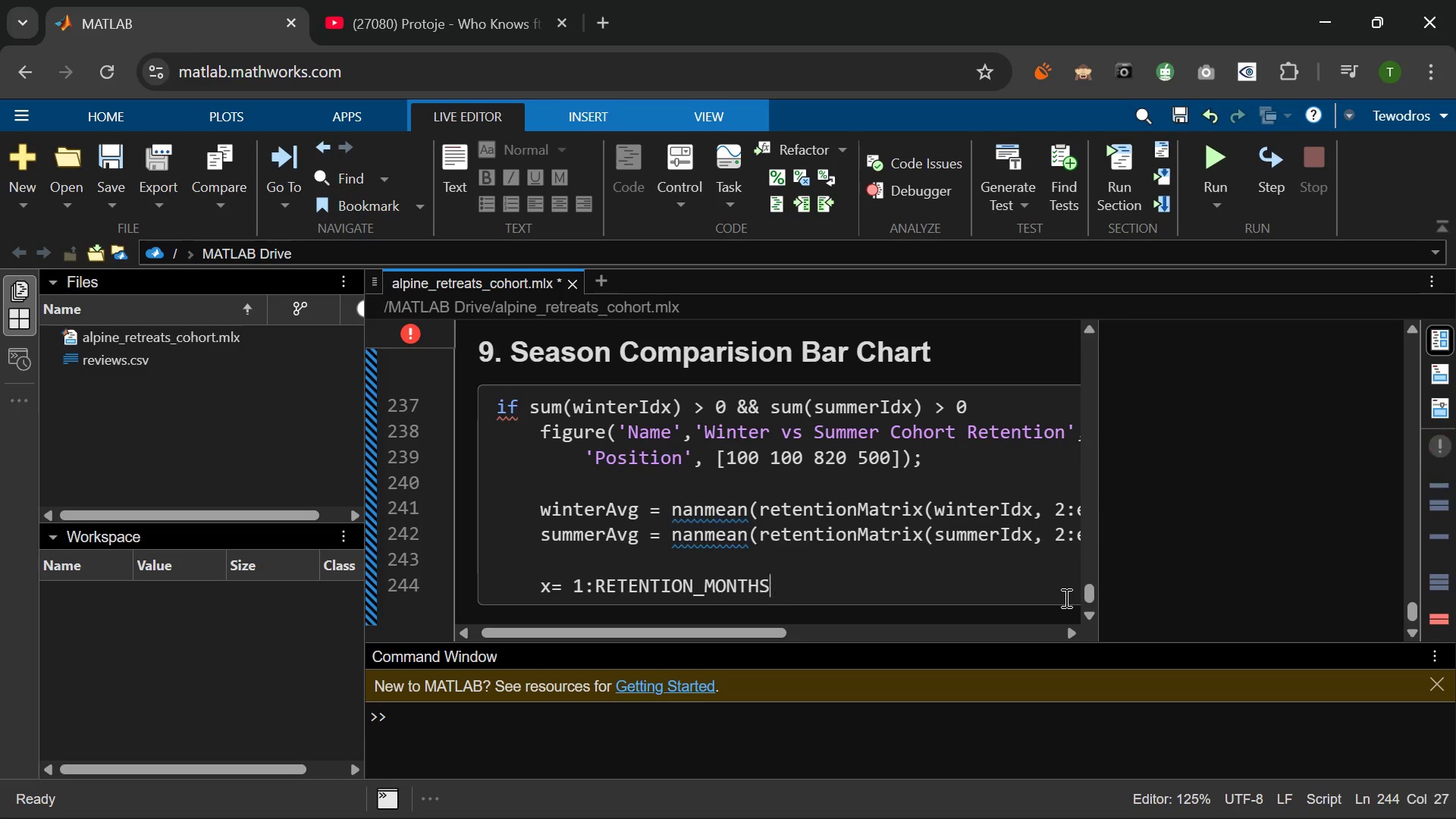 
key(Backspace)
 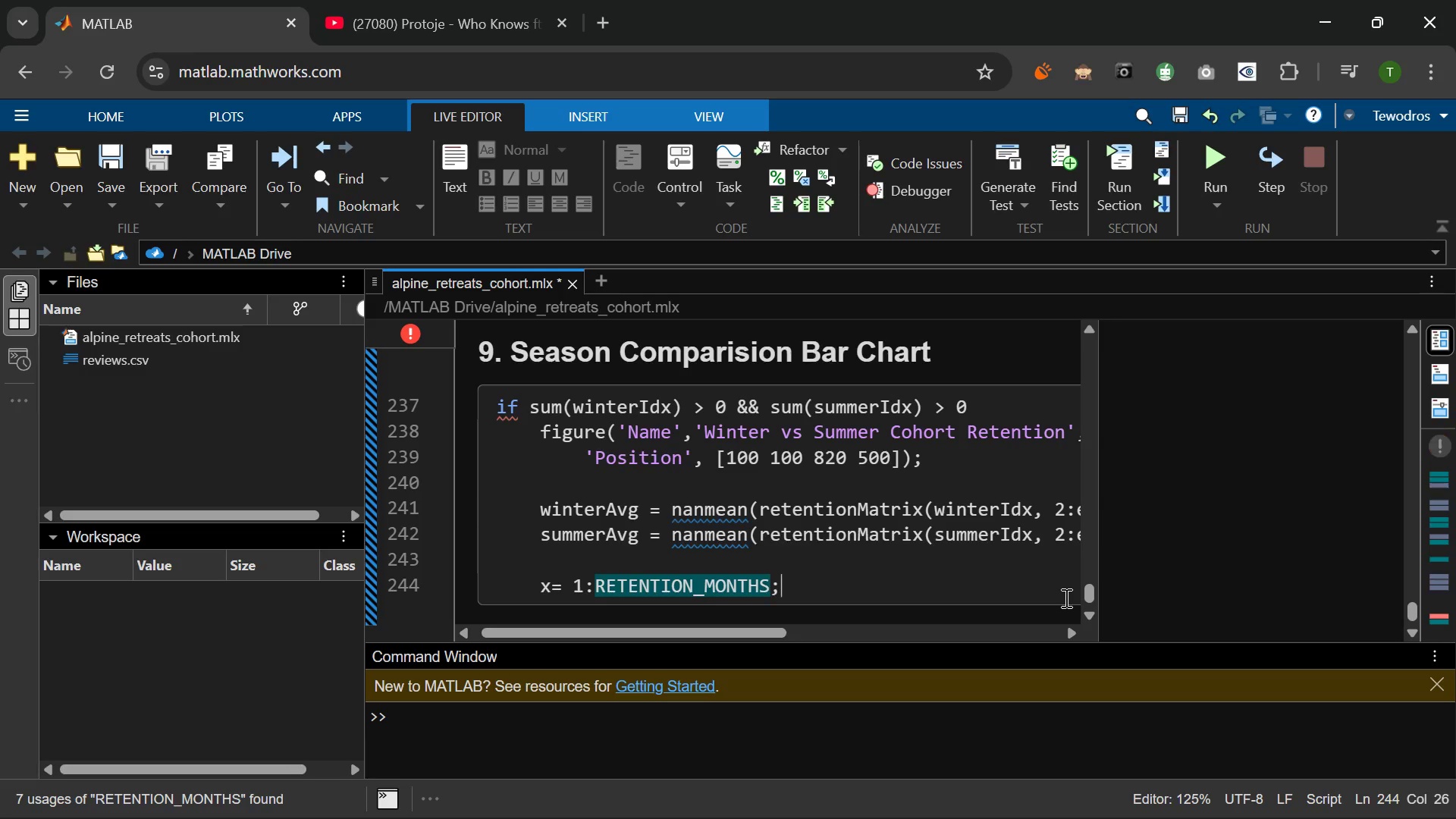 
key(Semicolon)
 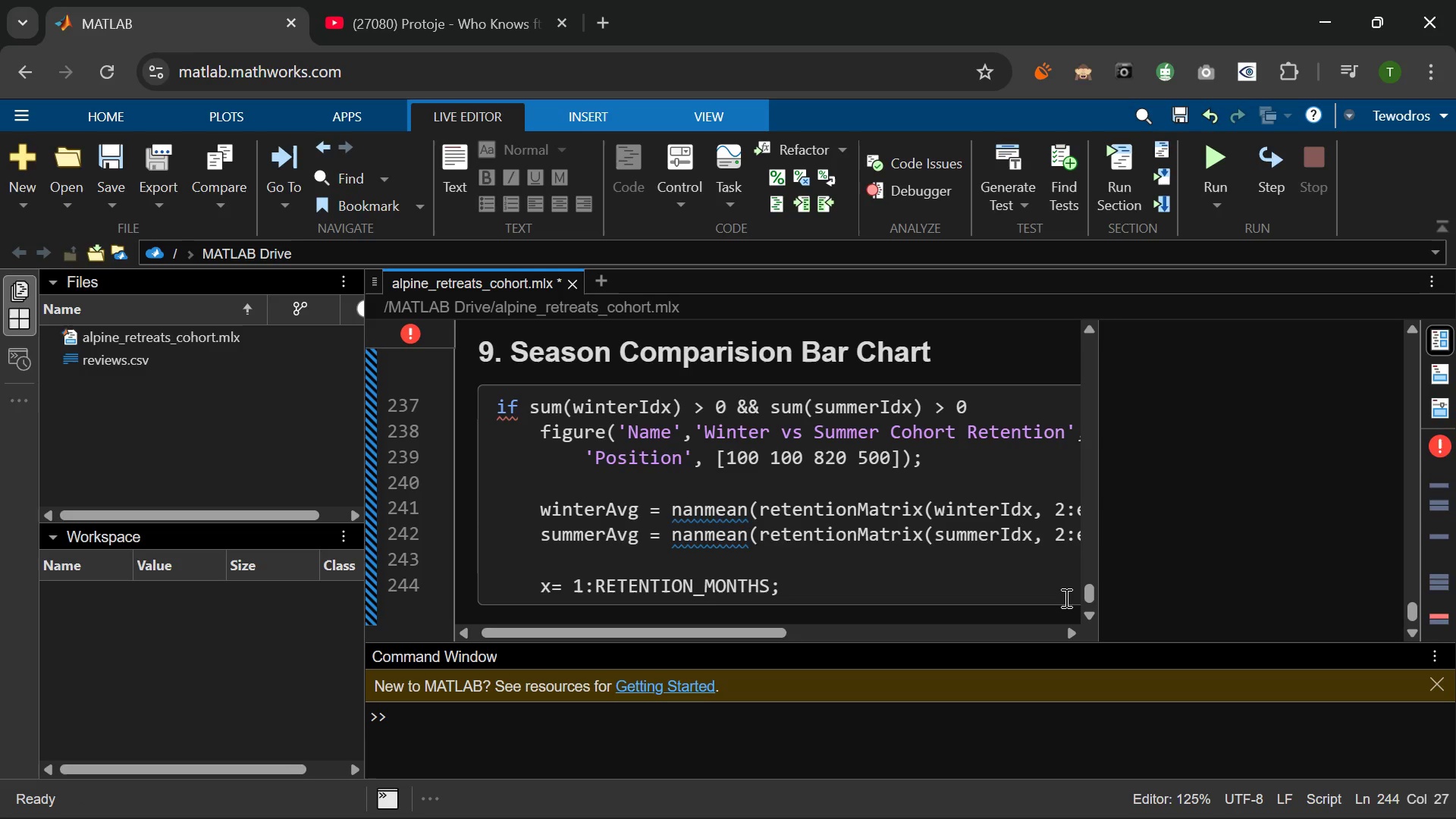 
key(Enter)
 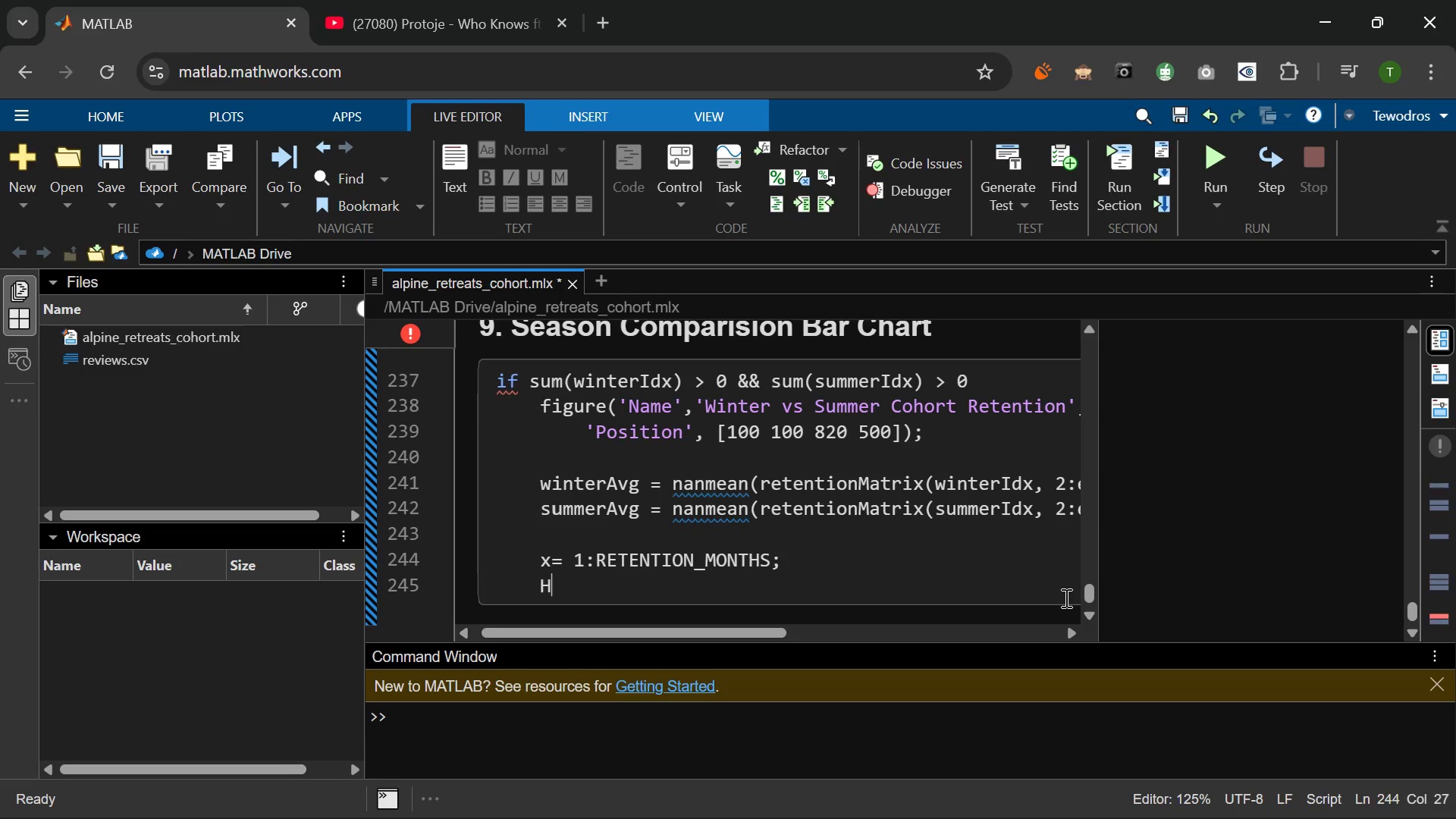 
type(HOL)
key(Backspace)
key(Backspace)
key(Backspace)
type(hols)
key(Backspace)
type(d on)
 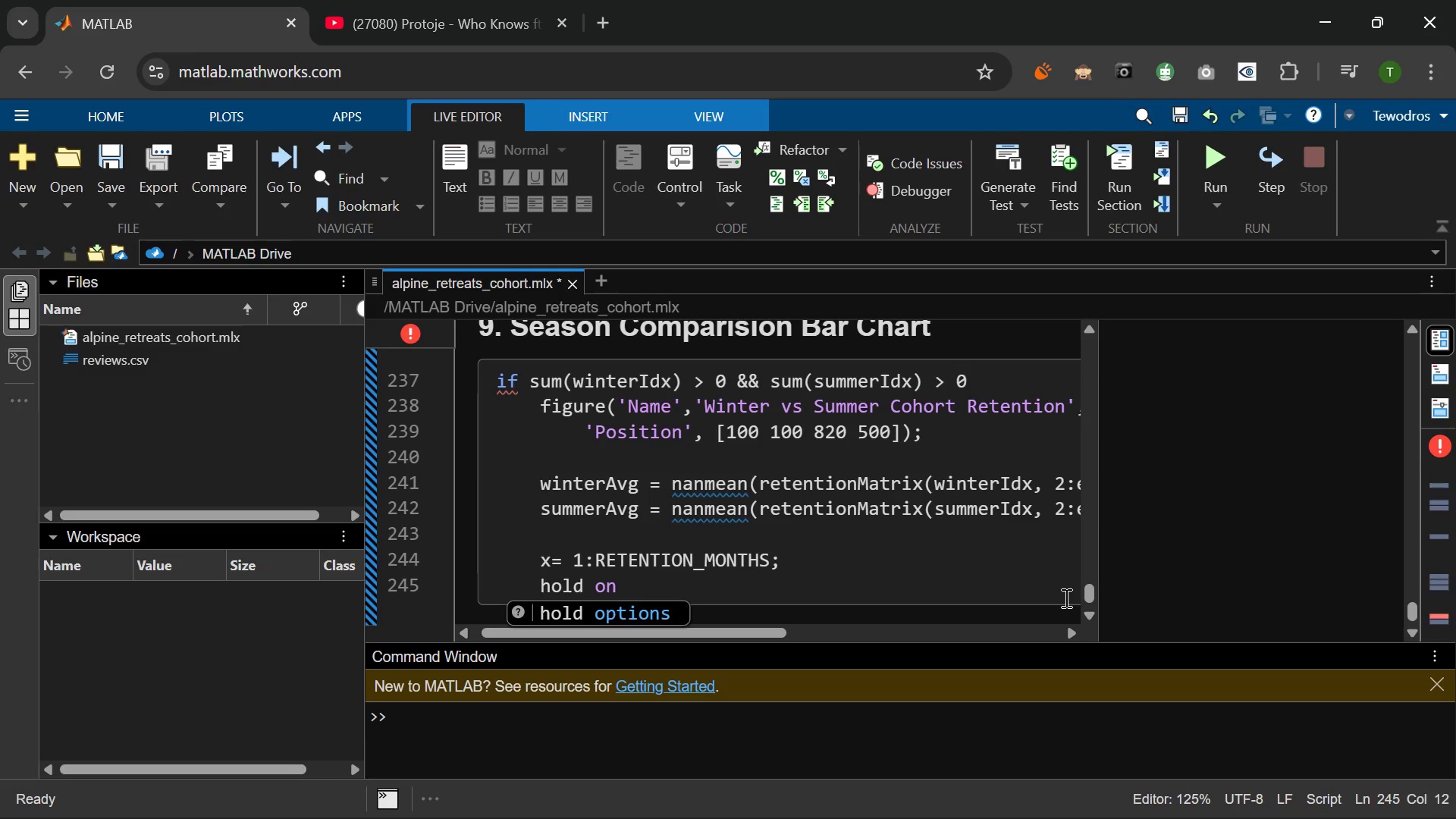 
wait(9.2)
 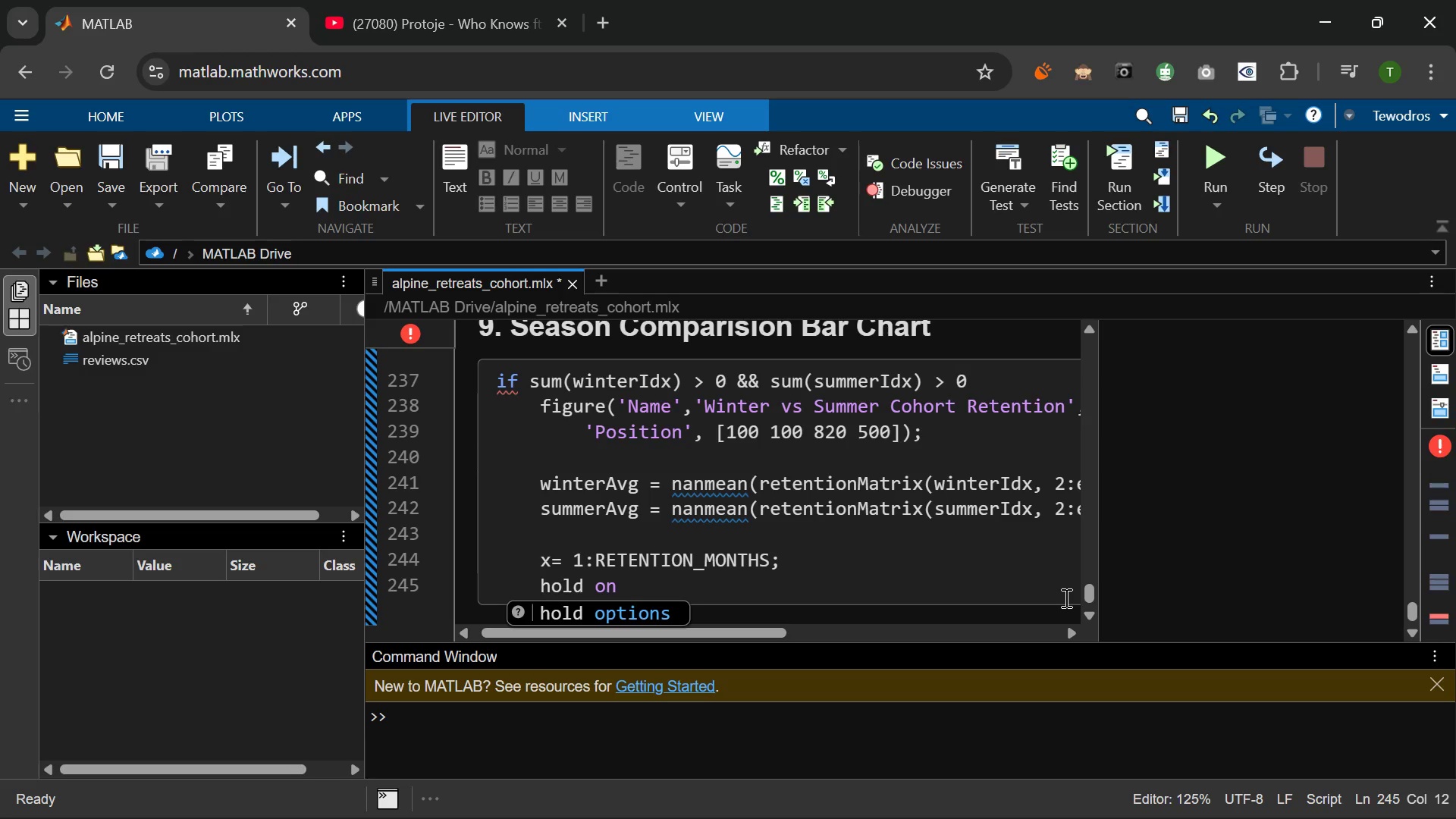 
key(Semicolon)
 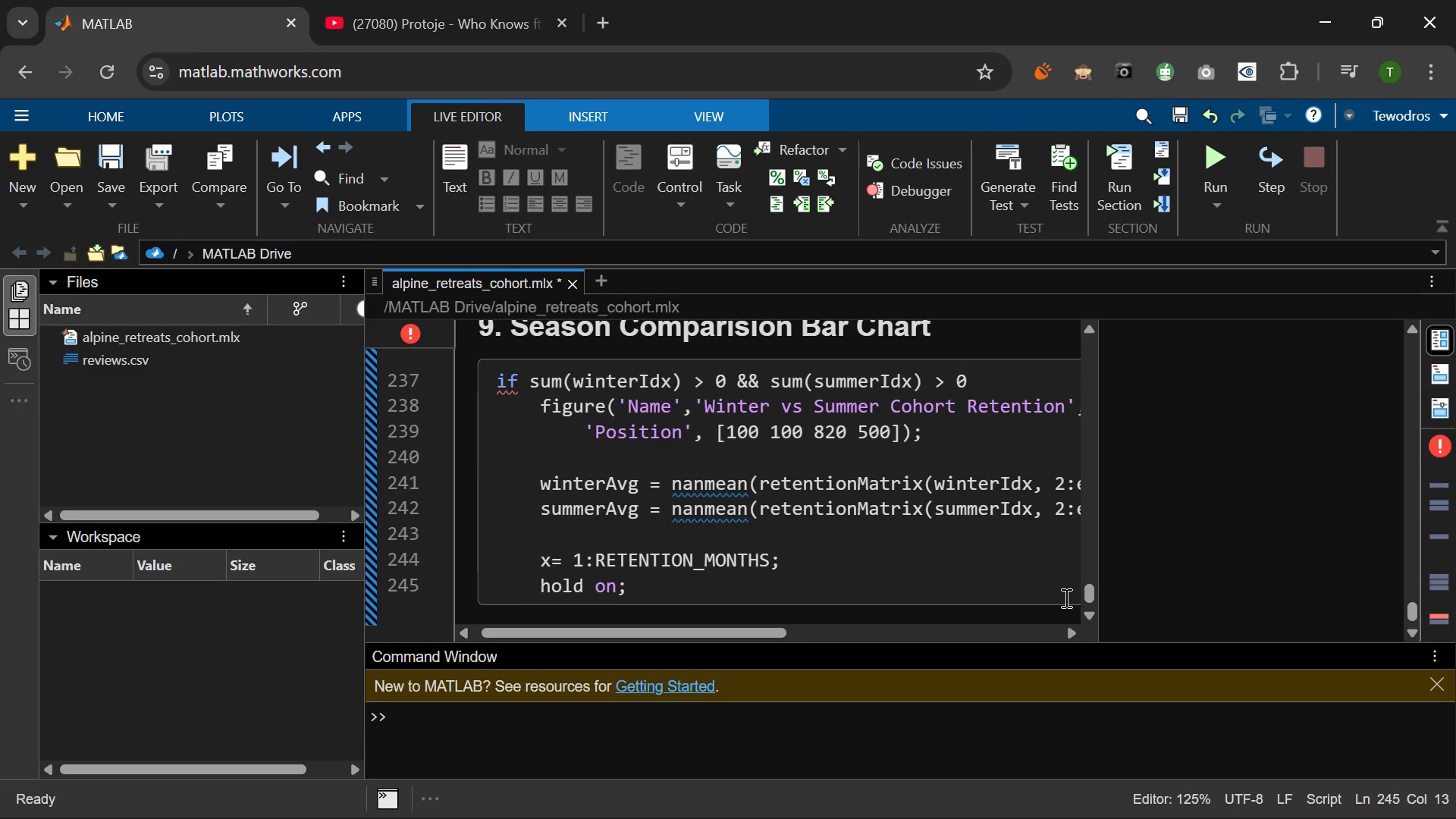 
key(Enter)
 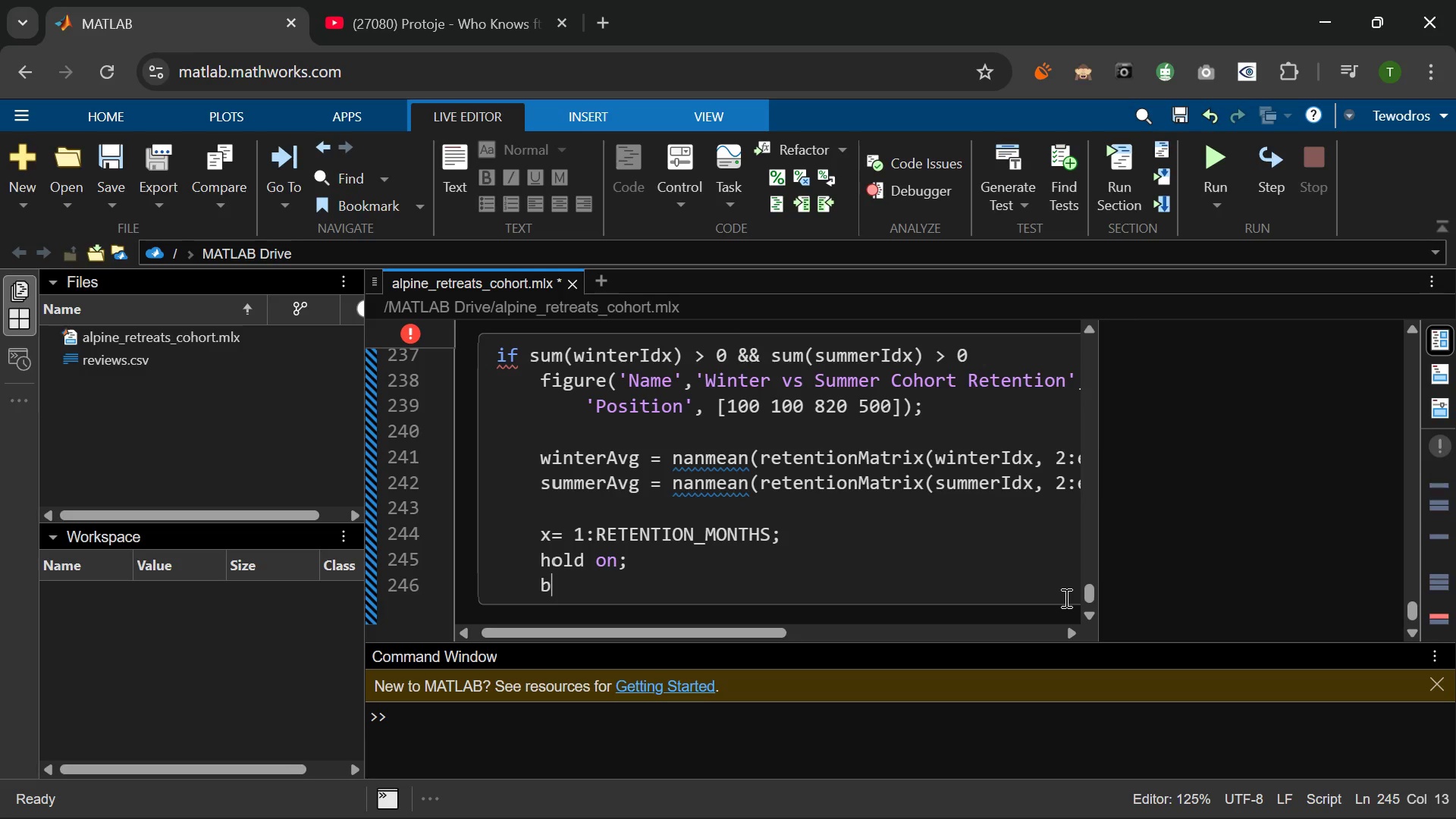 
type(bar(x- 0.)
 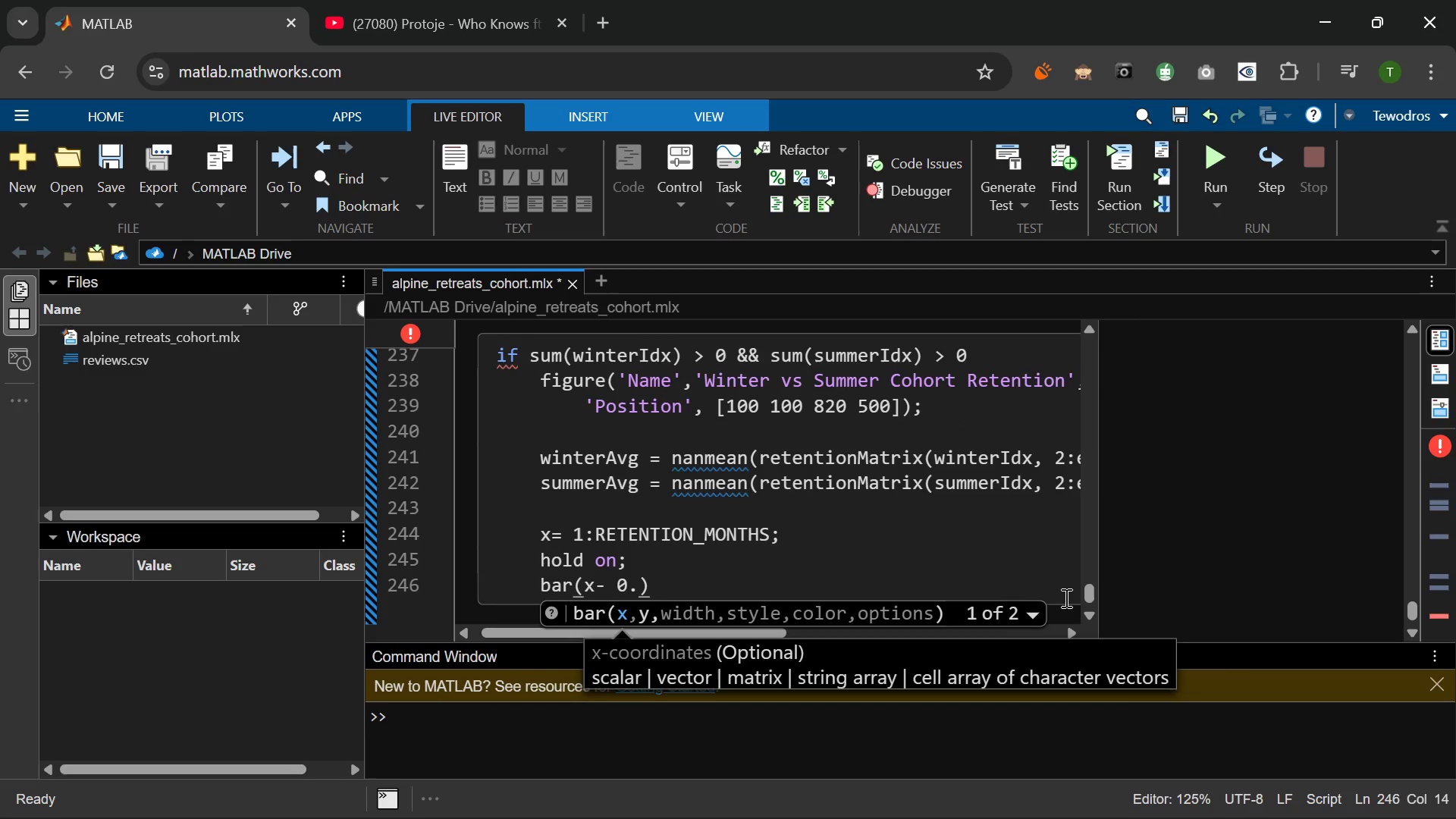 
type(2, singdf)
key(Backspace)
key(Backspace)
key(Backspace)
key(Backspace)
key(Backspace)
key(Backspace)
type(winteravgm)
key(Backspace)
type(, )
 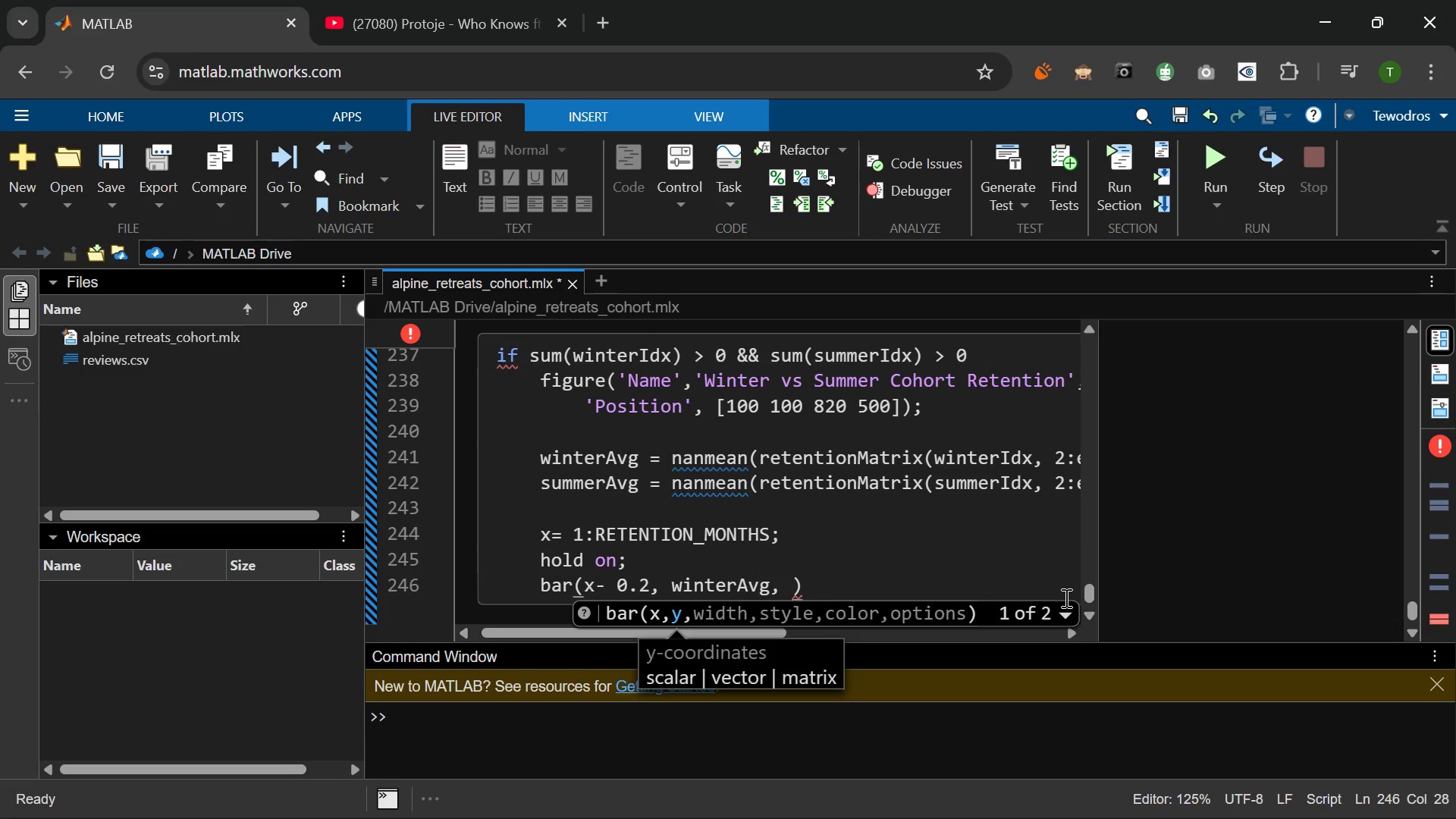 
type(0.35)
 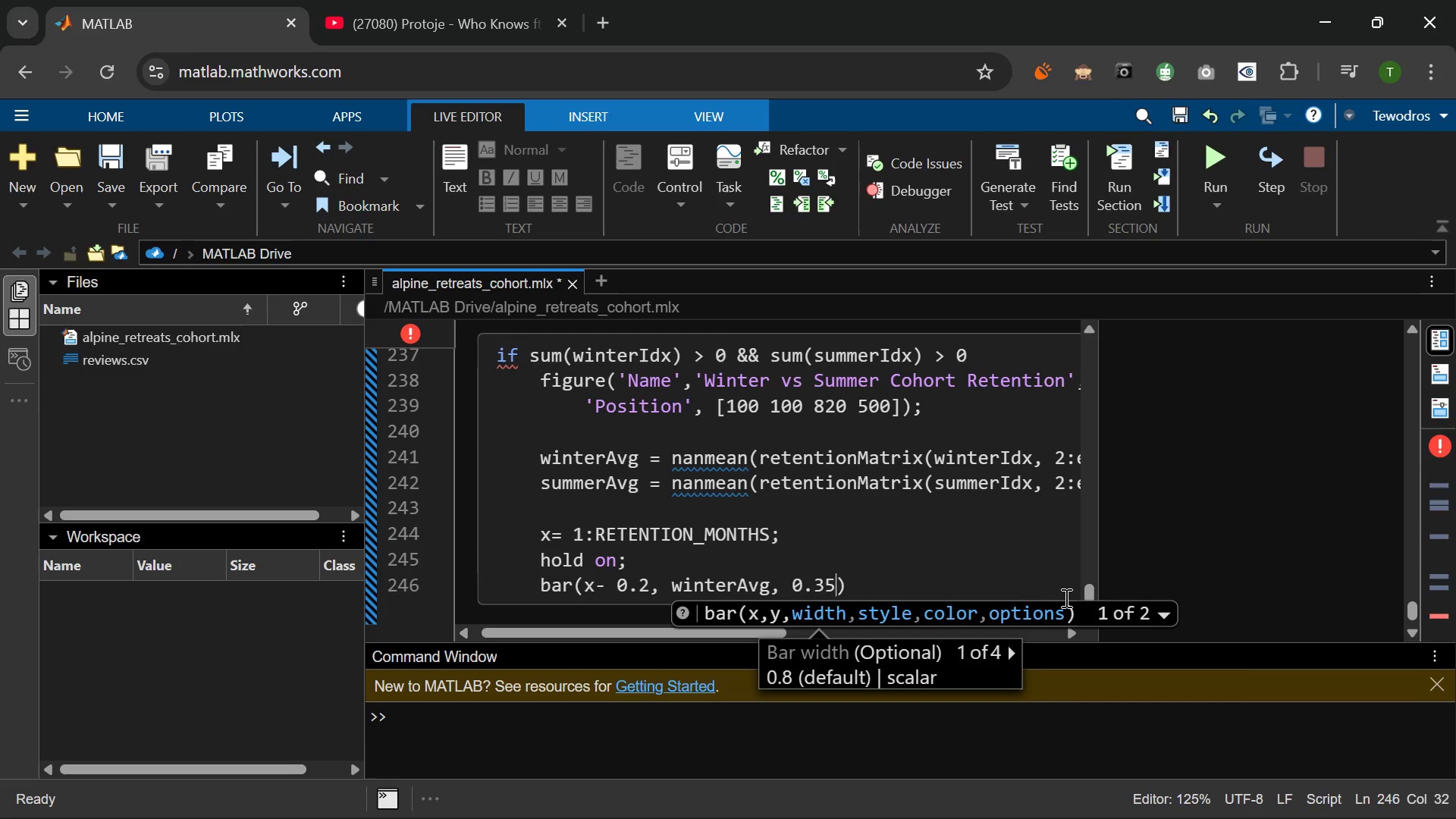 
key(Comma)
 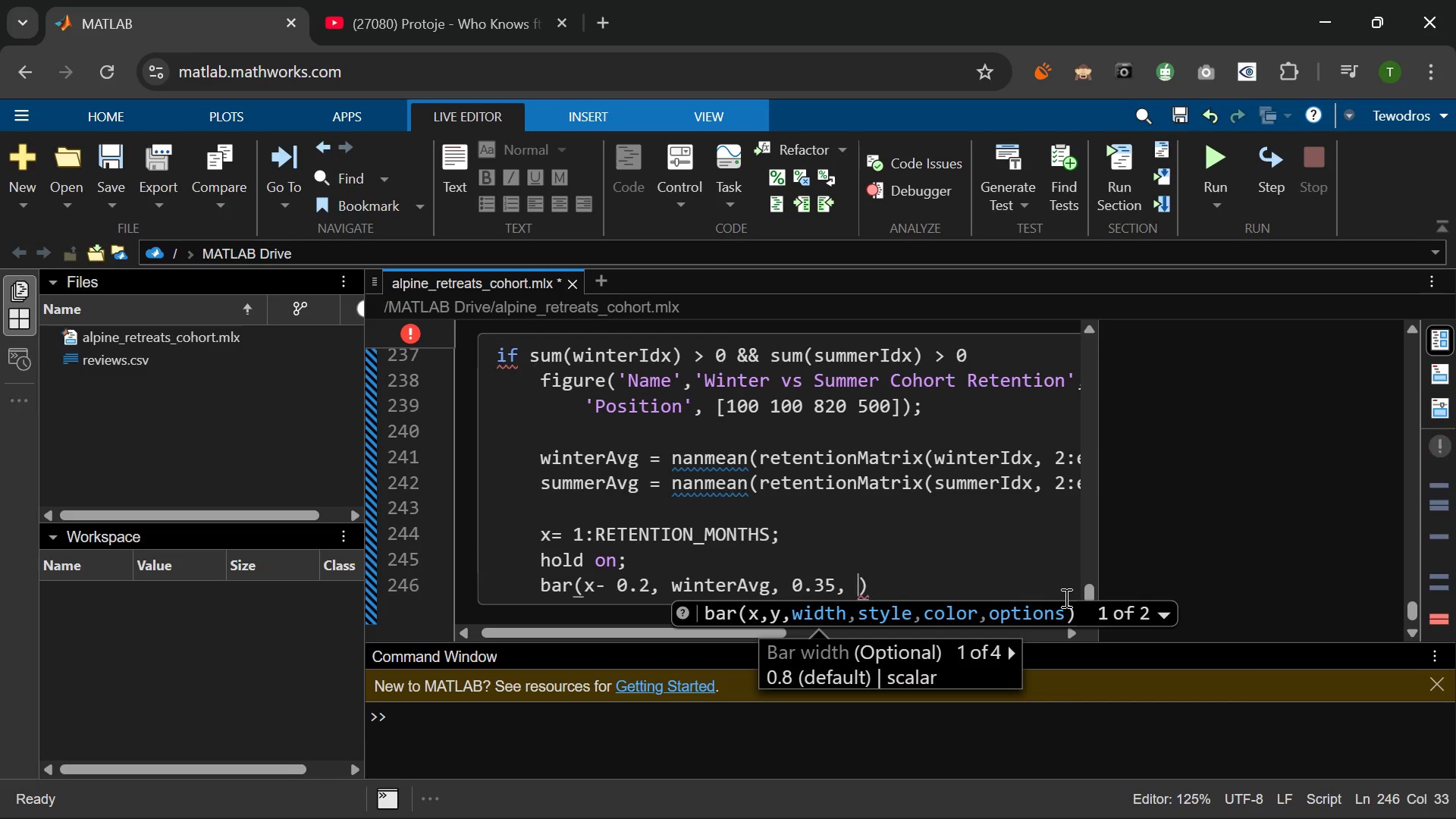 
key(Space)
 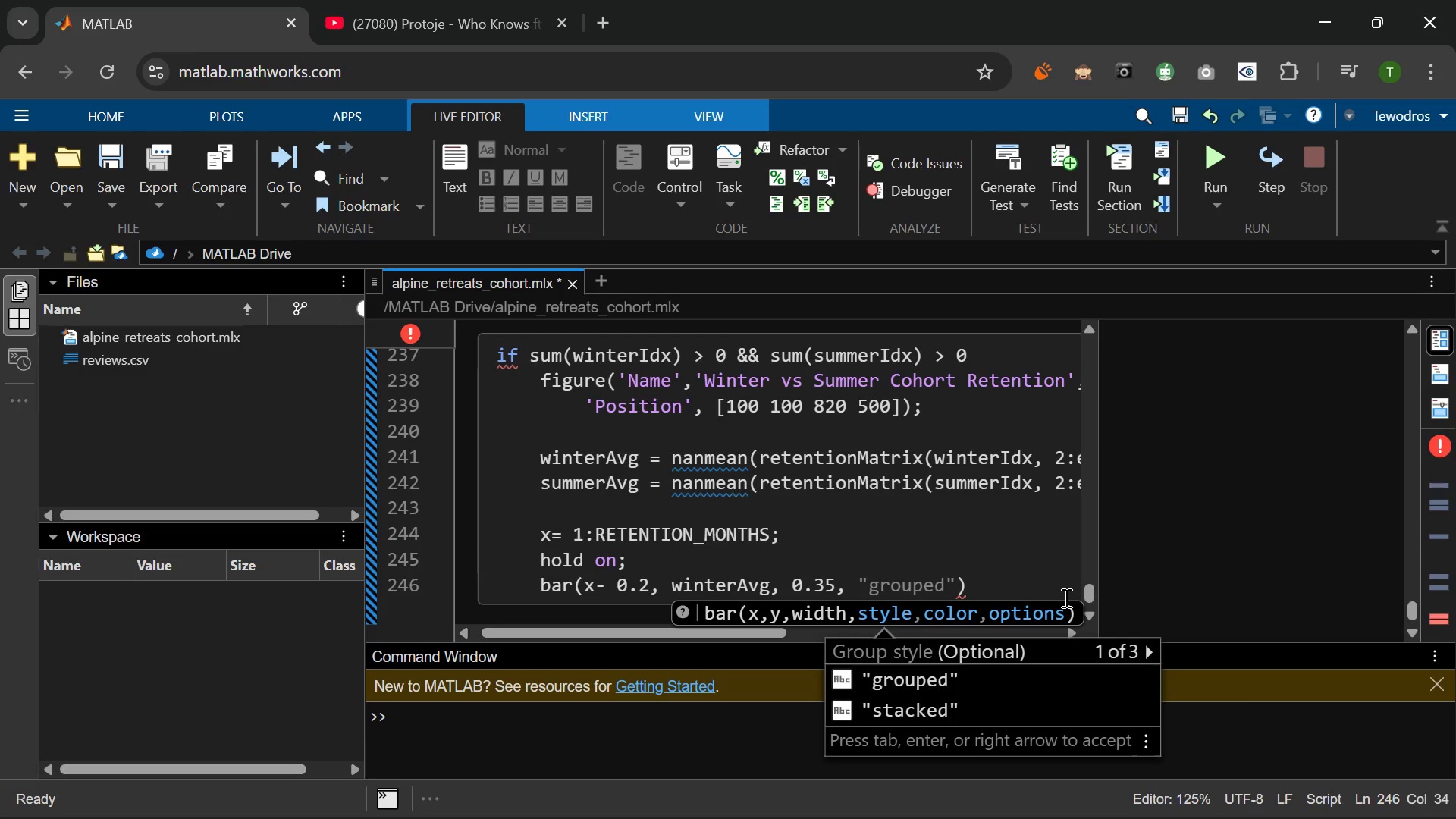 
key(Period)
 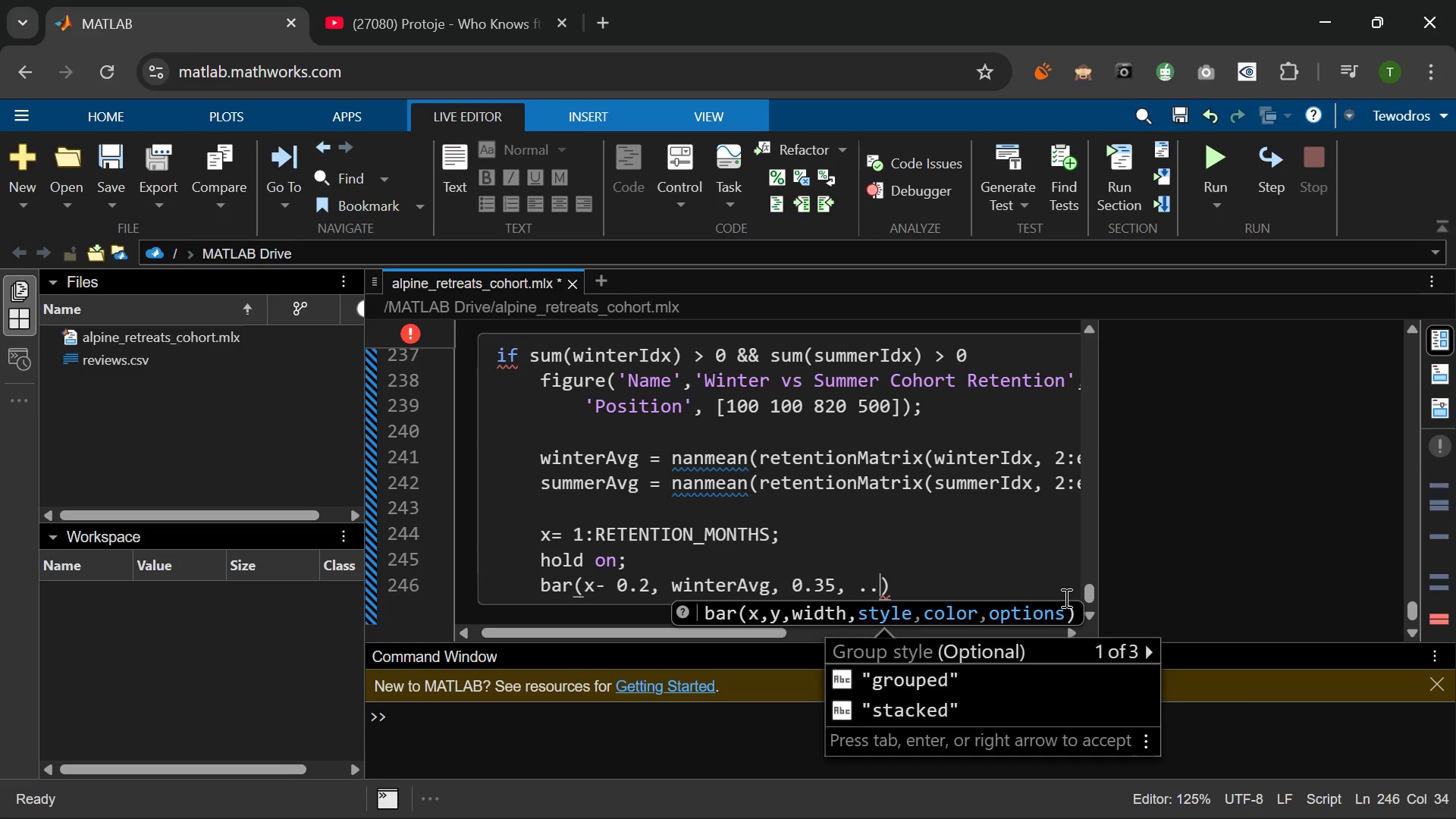 
key(Period)
 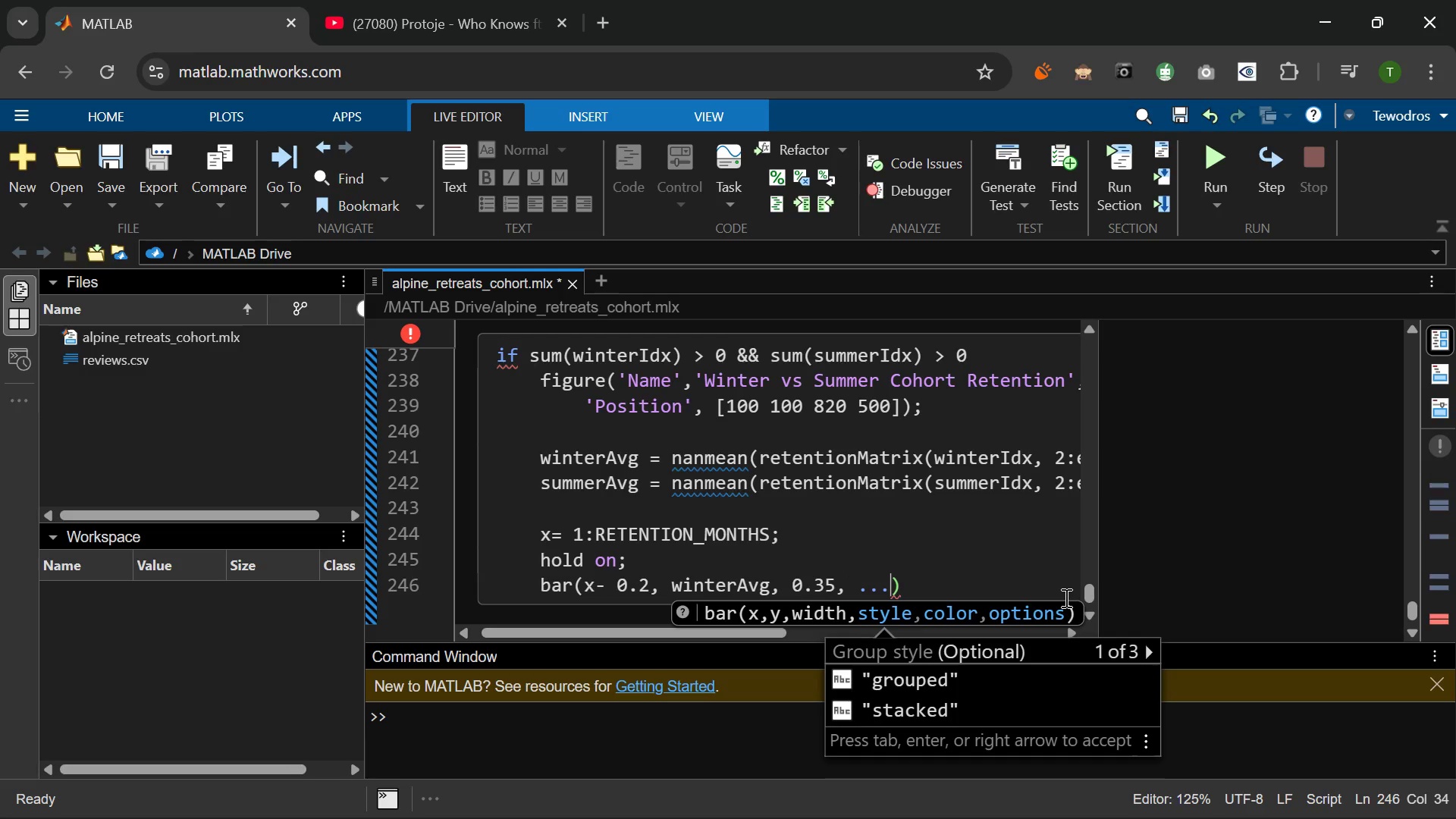 
key(Period)
 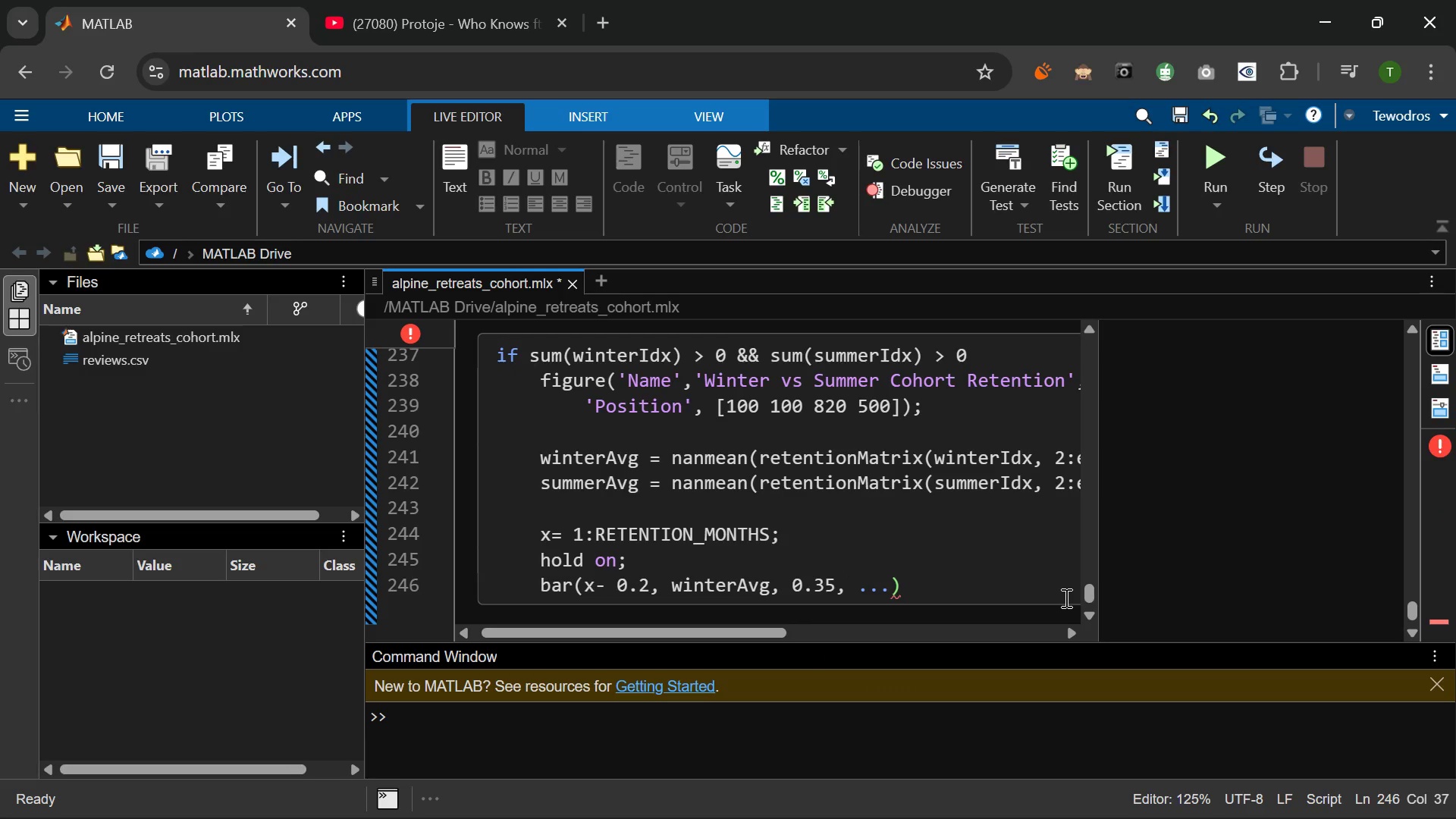 
key(Enter)
 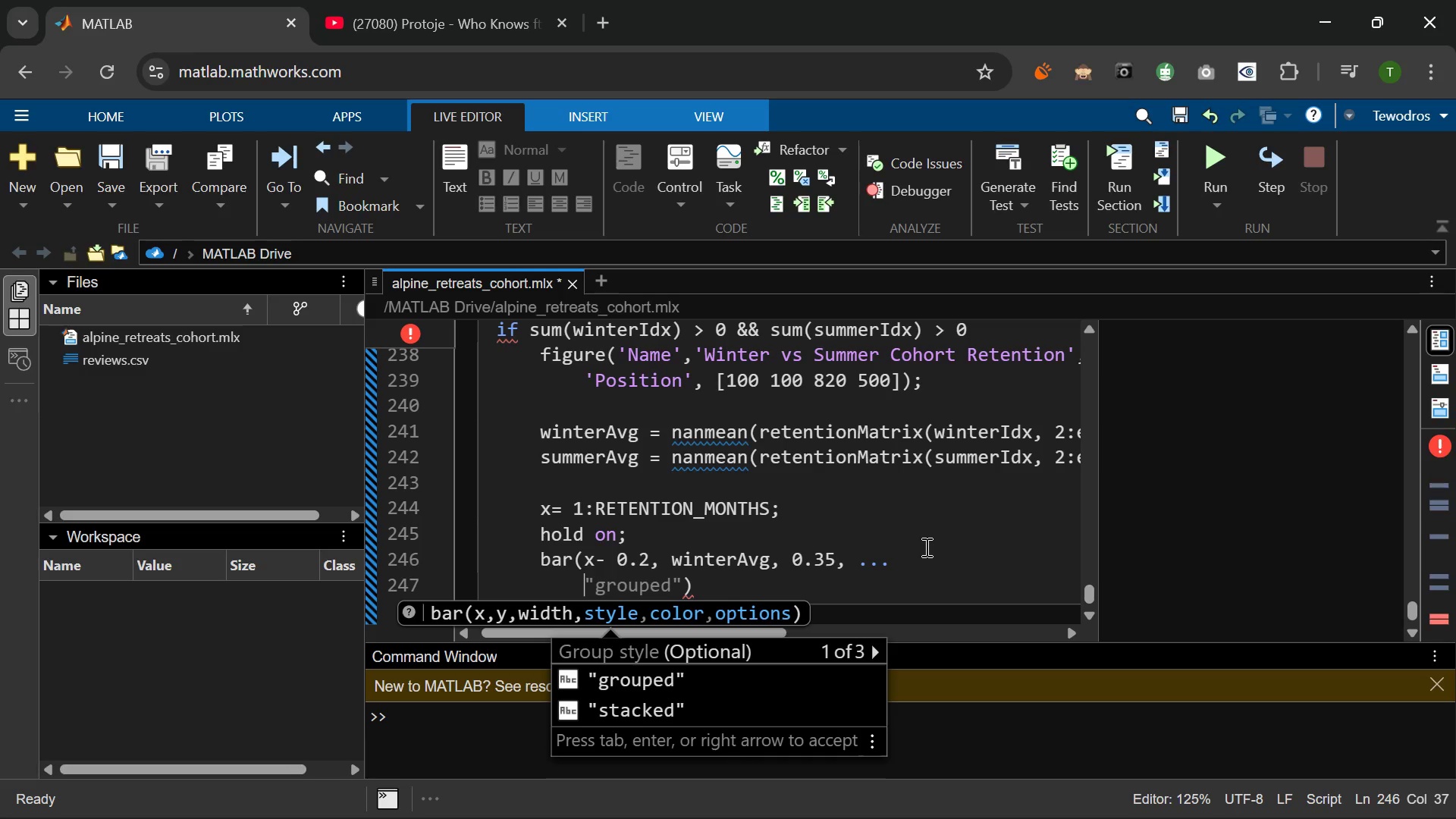 
type('ace)
 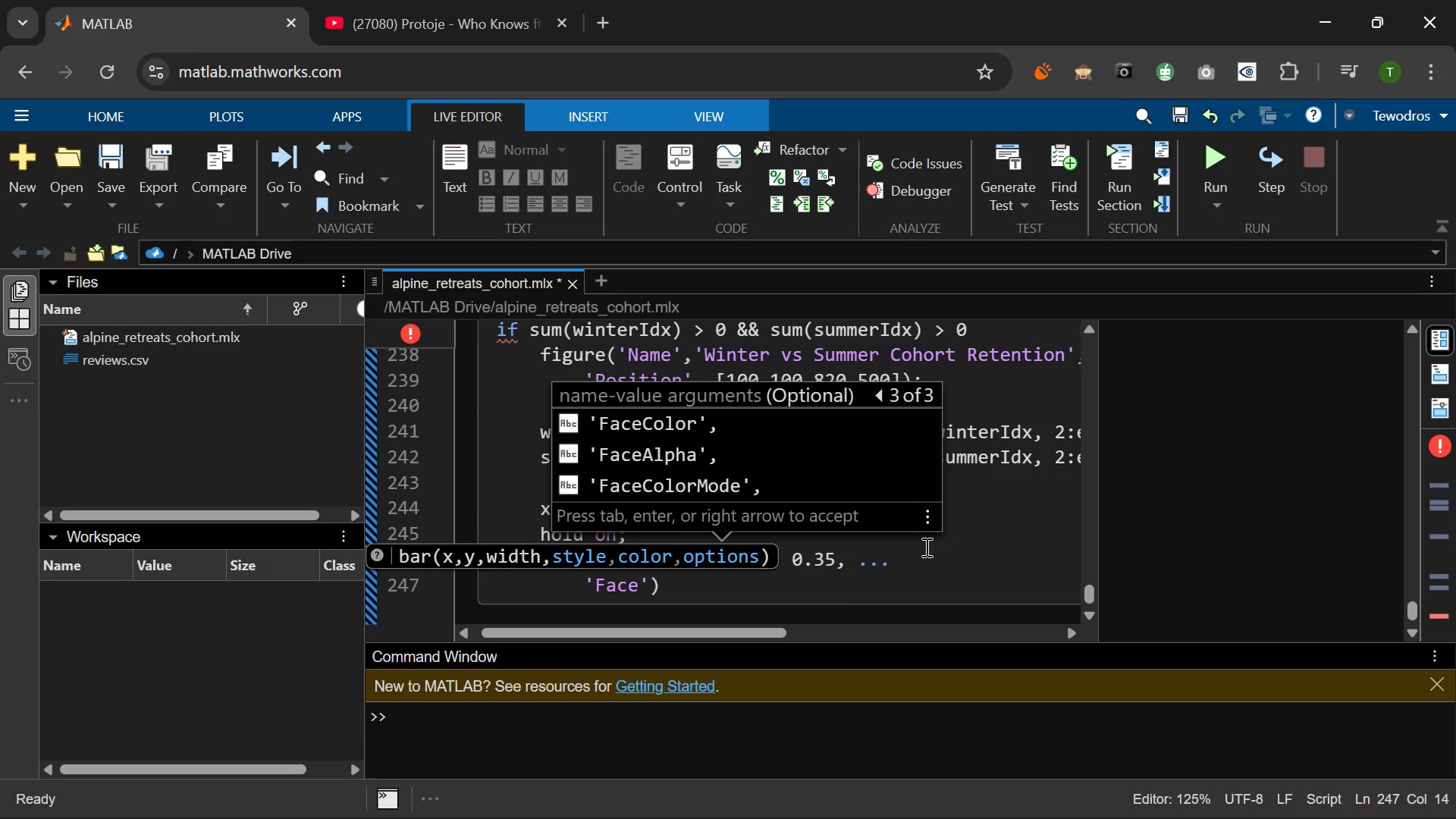 
hold_key(key=F, duration=0.45)
 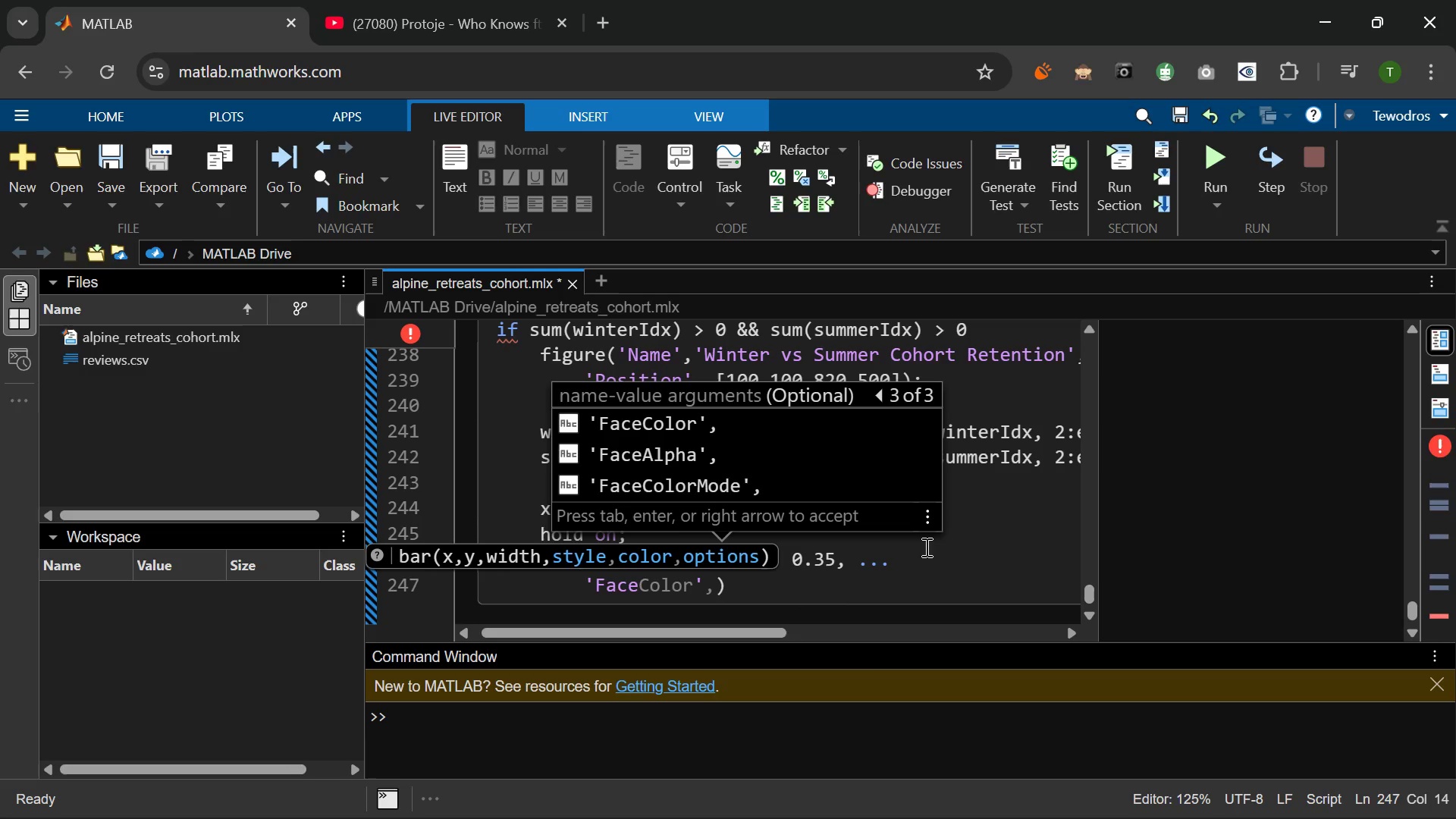 
hold_key(key=ShiftRight, duration=0.33)
 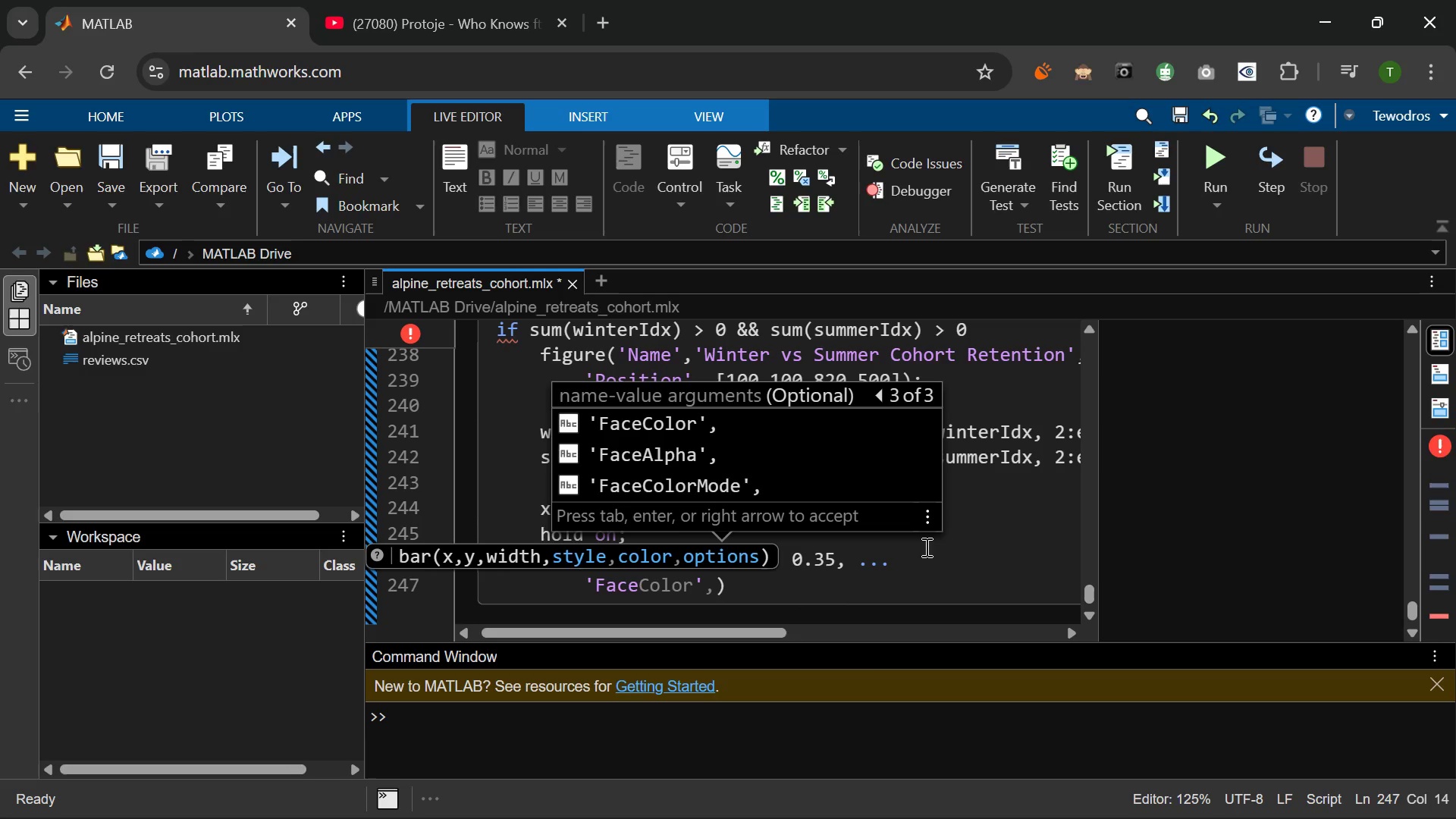 
key(Tab)
 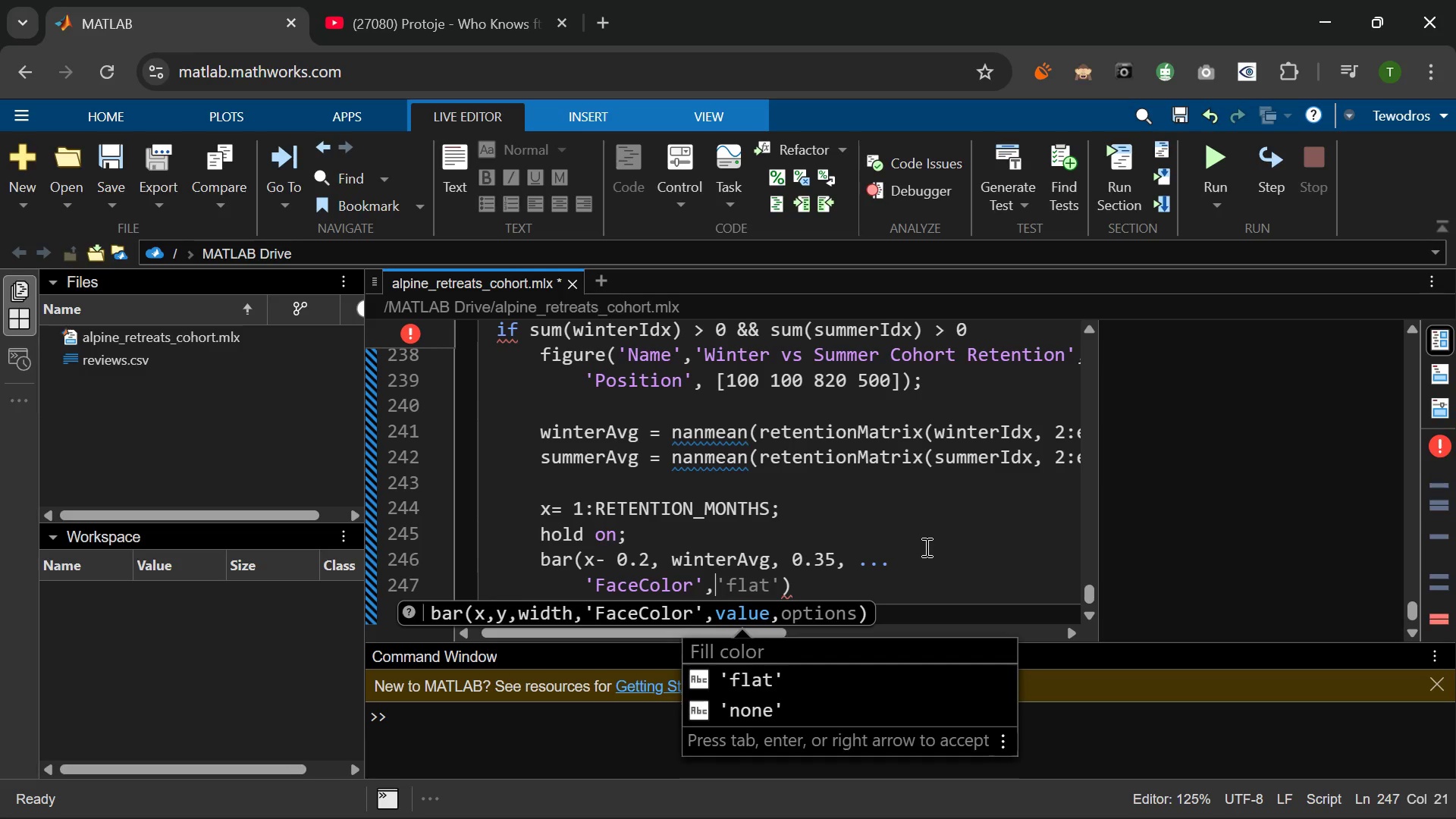 
wait(10.12)
 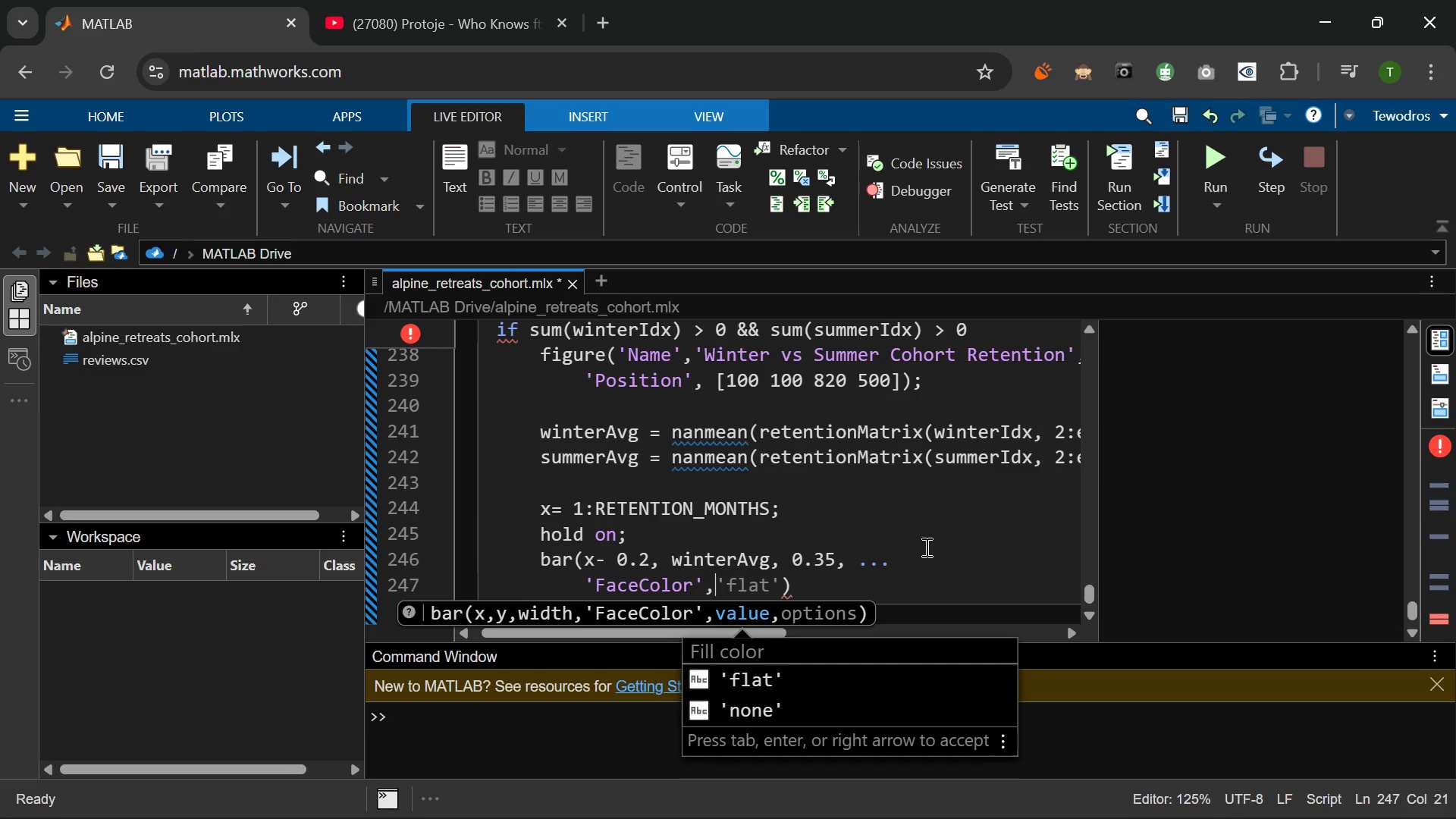 
key(BracketLeft)
 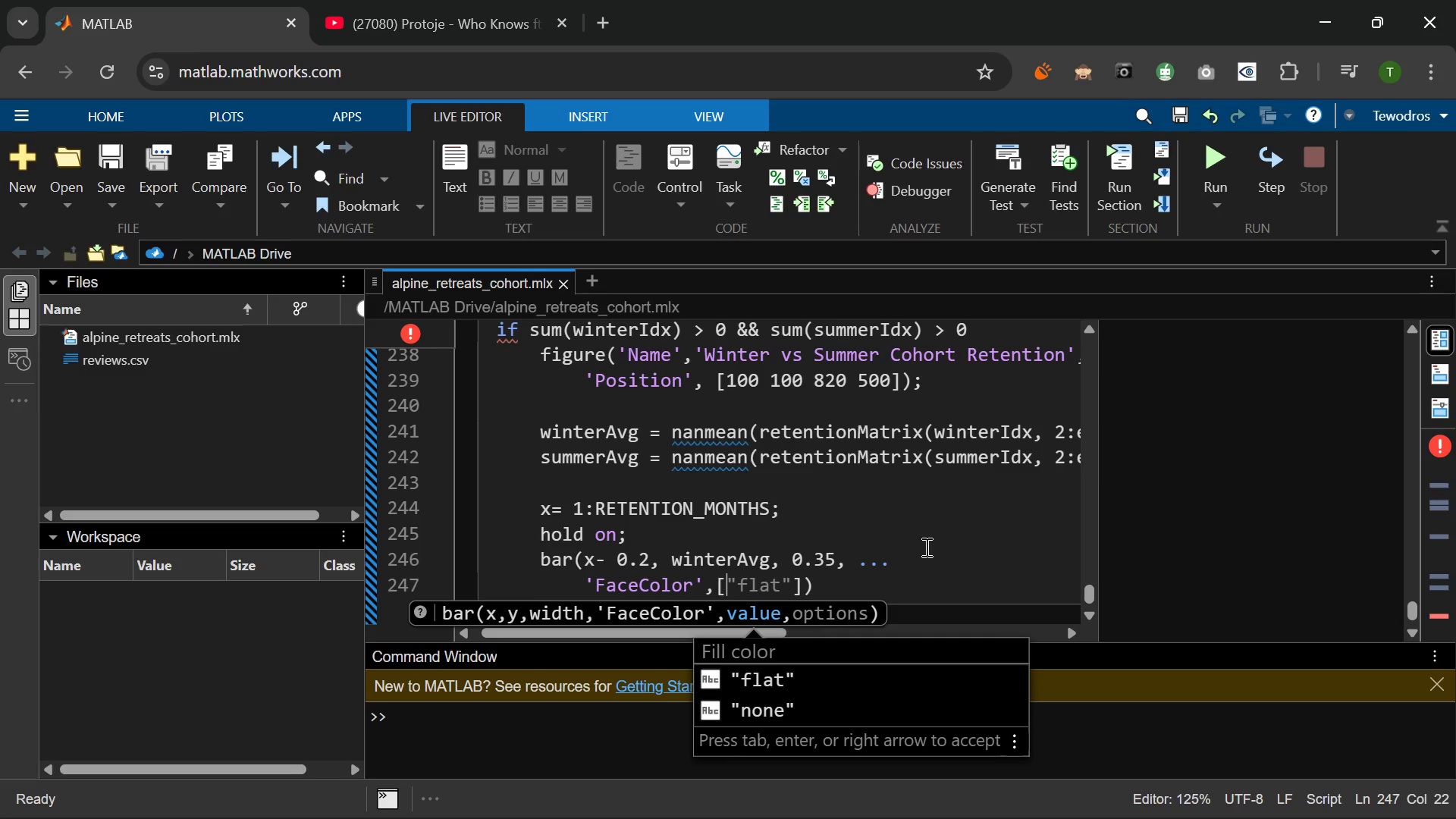 
wait(21.95)
 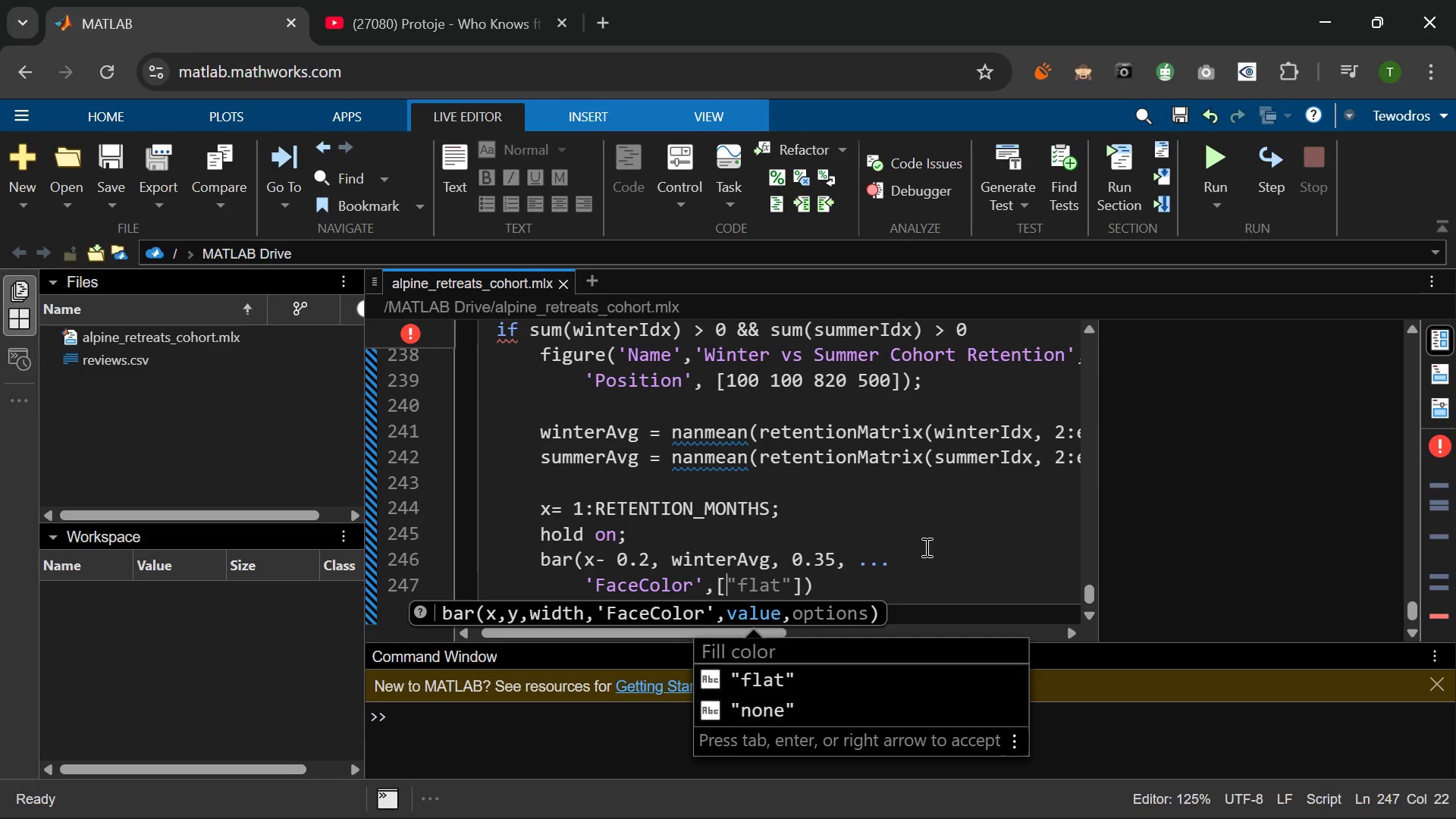 
key(BracketLeft)
 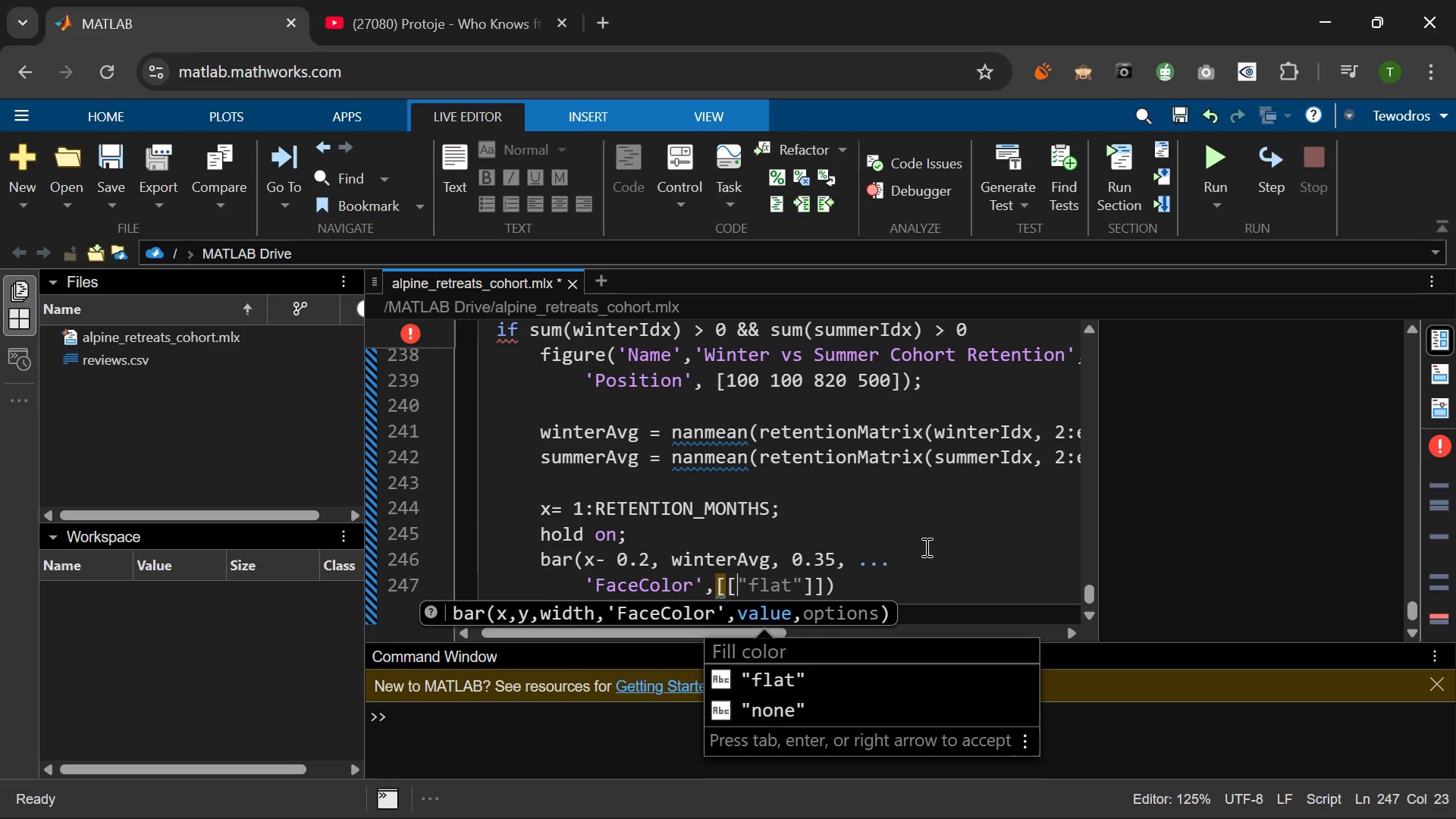 
key(Backspace)
 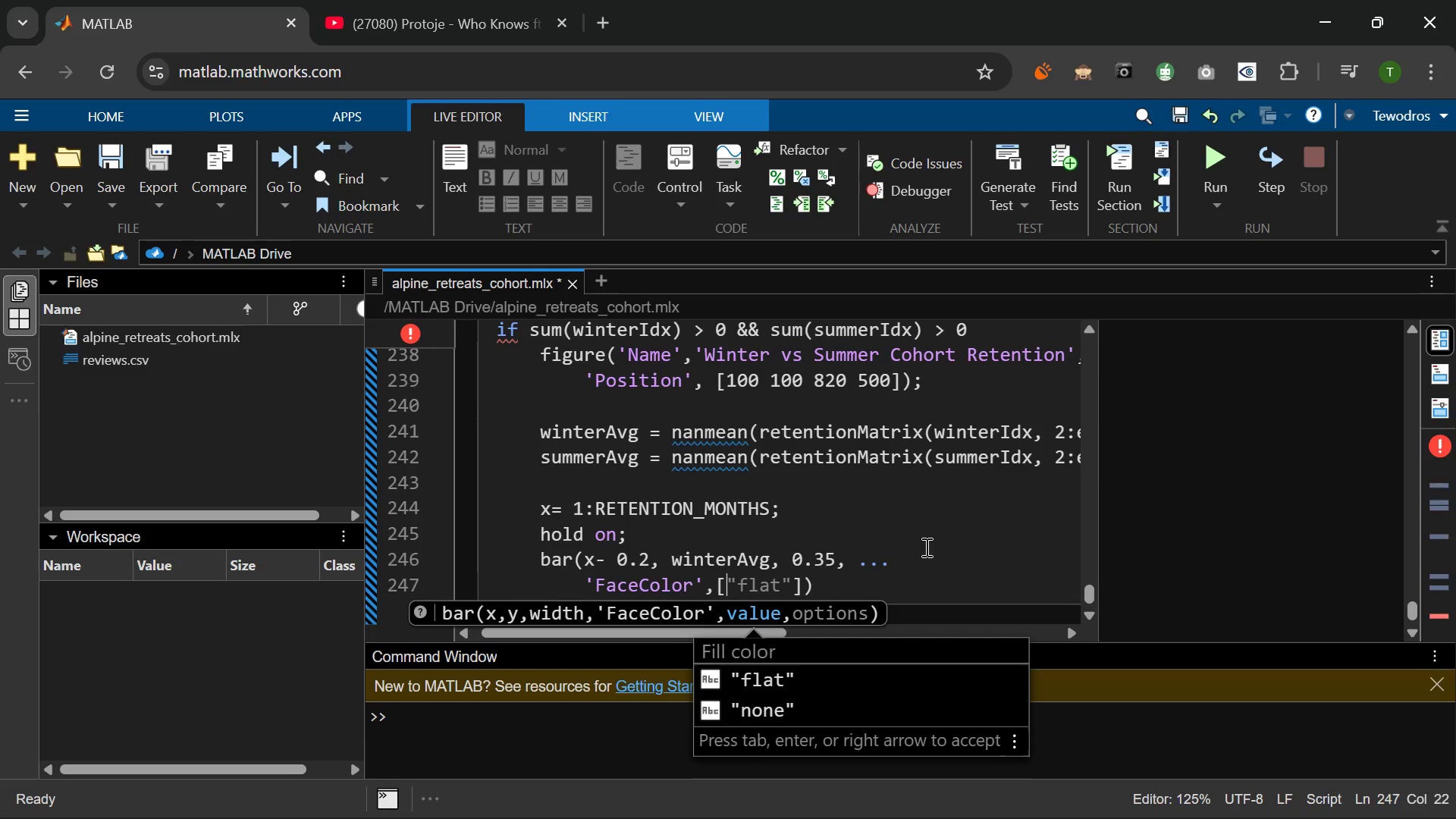 
type(0.18)
 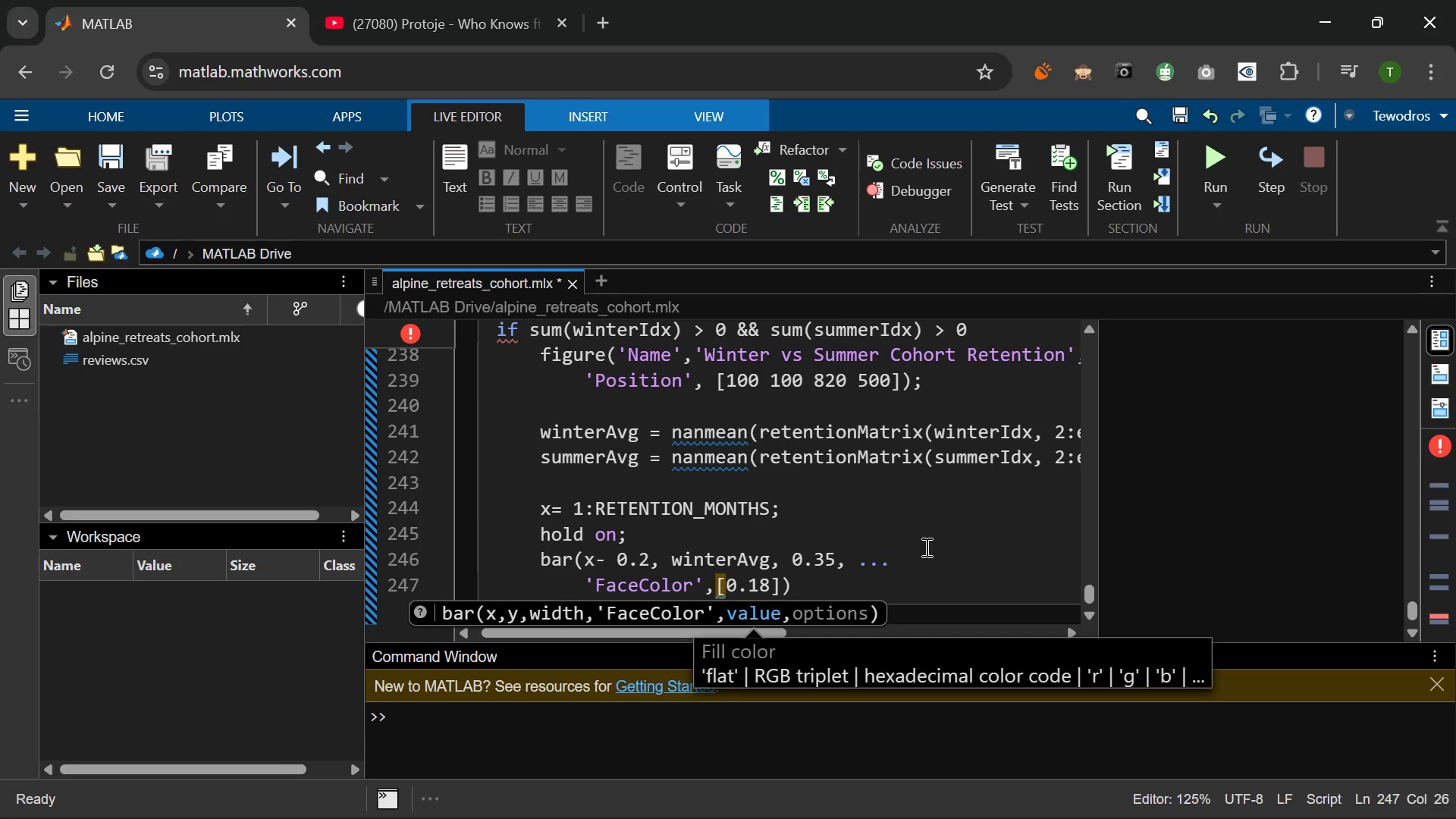 
type( 0.35)
 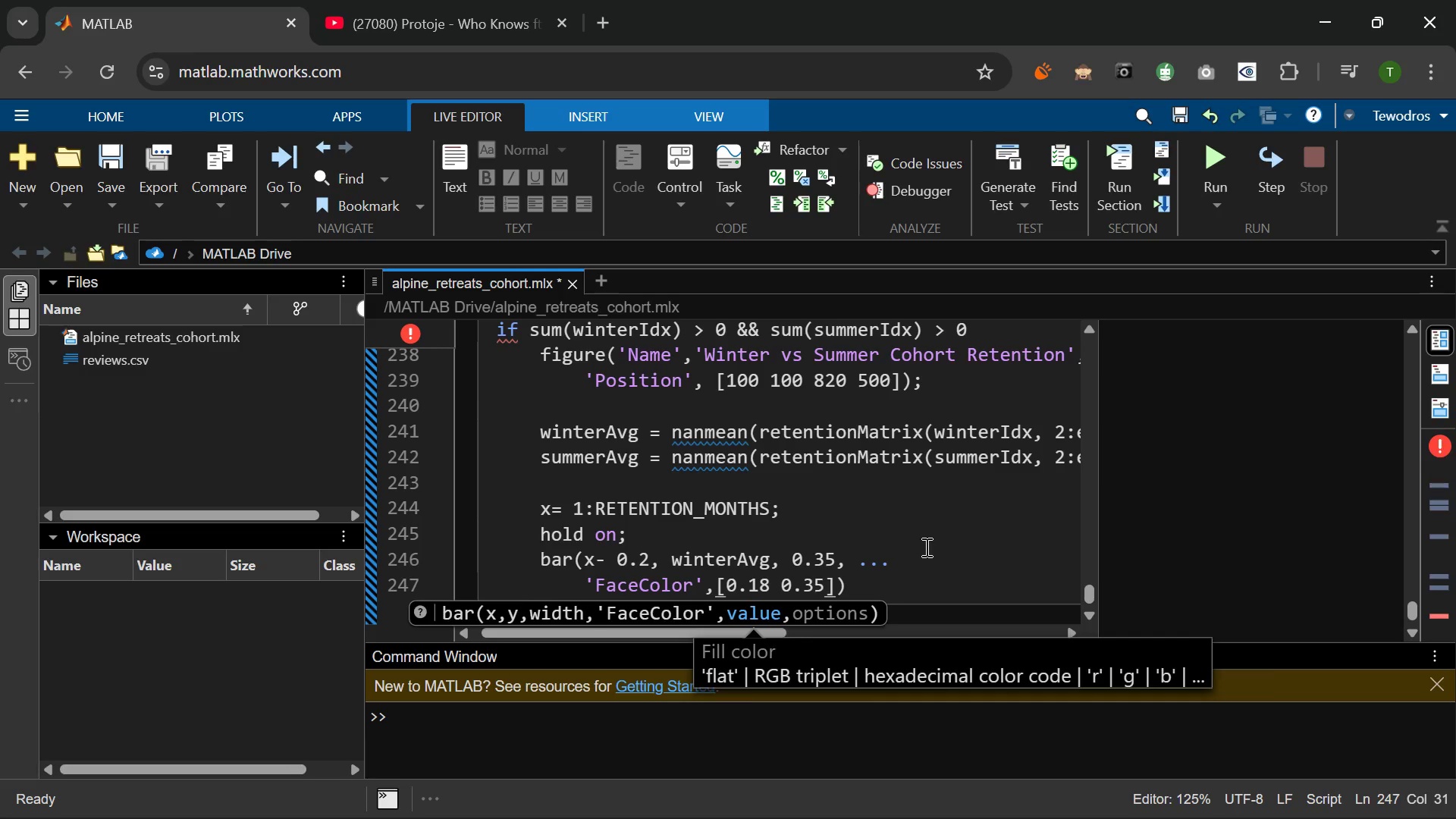 
key(Control+ControlLeft)
 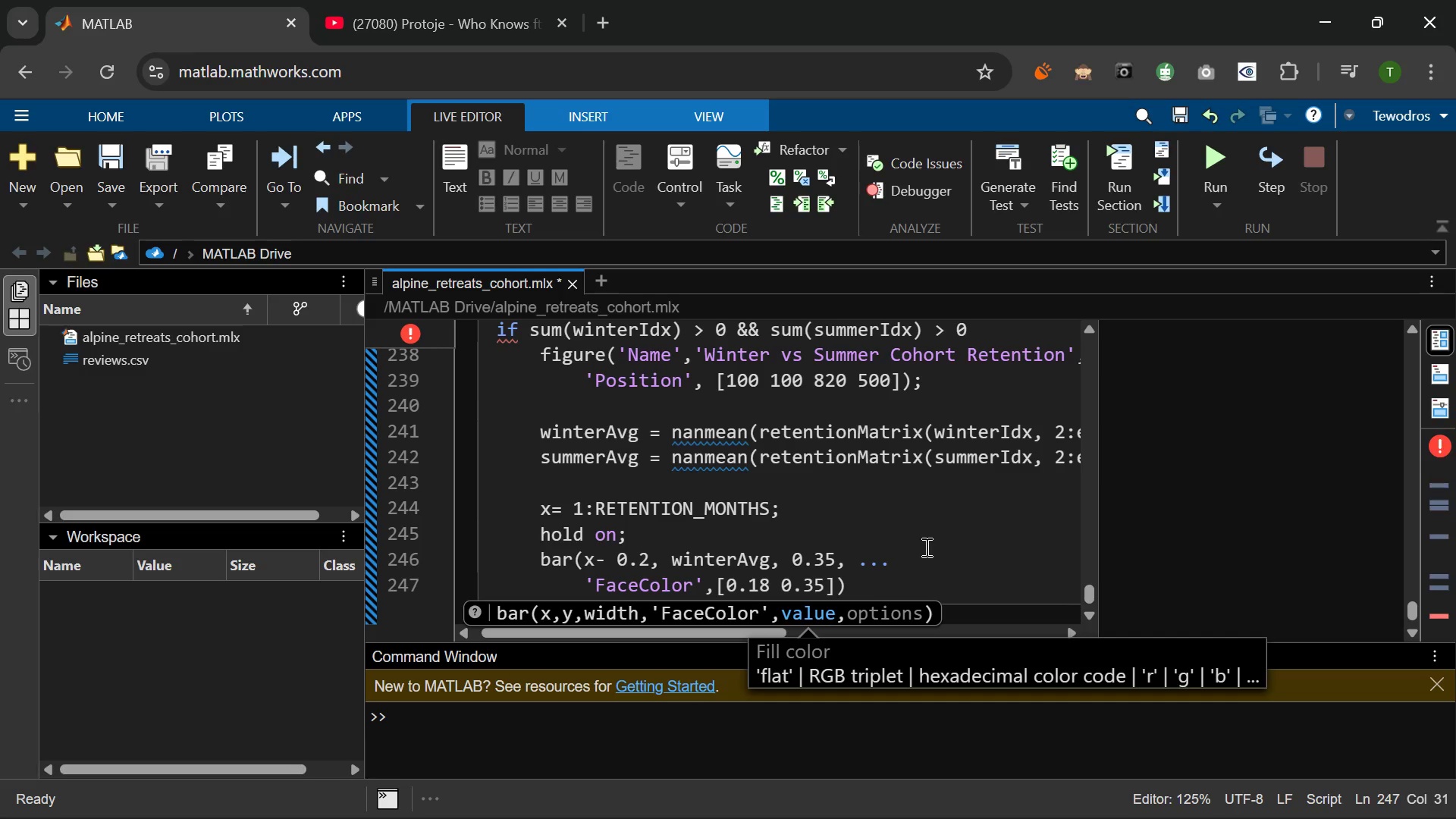 
type( 0.60)
 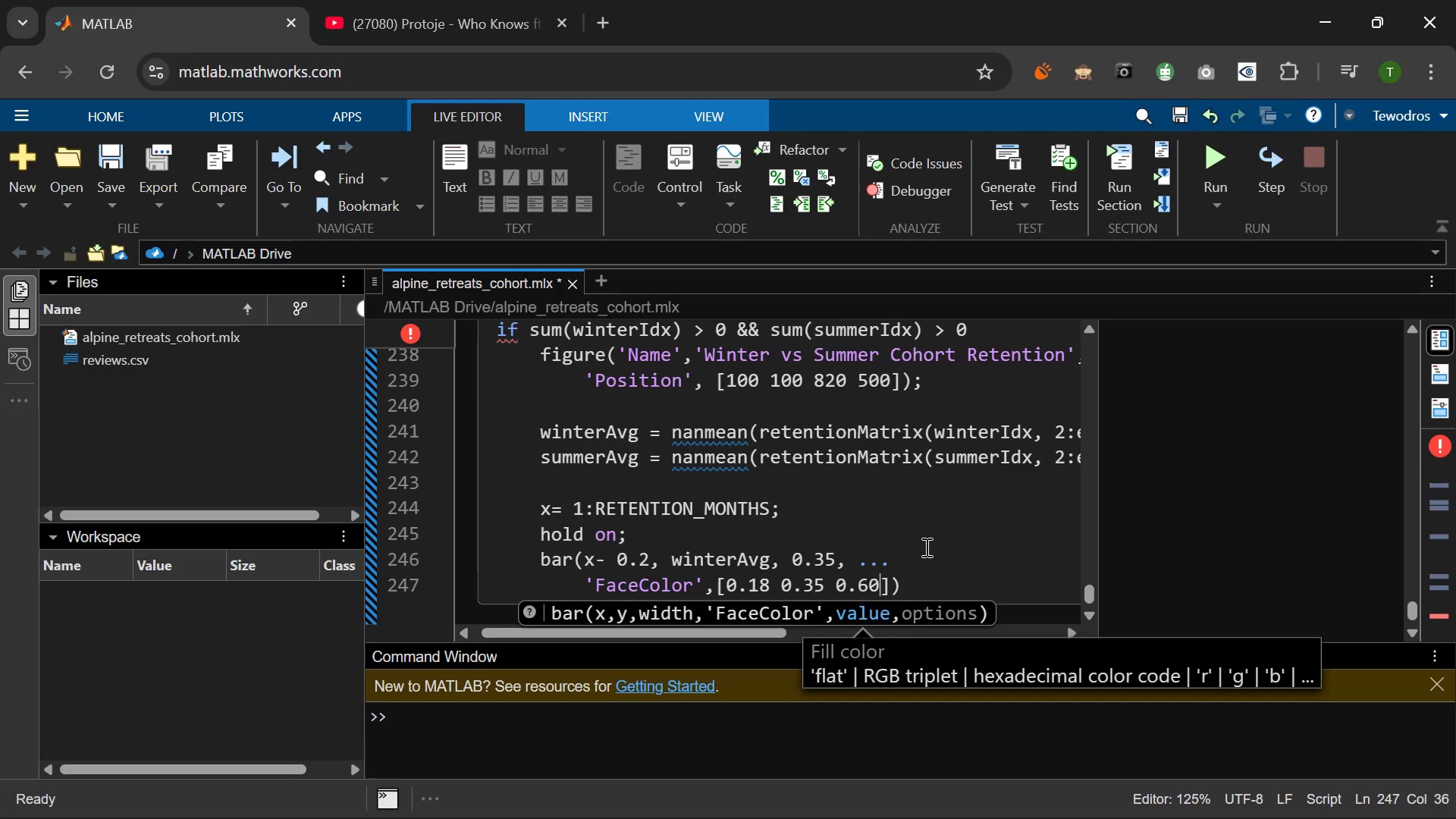 
key(ArrowRight)
 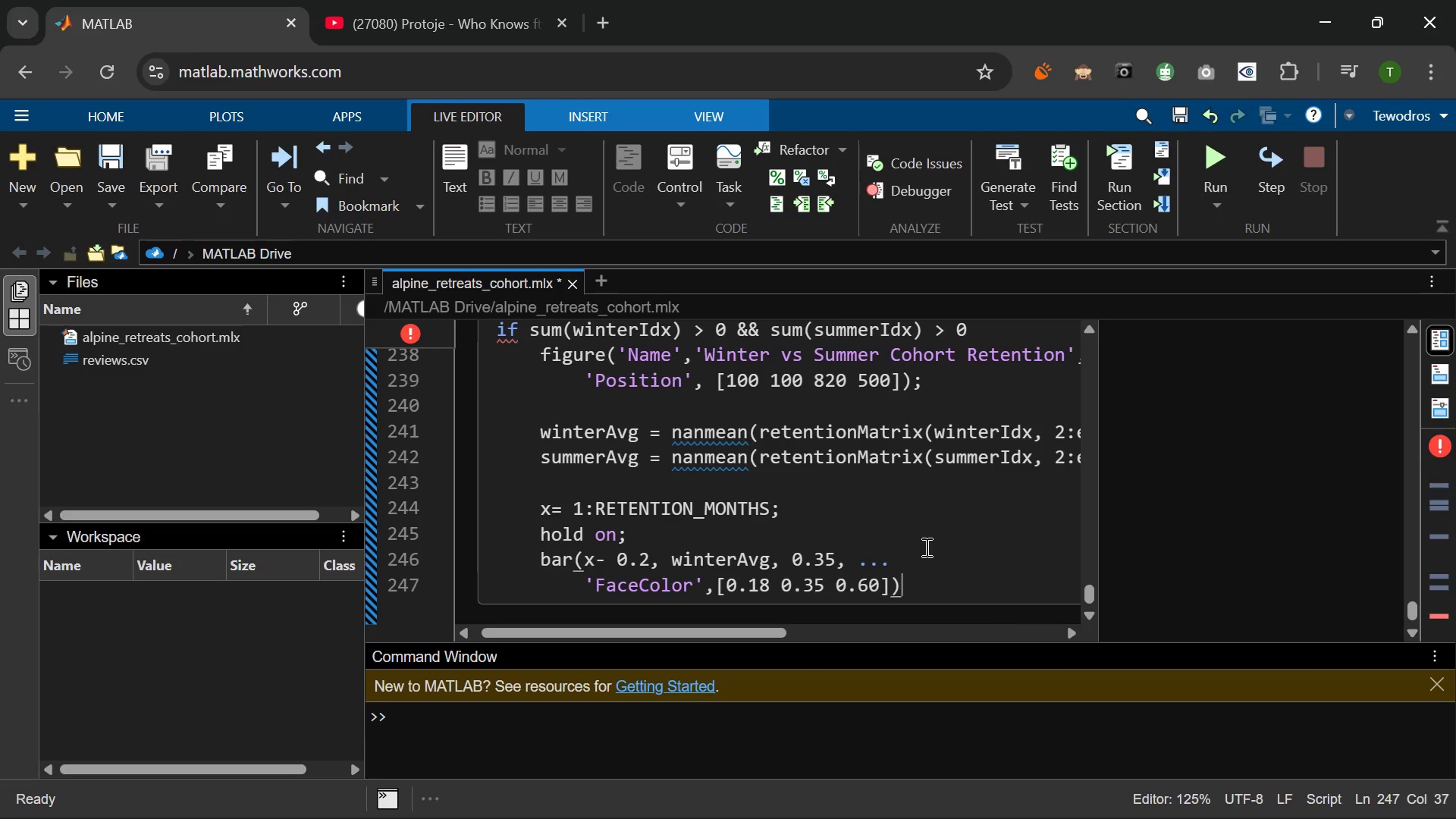 
key(ArrowRight)
 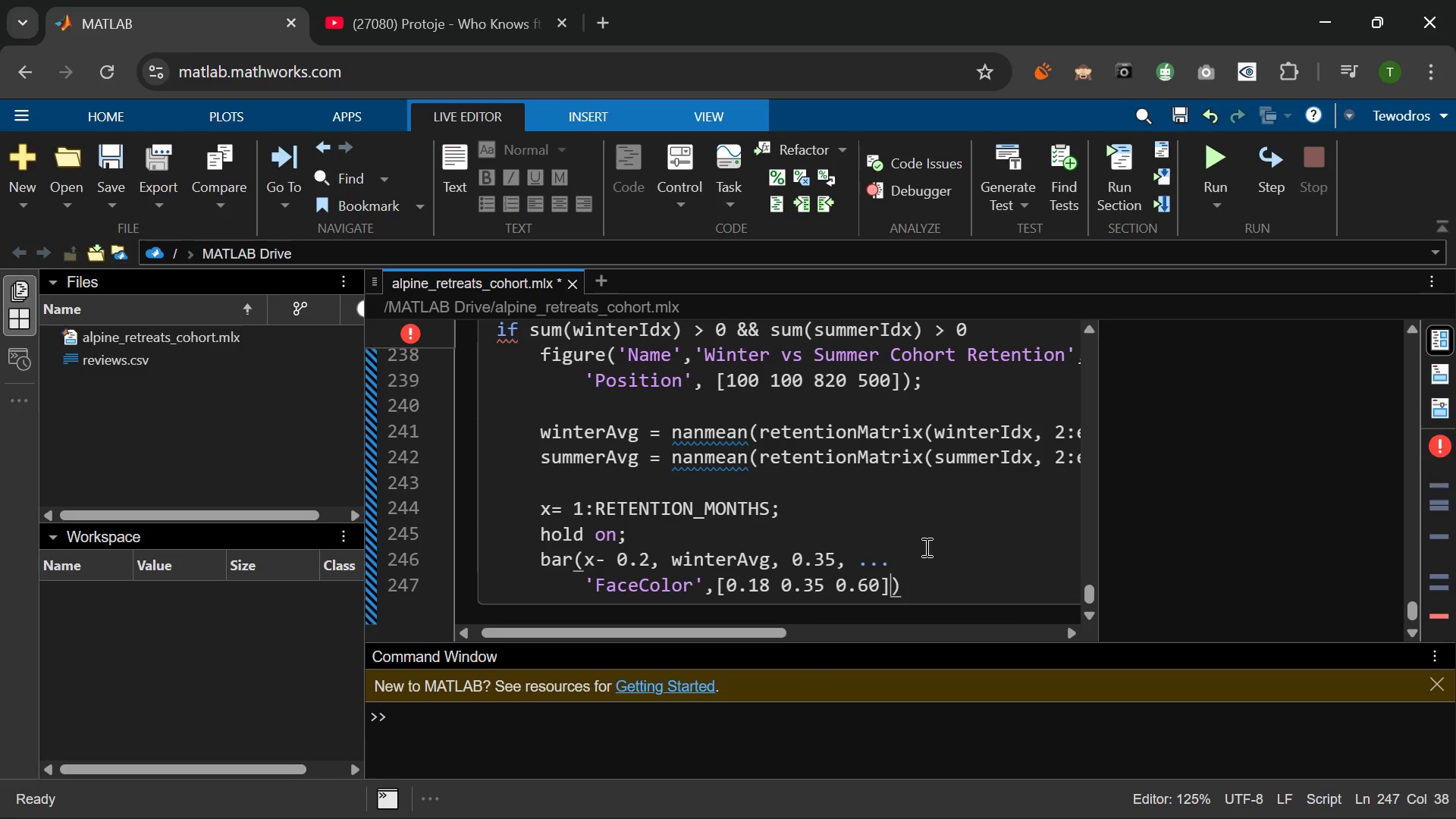 
key(ArrowLeft)
 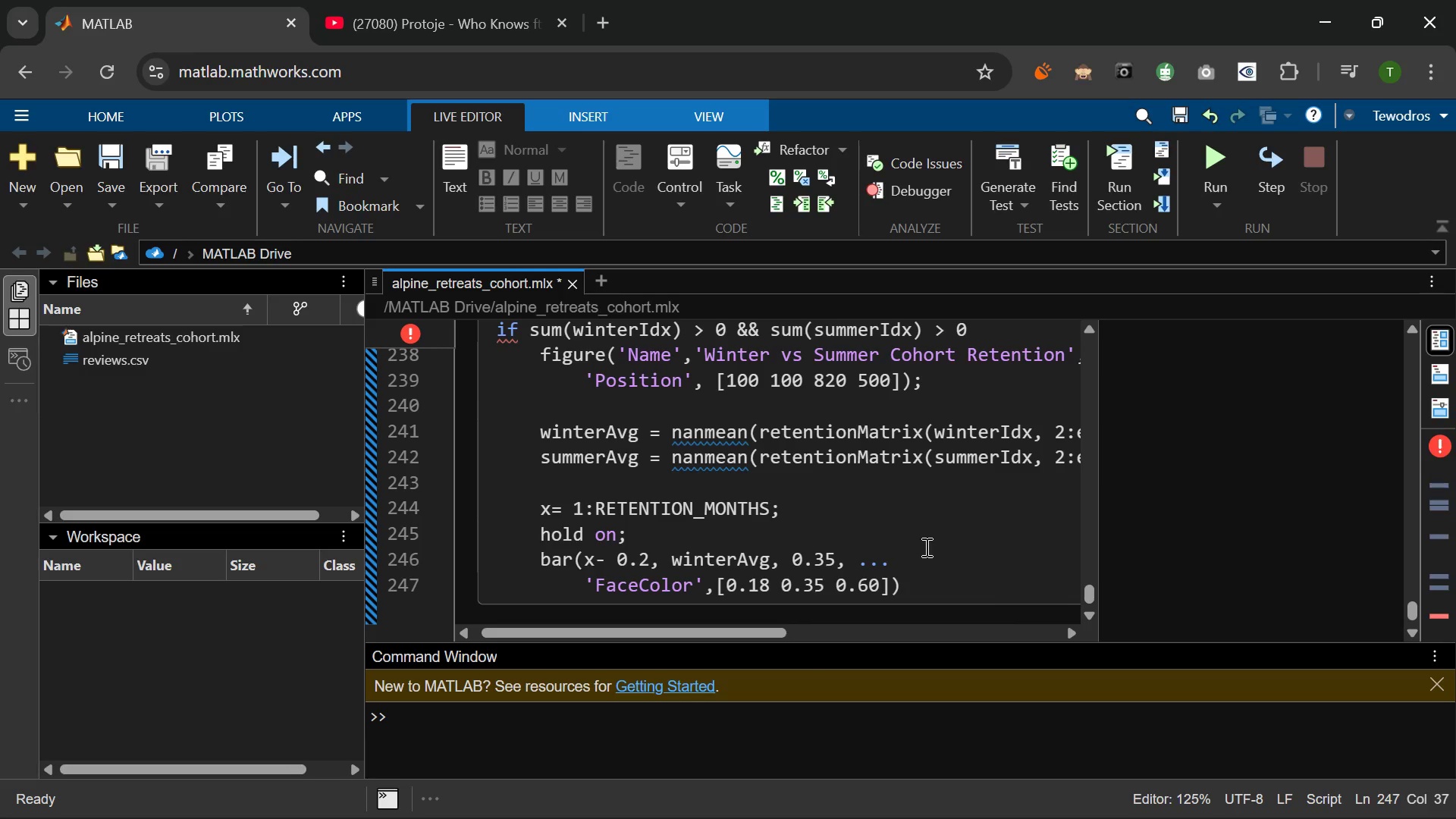 
type(, "kk)
key(Backspace)
key(Backspace)
key(Backspace)
type(')
key(Tab)
 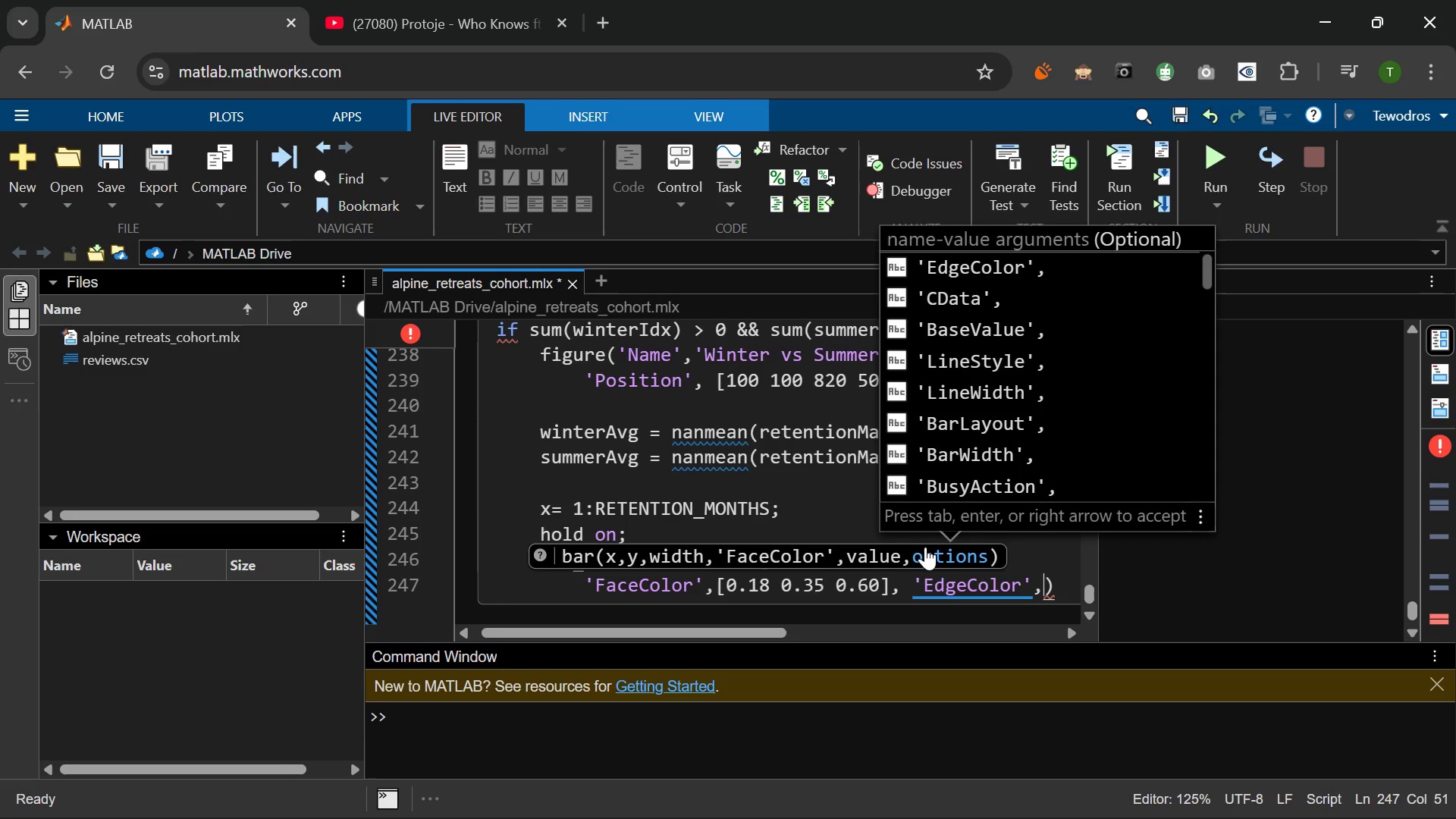 
wait(7.8)
 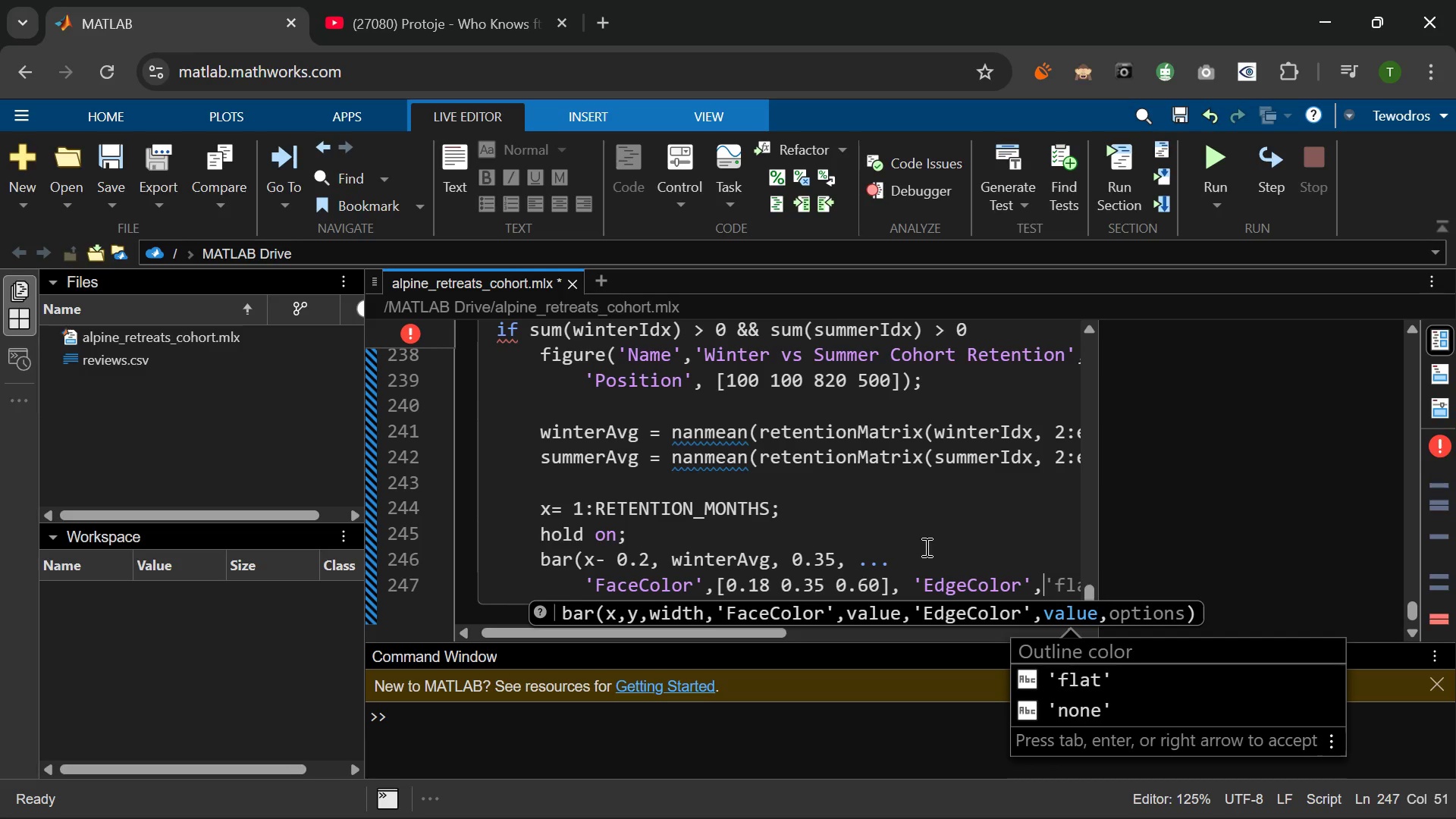 
type('white)
 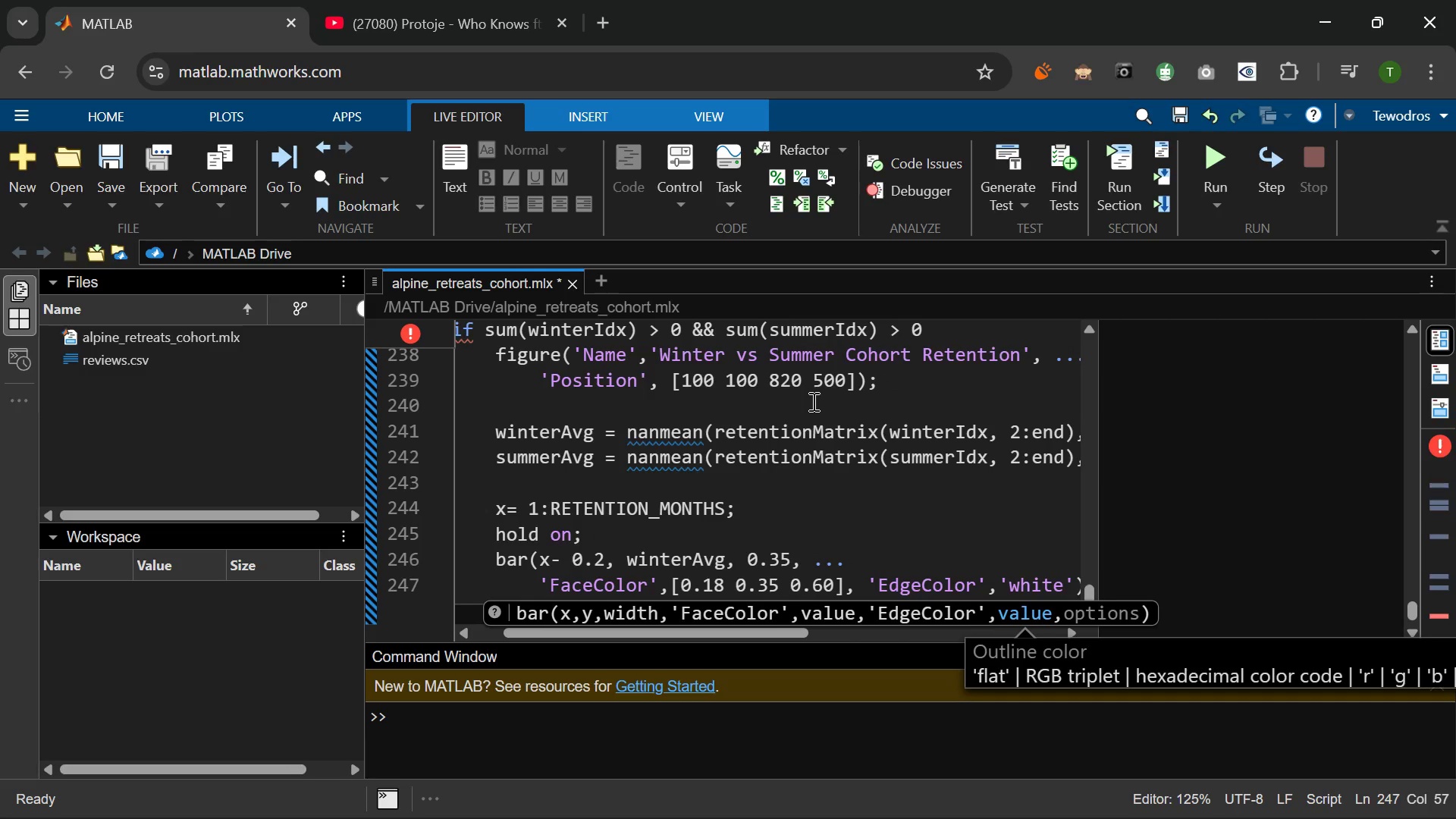 
key(ArrowRight)
 